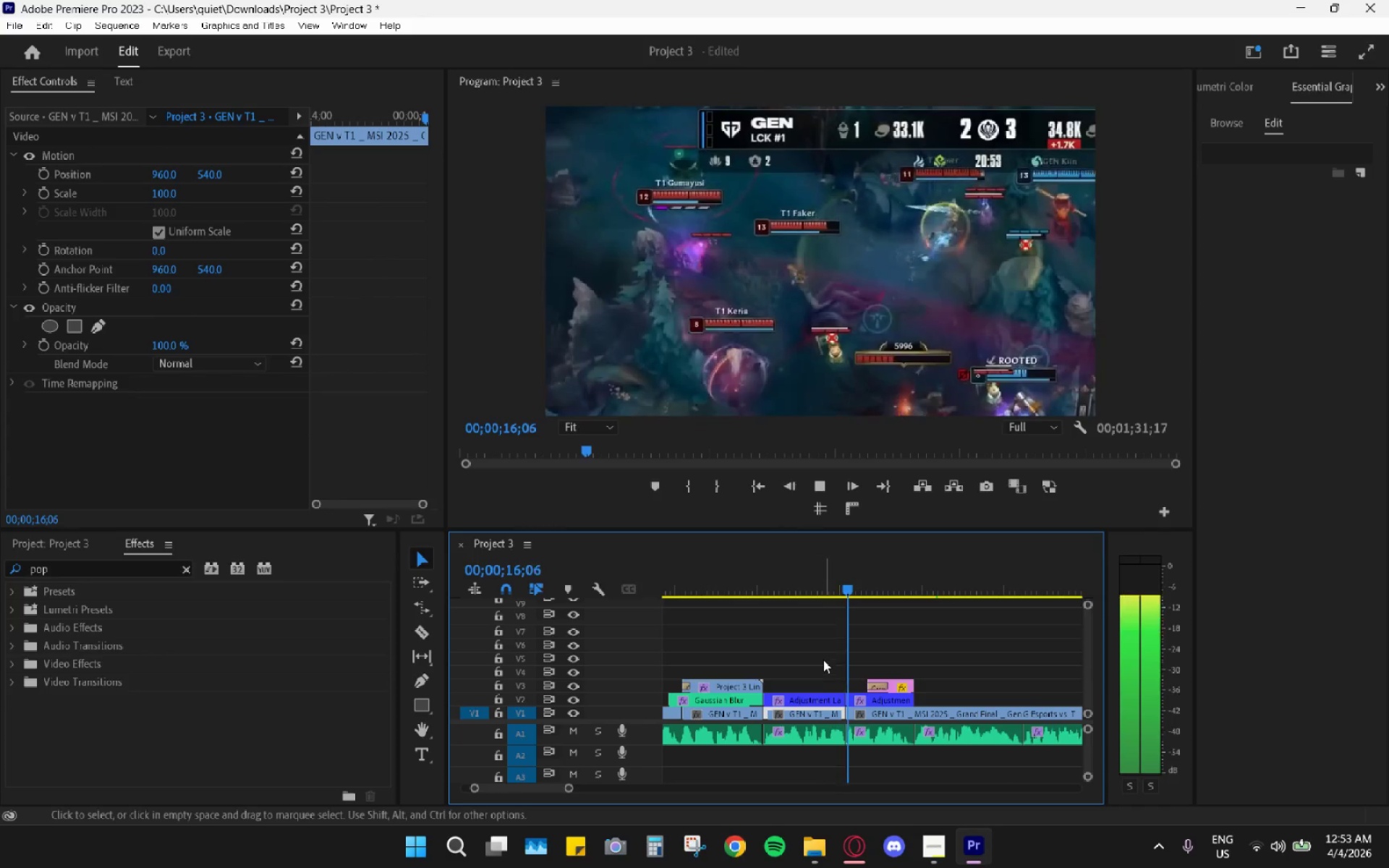 
key(Space)
 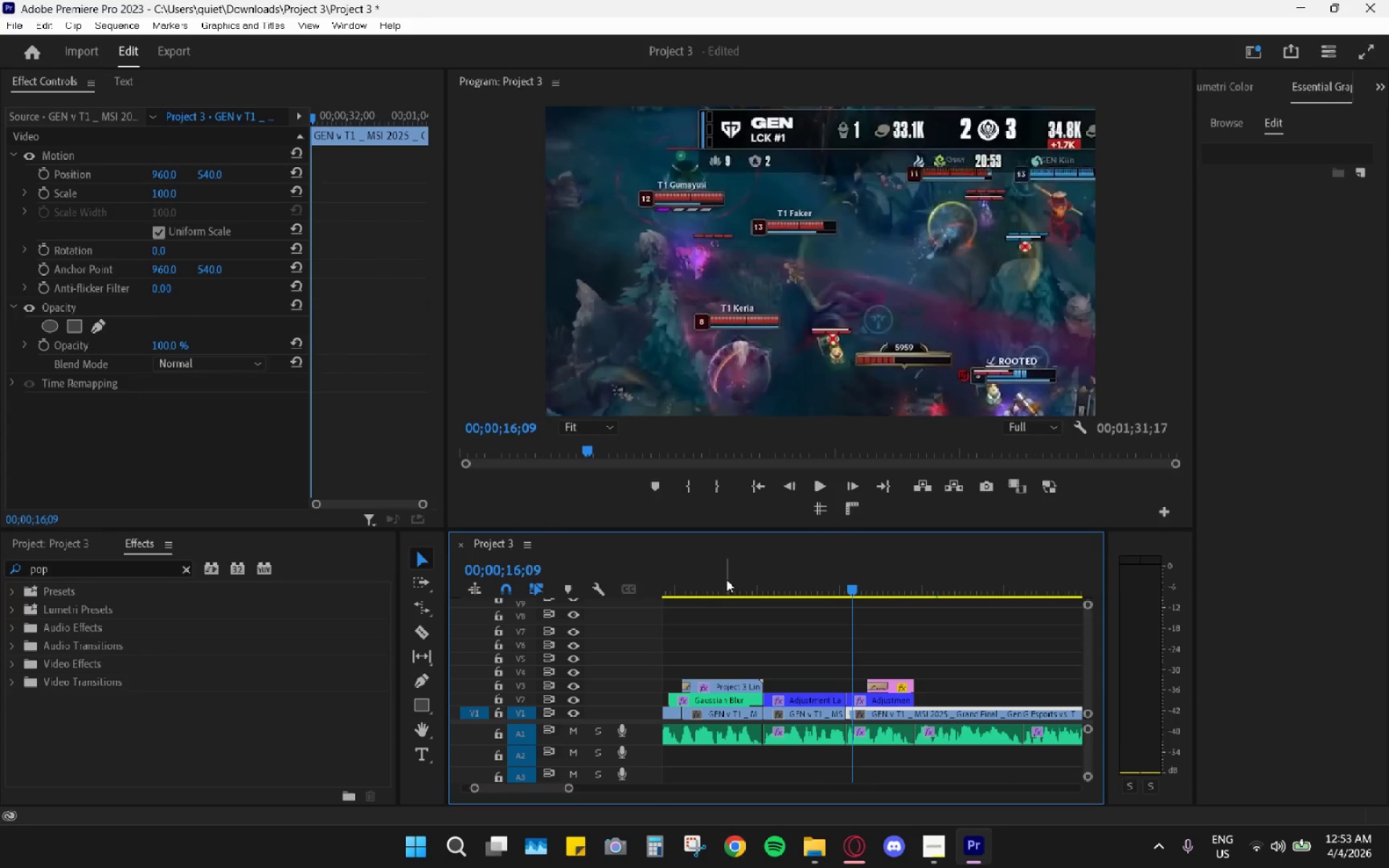 
left_click_drag(start_coordinate=[753, 569], to_coordinate=[844, 581])
 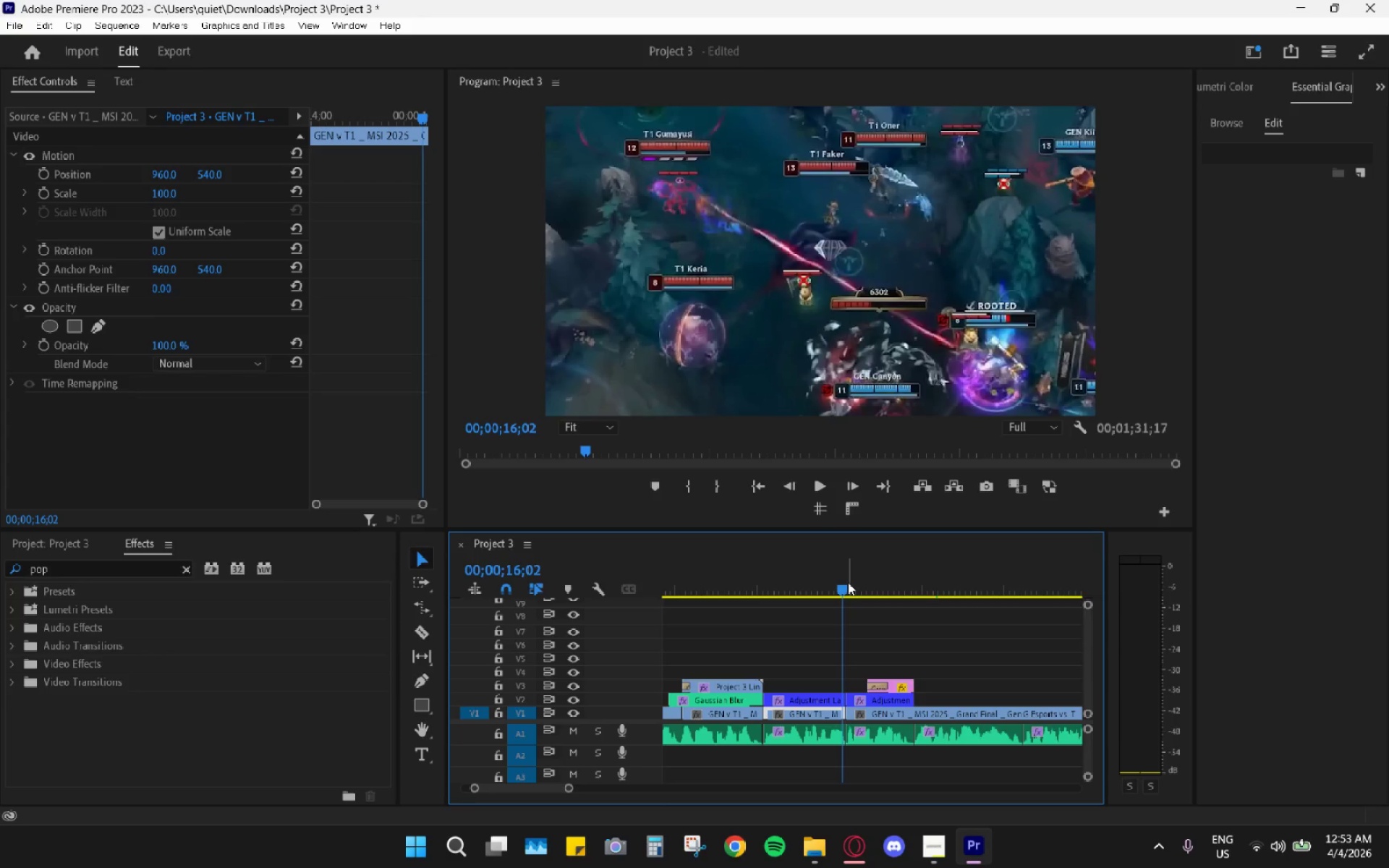 
left_click_drag(start_coordinate=[848, 582], to_coordinate=[854, 586])
 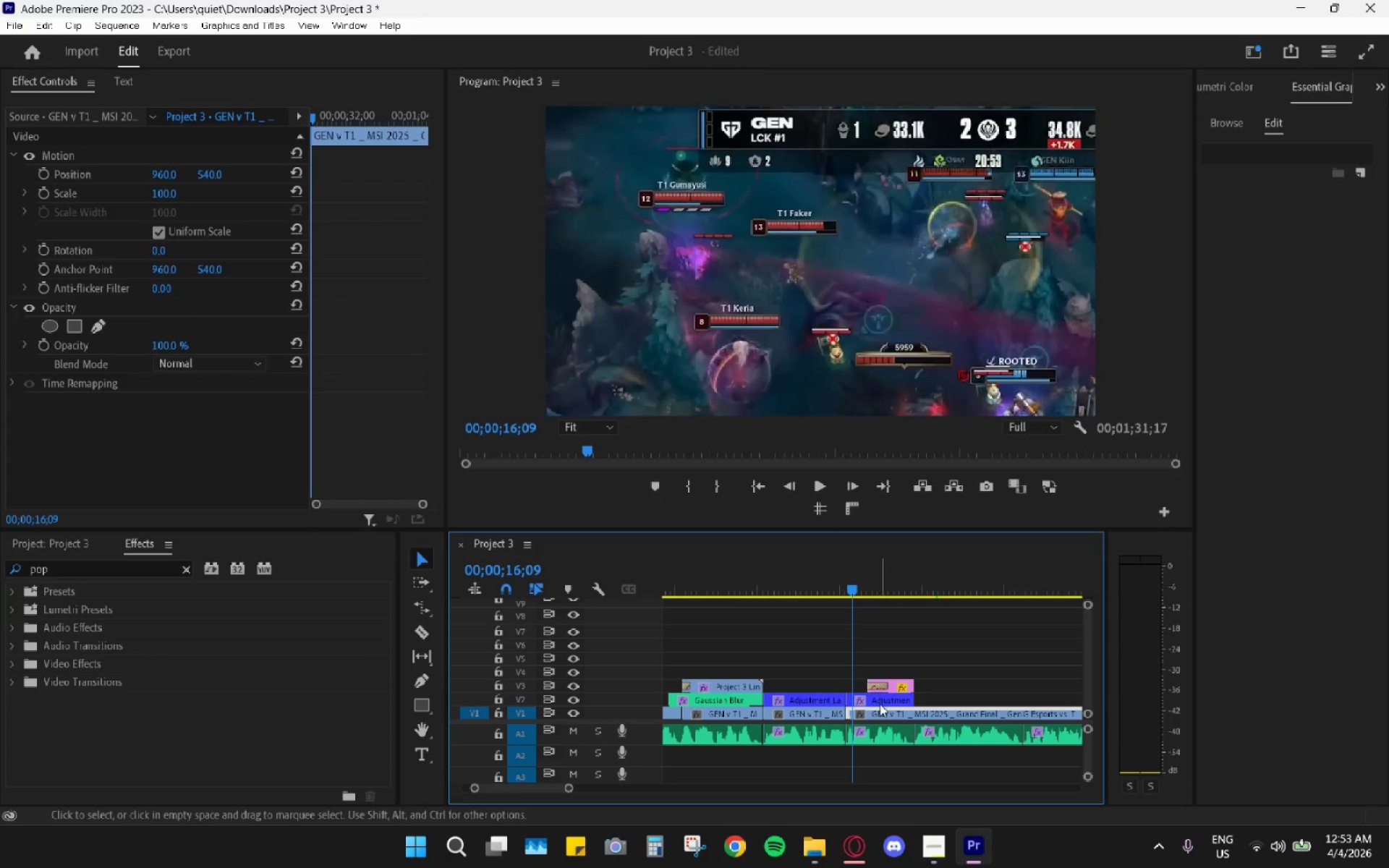 
left_click([880, 704])
 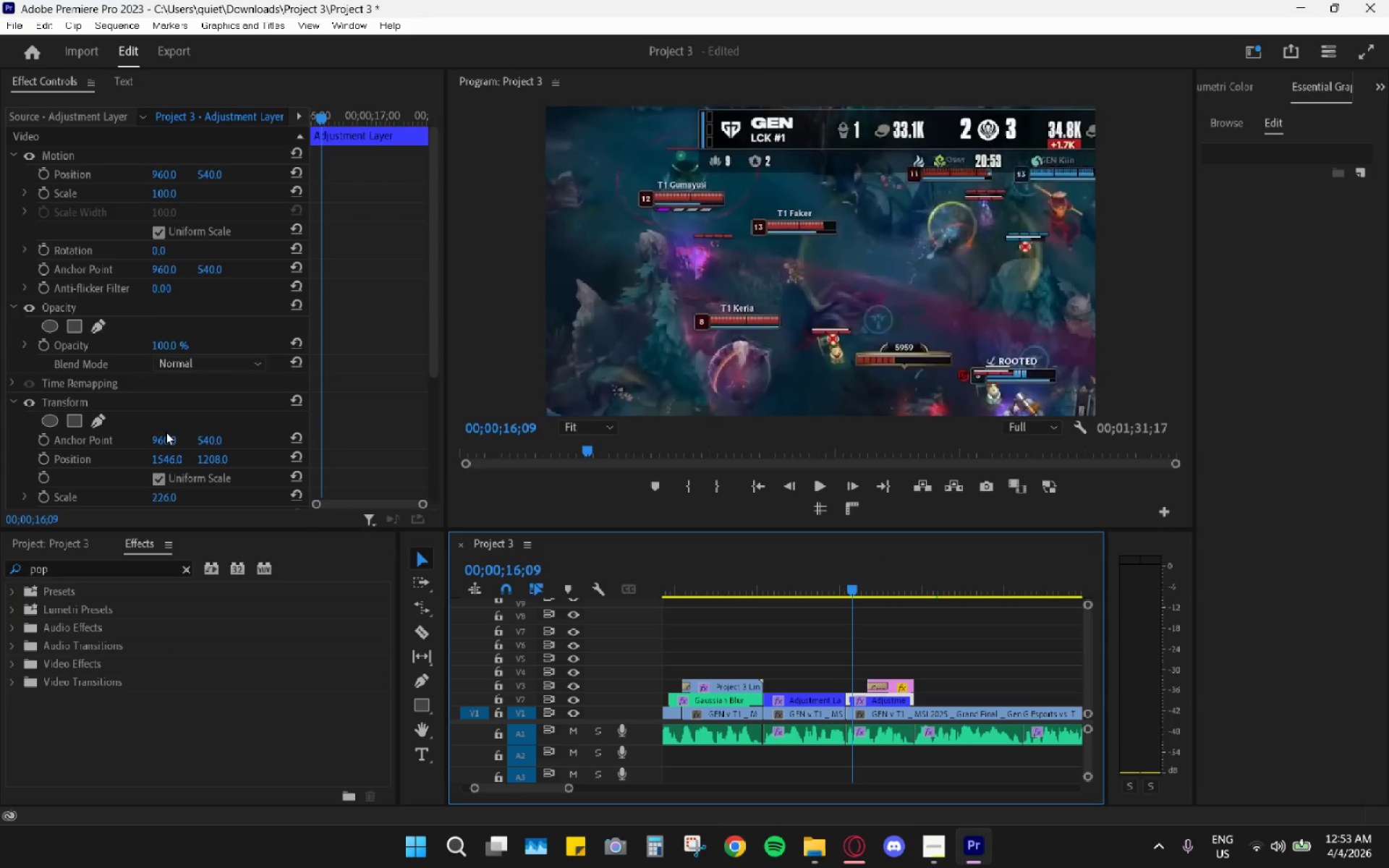 
scroll: coordinate [170, 462], scroll_direction: down, amount: 3.0
 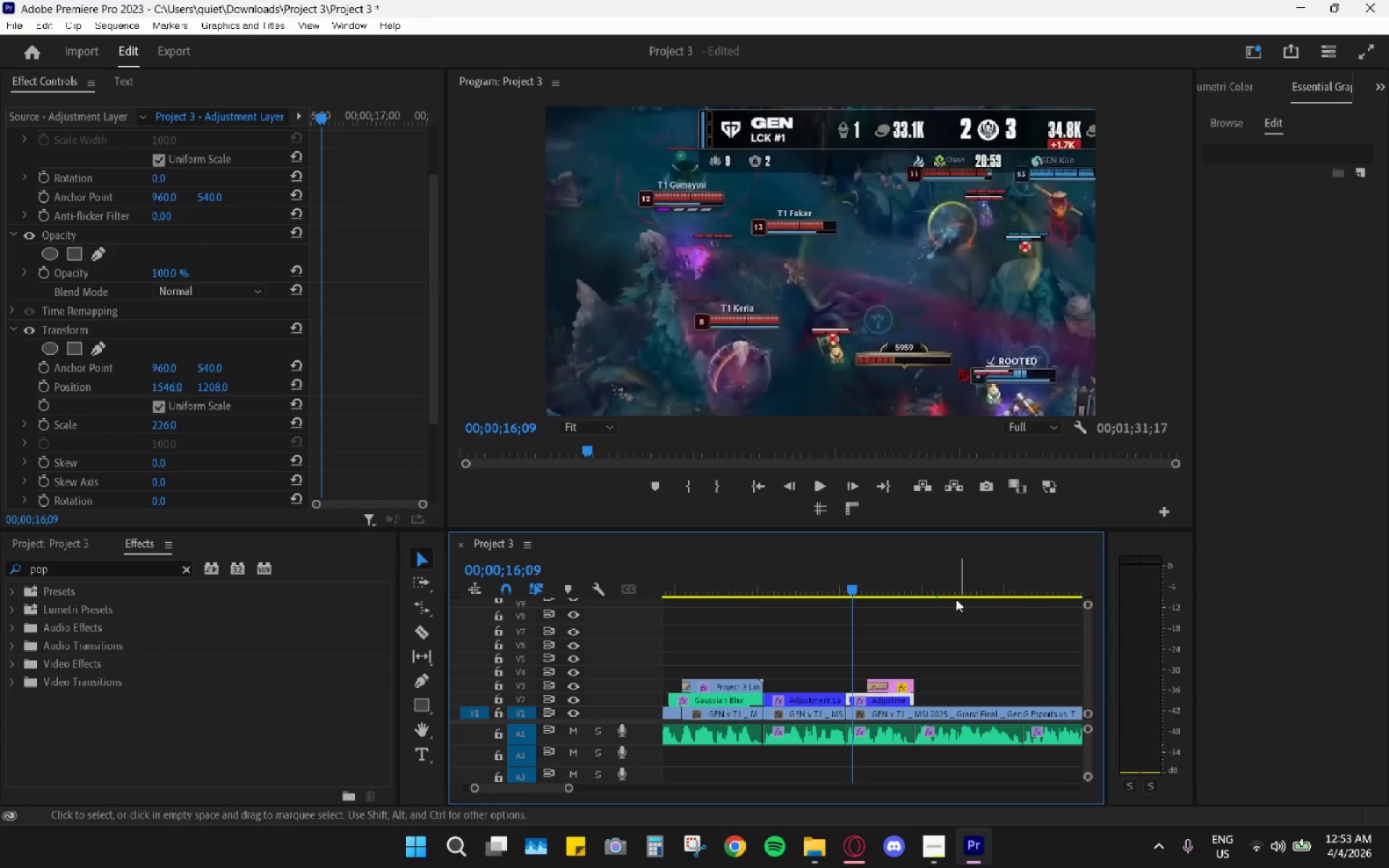 
left_click_drag(start_coordinate=[801, 565], to_coordinate=[762, 572])
 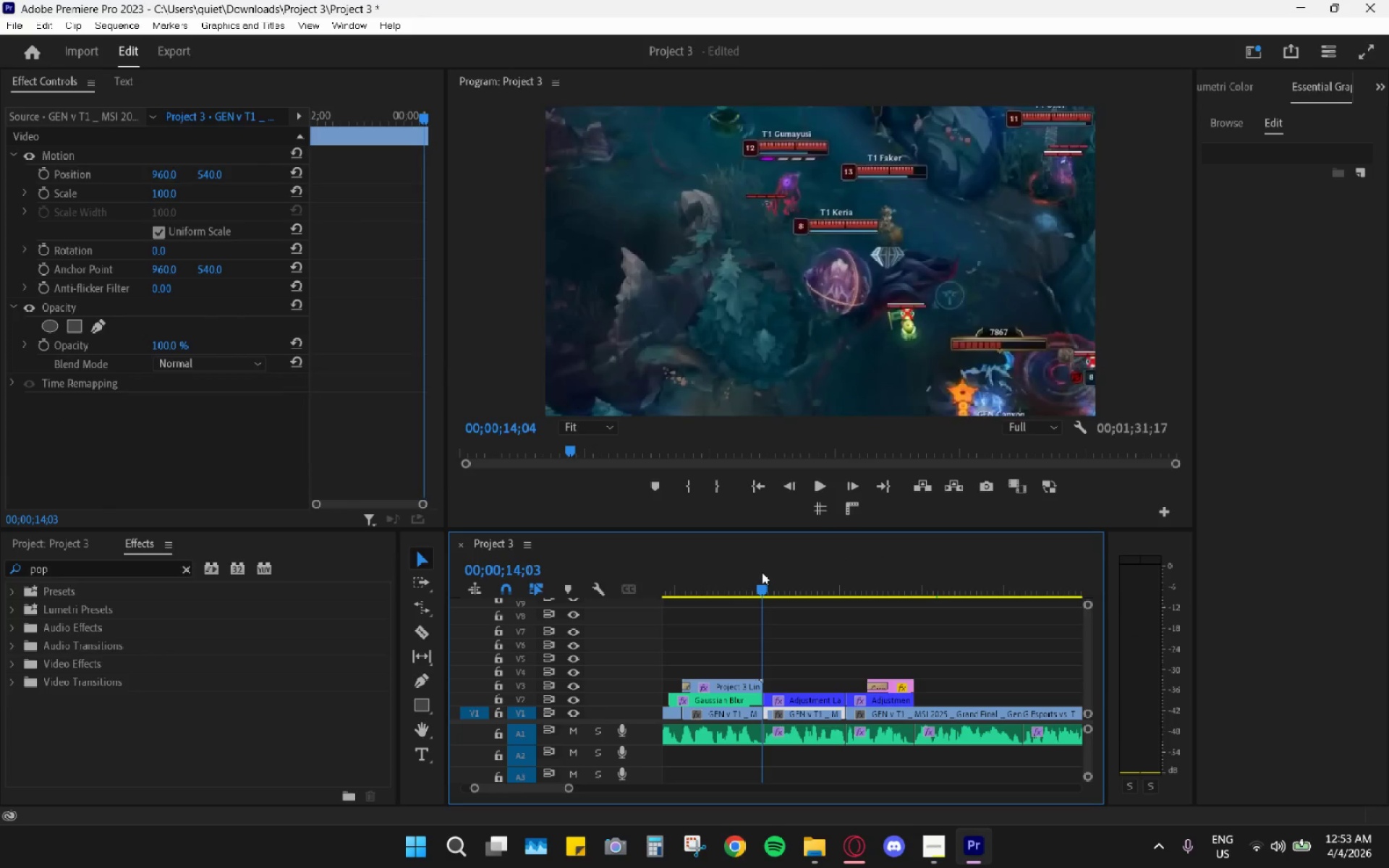 
key(Space)
 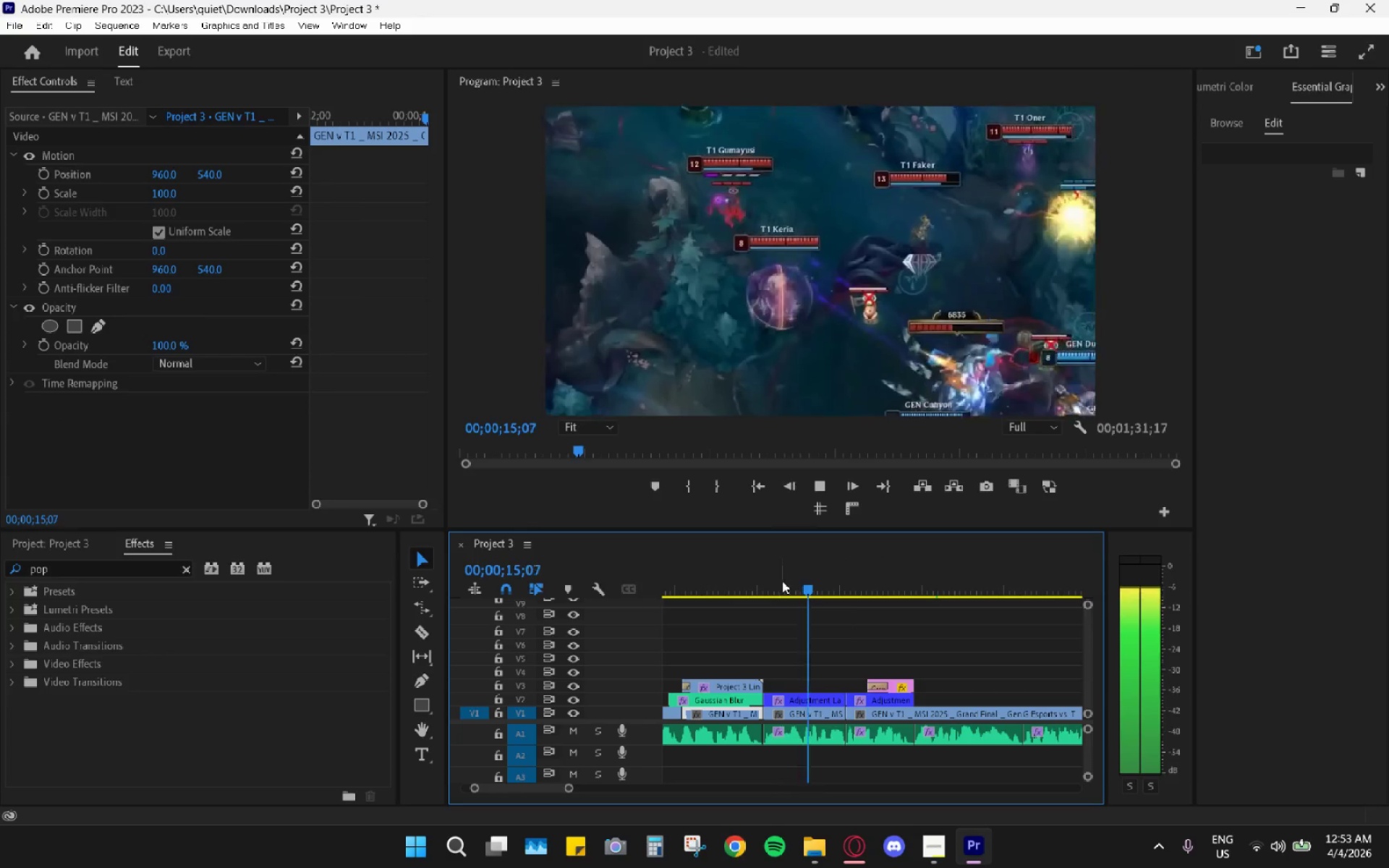 
key(Space)
 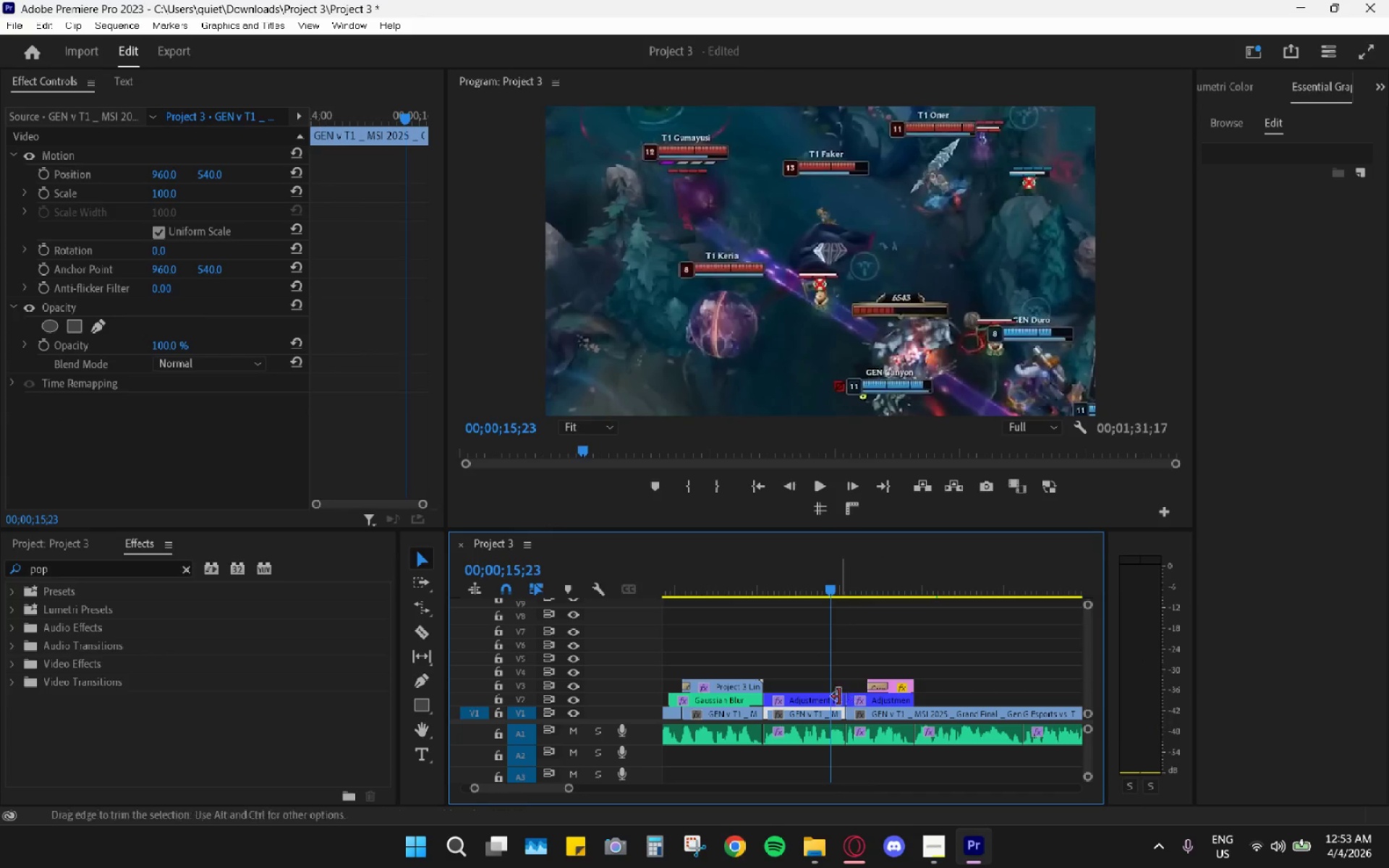 
left_click([832, 698])
 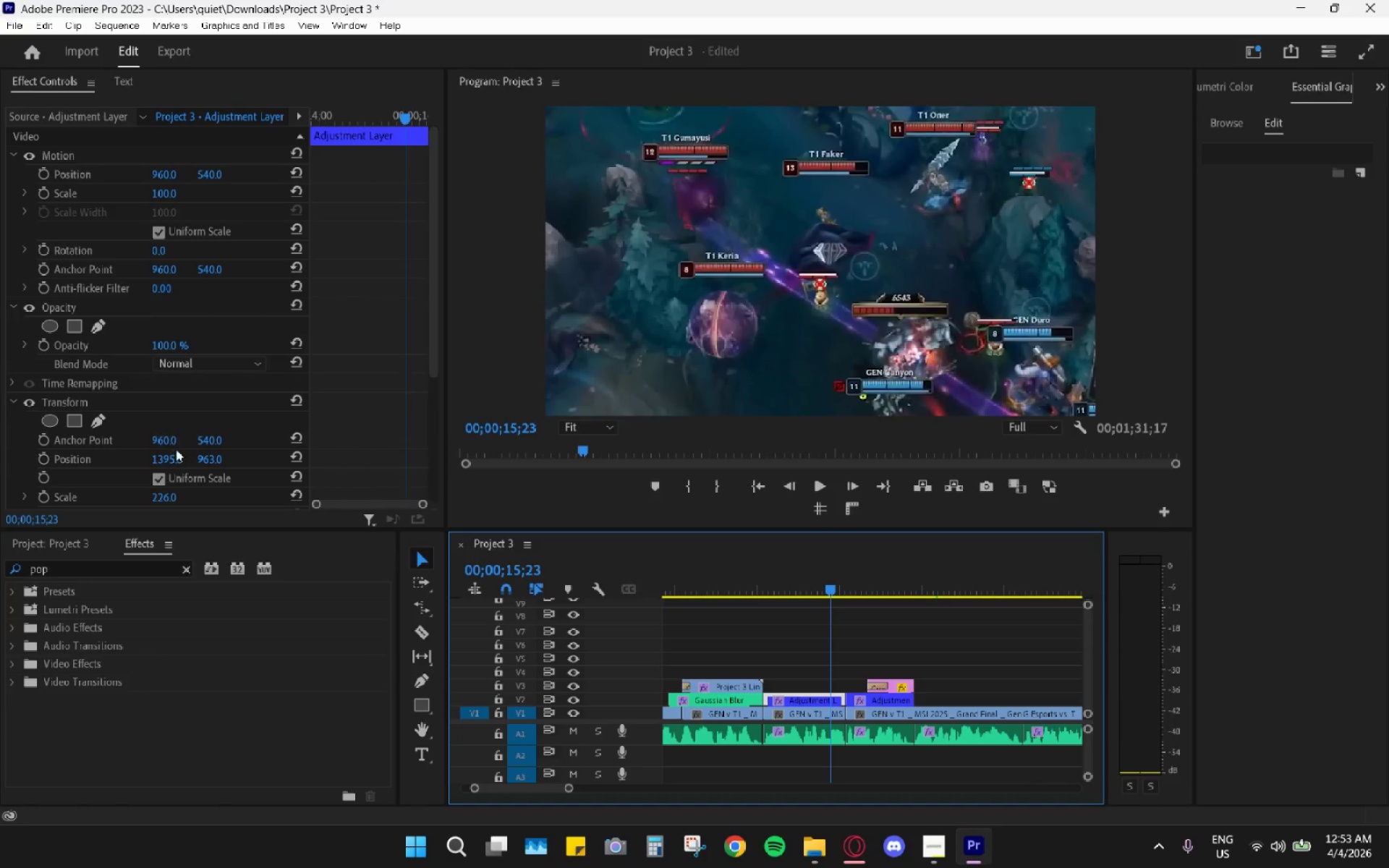 
scroll: coordinate [179, 448], scroll_direction: down, amount: 2.0
 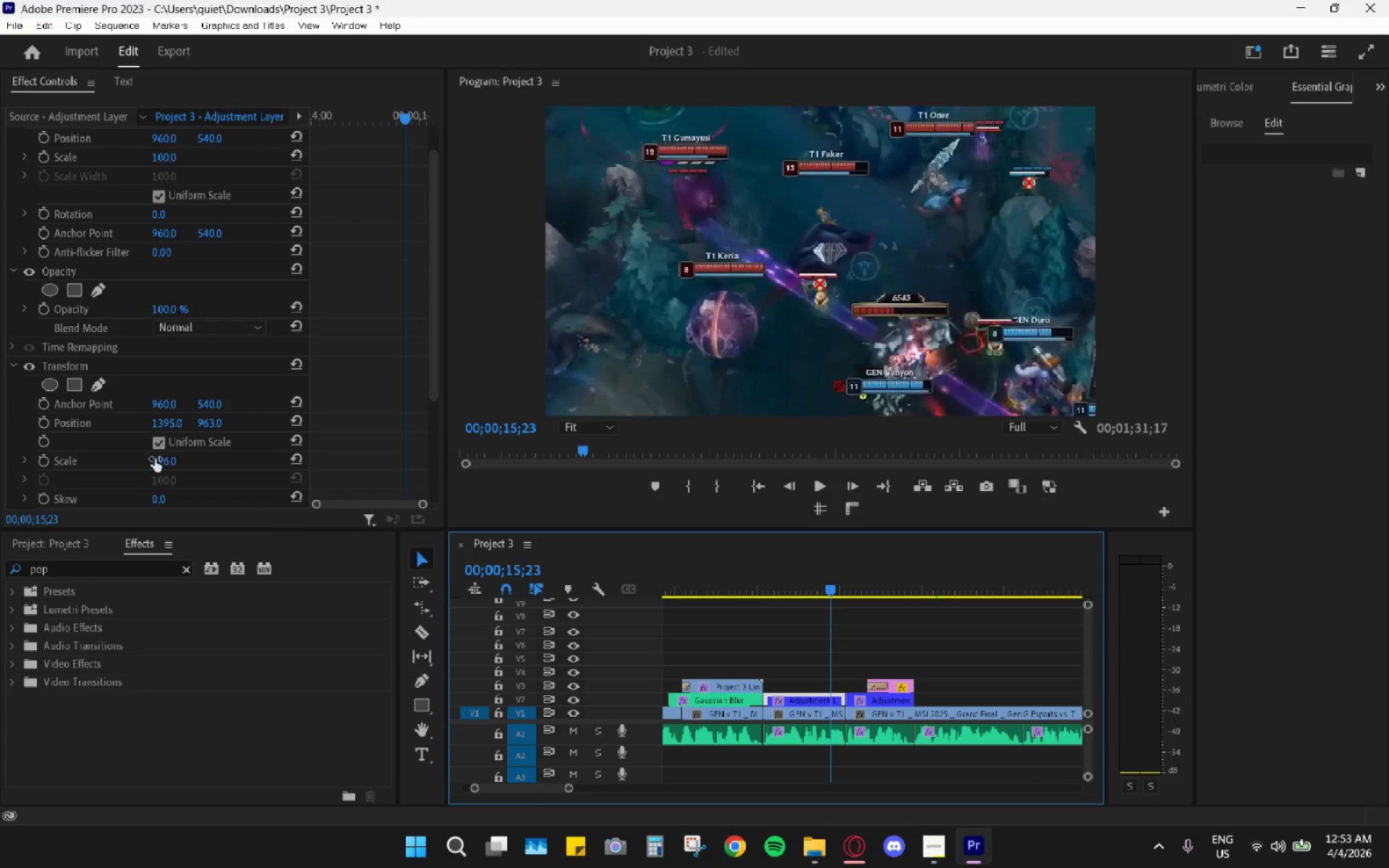 
left_click_drag(start_coordinate=[157, 465], to_coordinate=[82, 481])
 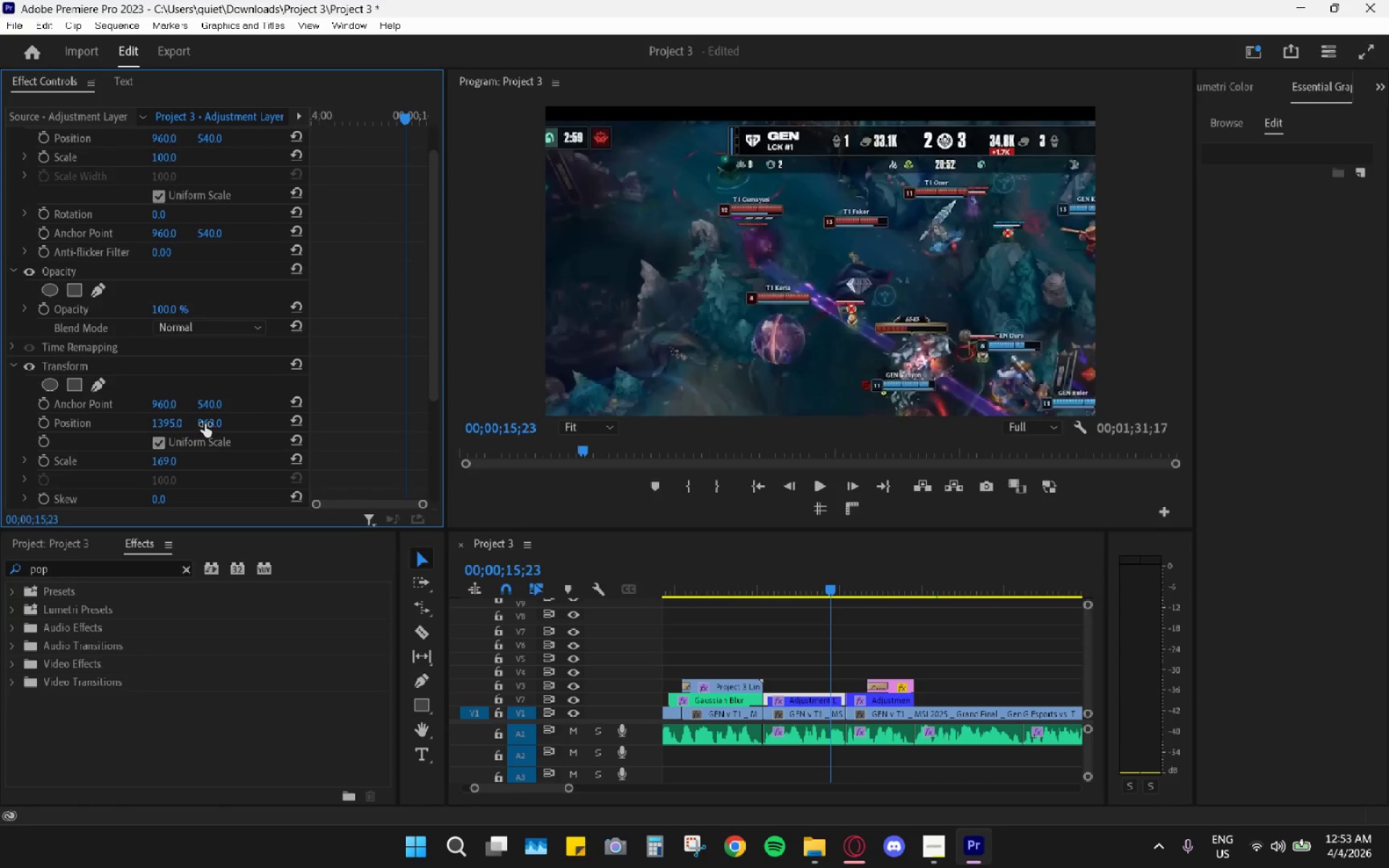 
left_click_drag(start_coordinate=[208, 423], to_coordinate=[187, 446])
 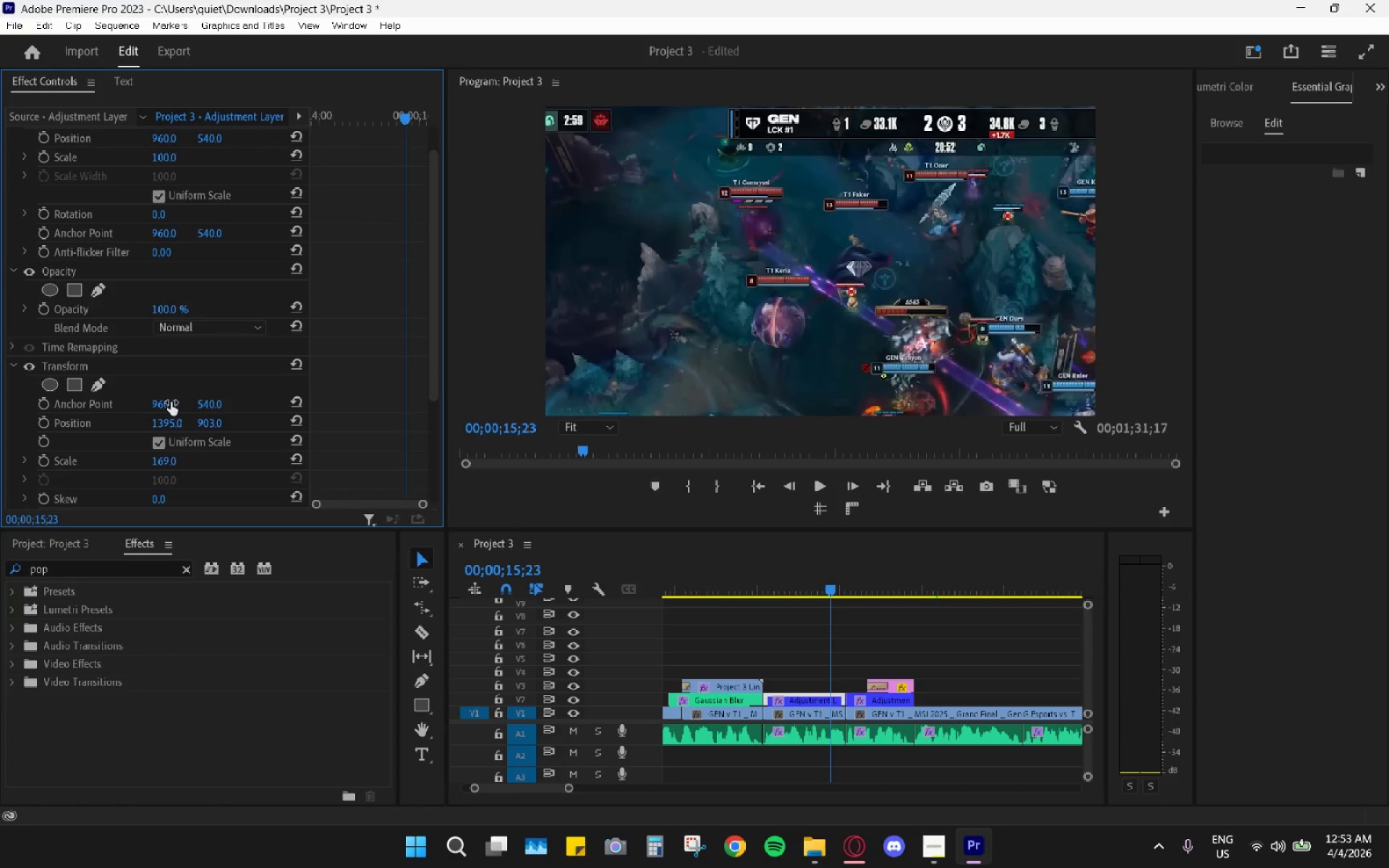 
left_click_drag(start_coordinate=[169, 404], to_coordinate=[316, 422])
 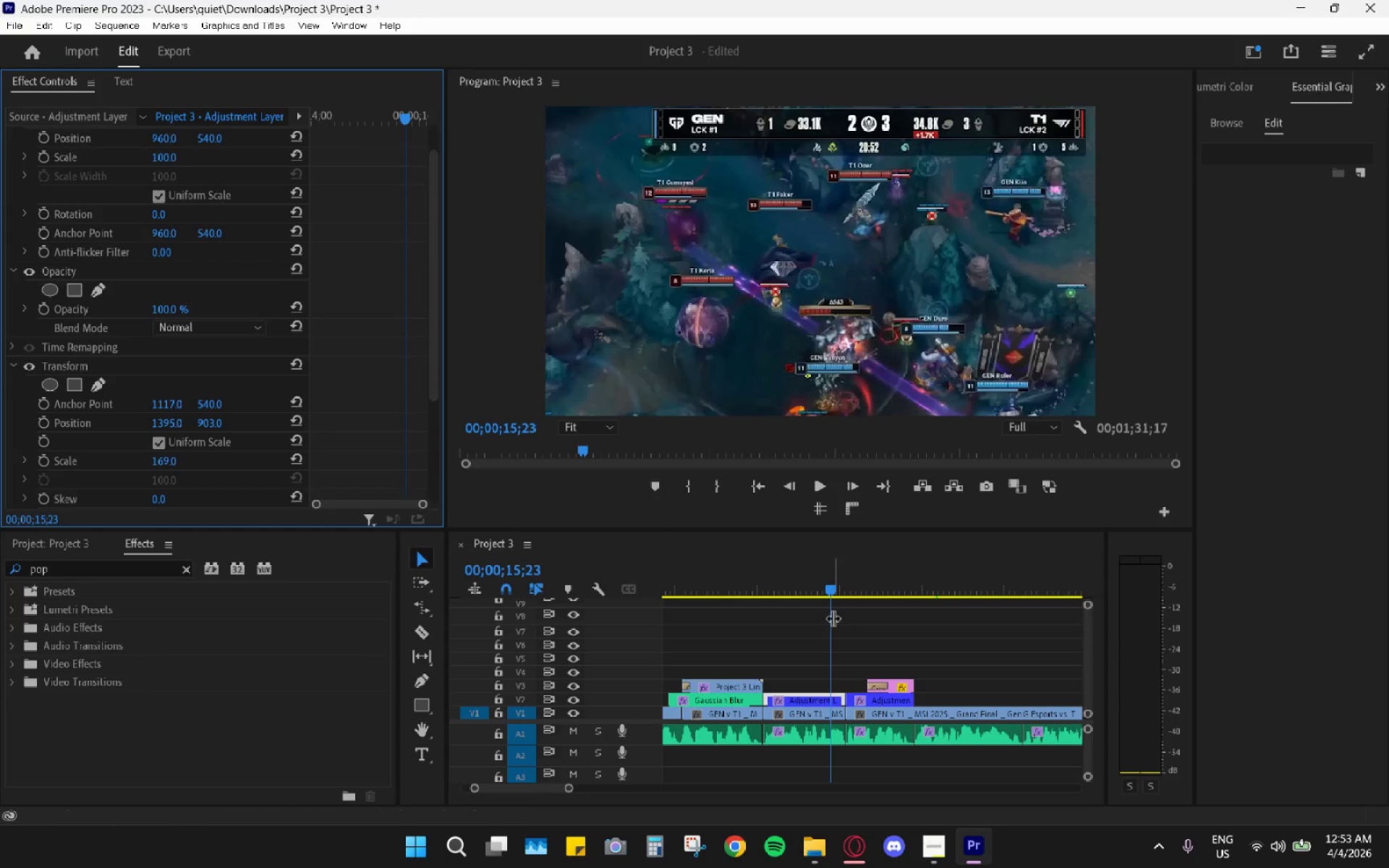 
left_click_drag(start_coordinate=[794, 577], to_coordinate=[770, 570])
 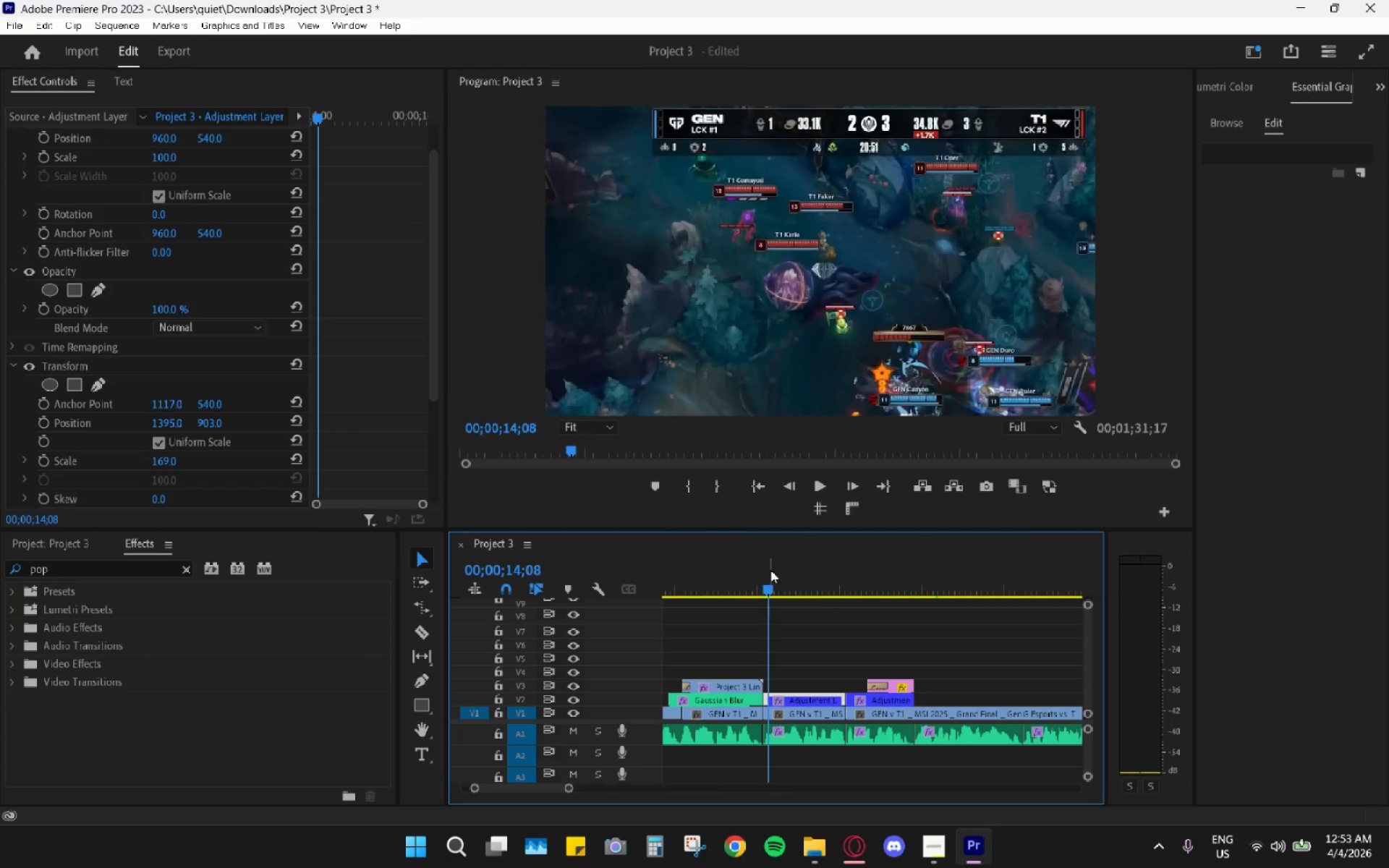 
key(Space)
 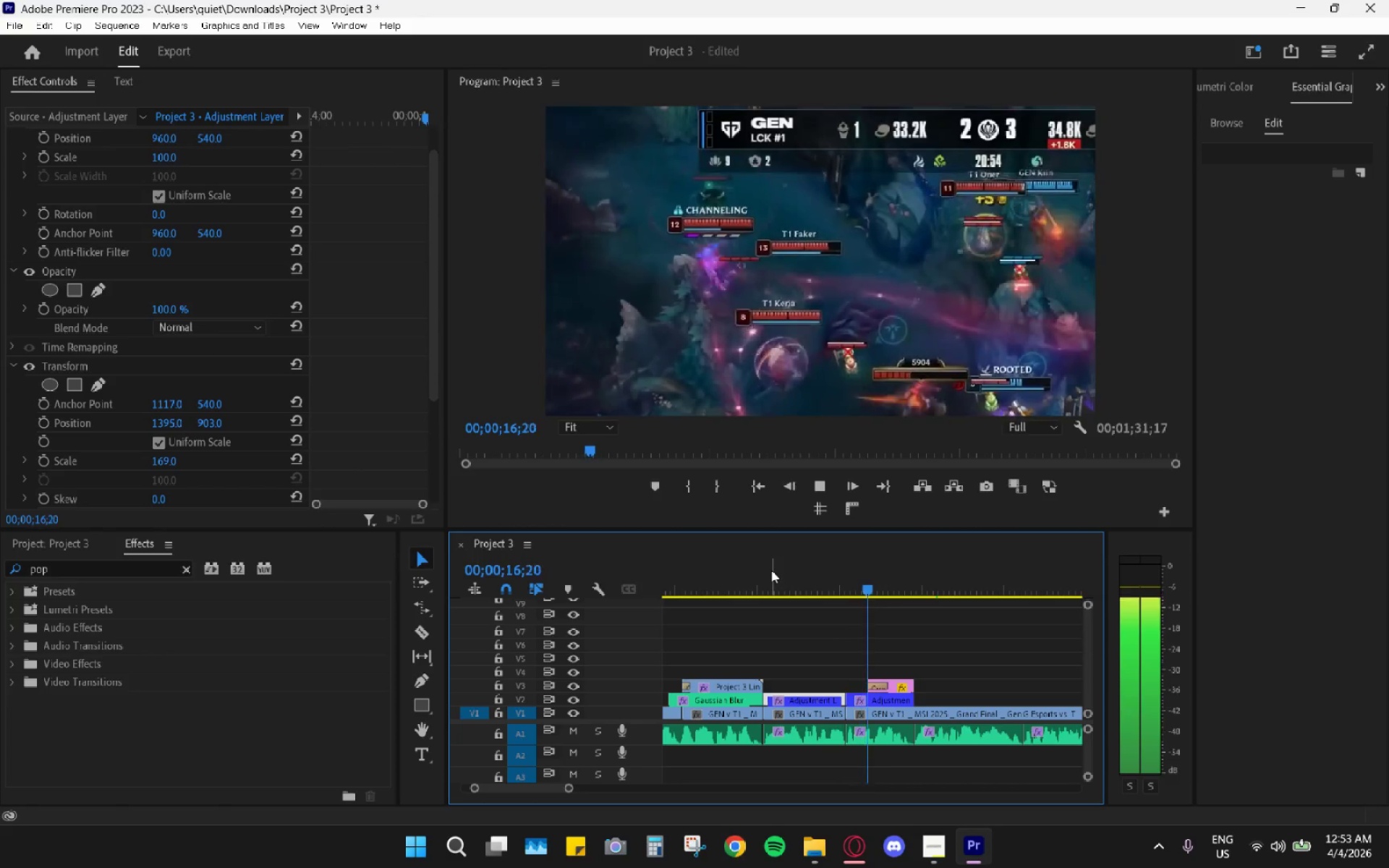 
key(Space)
 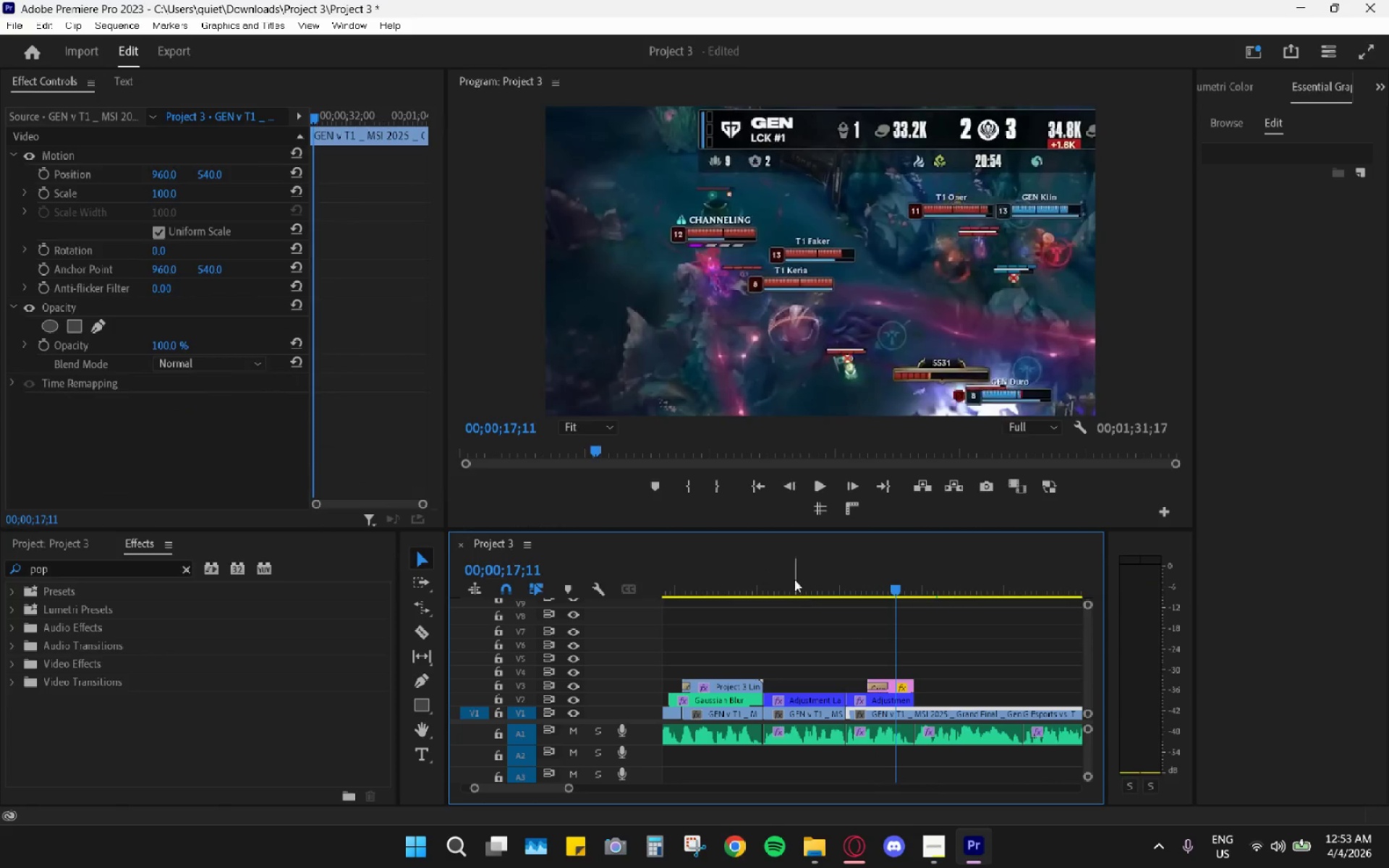 
left_click_drag(start_coordinate=[789, 576], to_coordinate=[721, 568])
 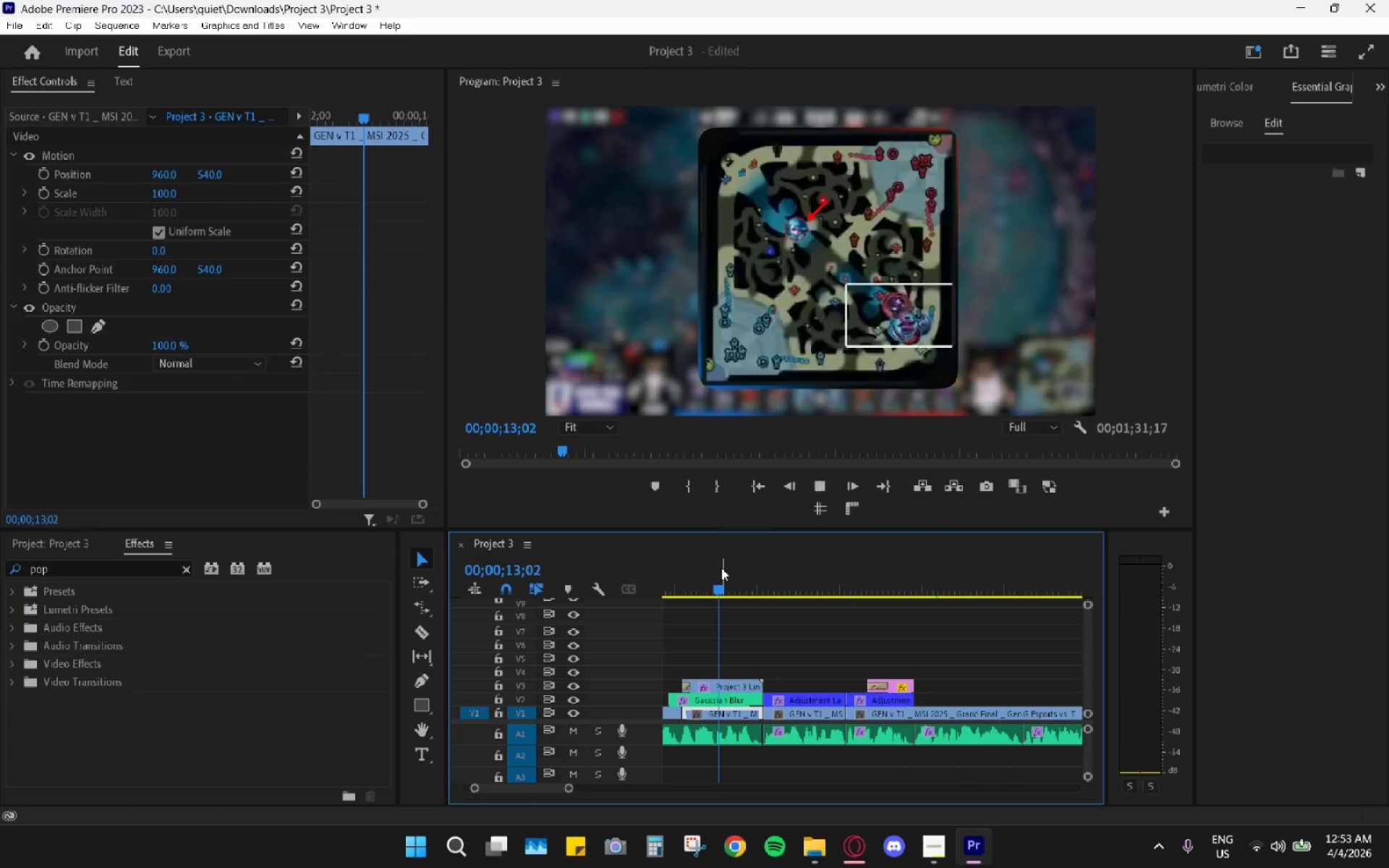 
key(Space)
 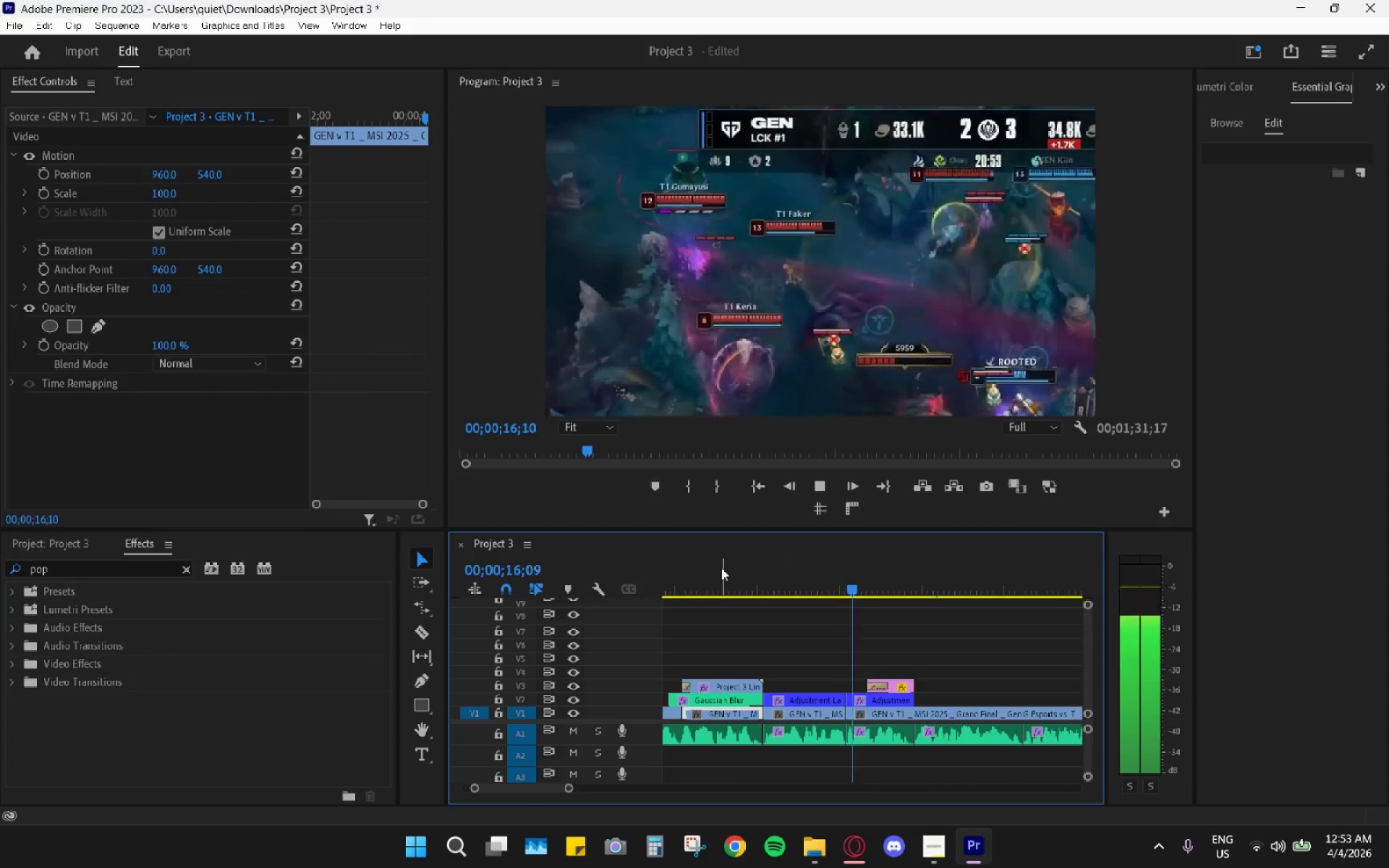 
key(Space)
 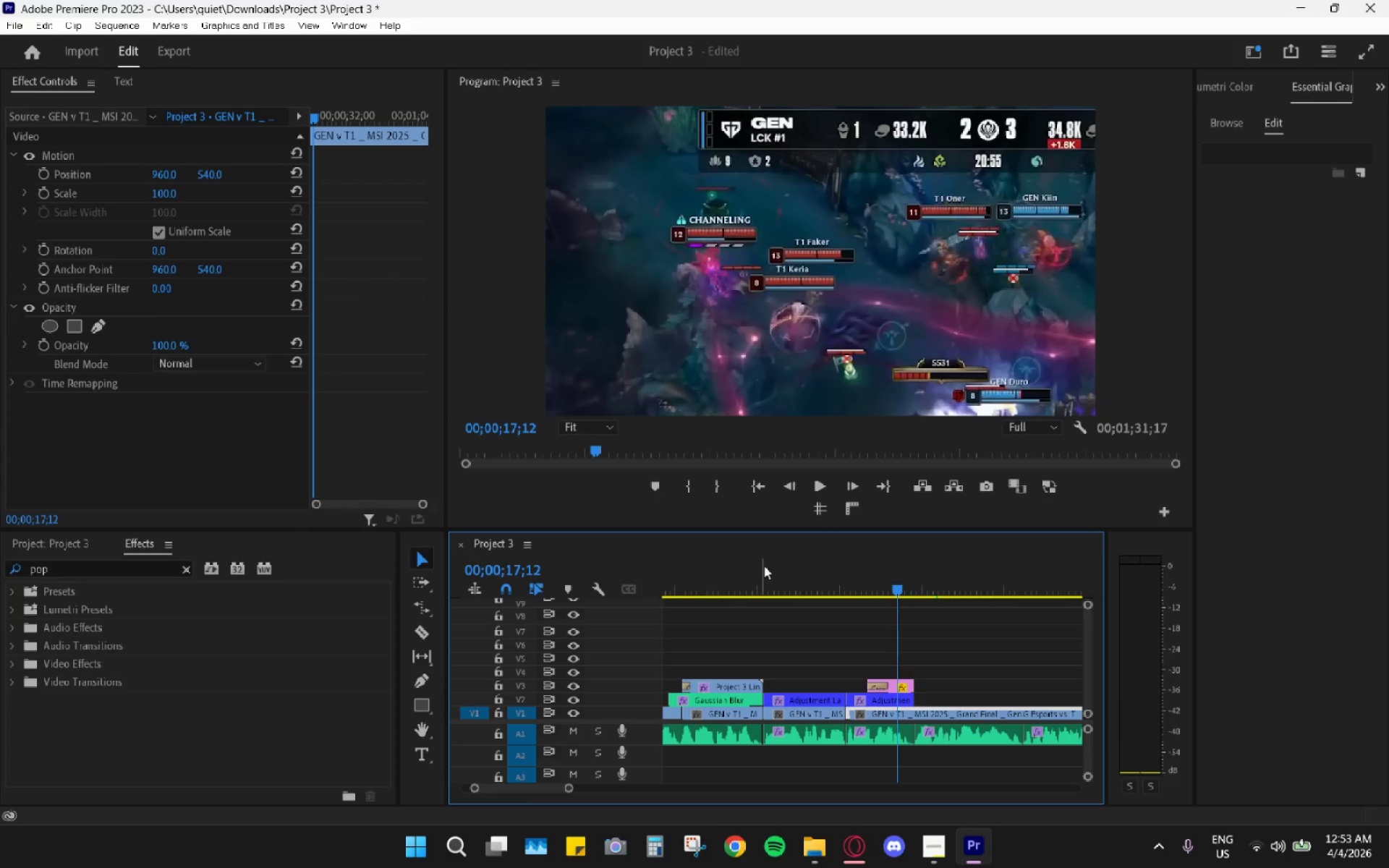 
left_click_drag(start_coordinate=[855, 581], to_coordinate=[888, 603])
 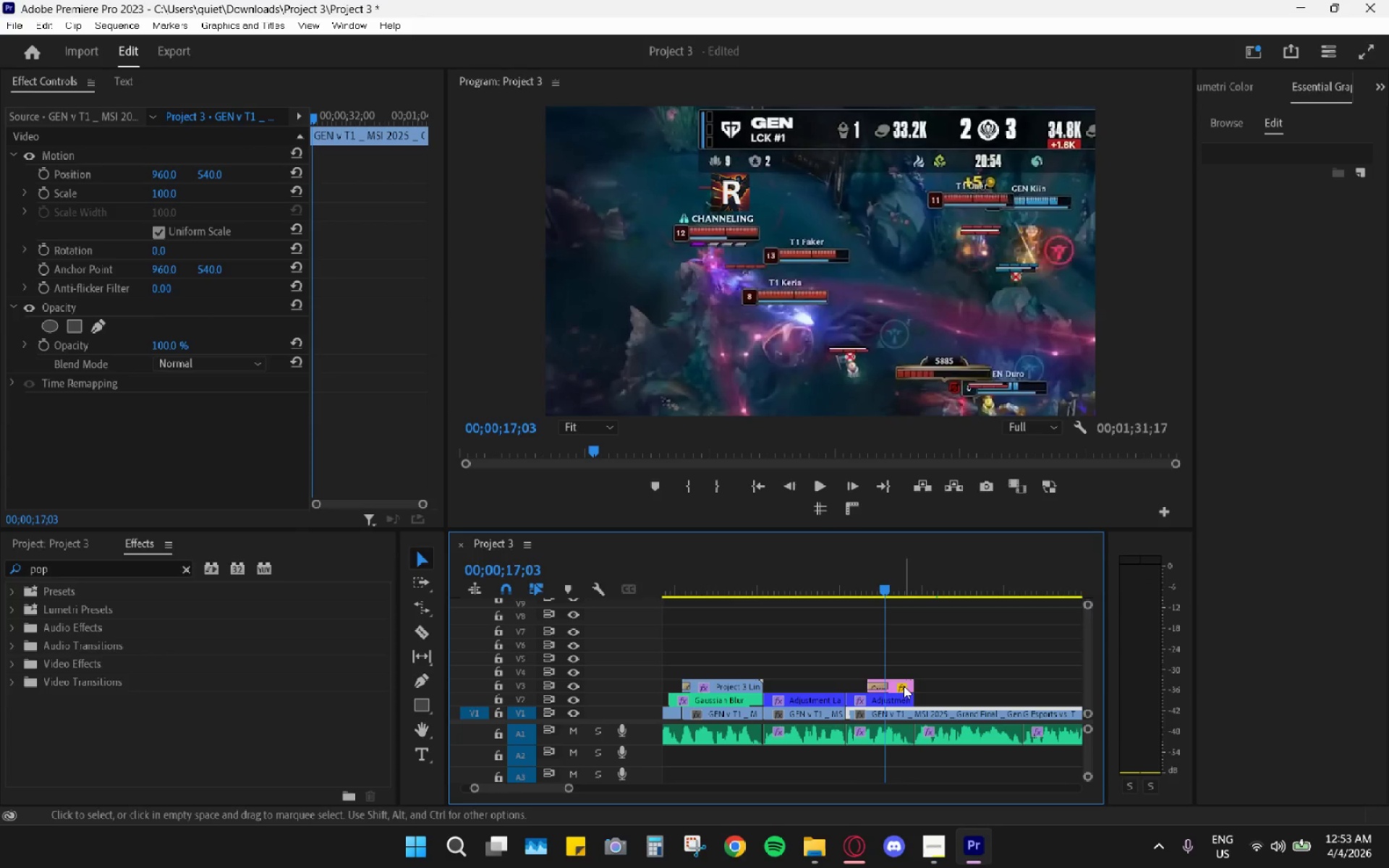 
left_click([904, 686])
 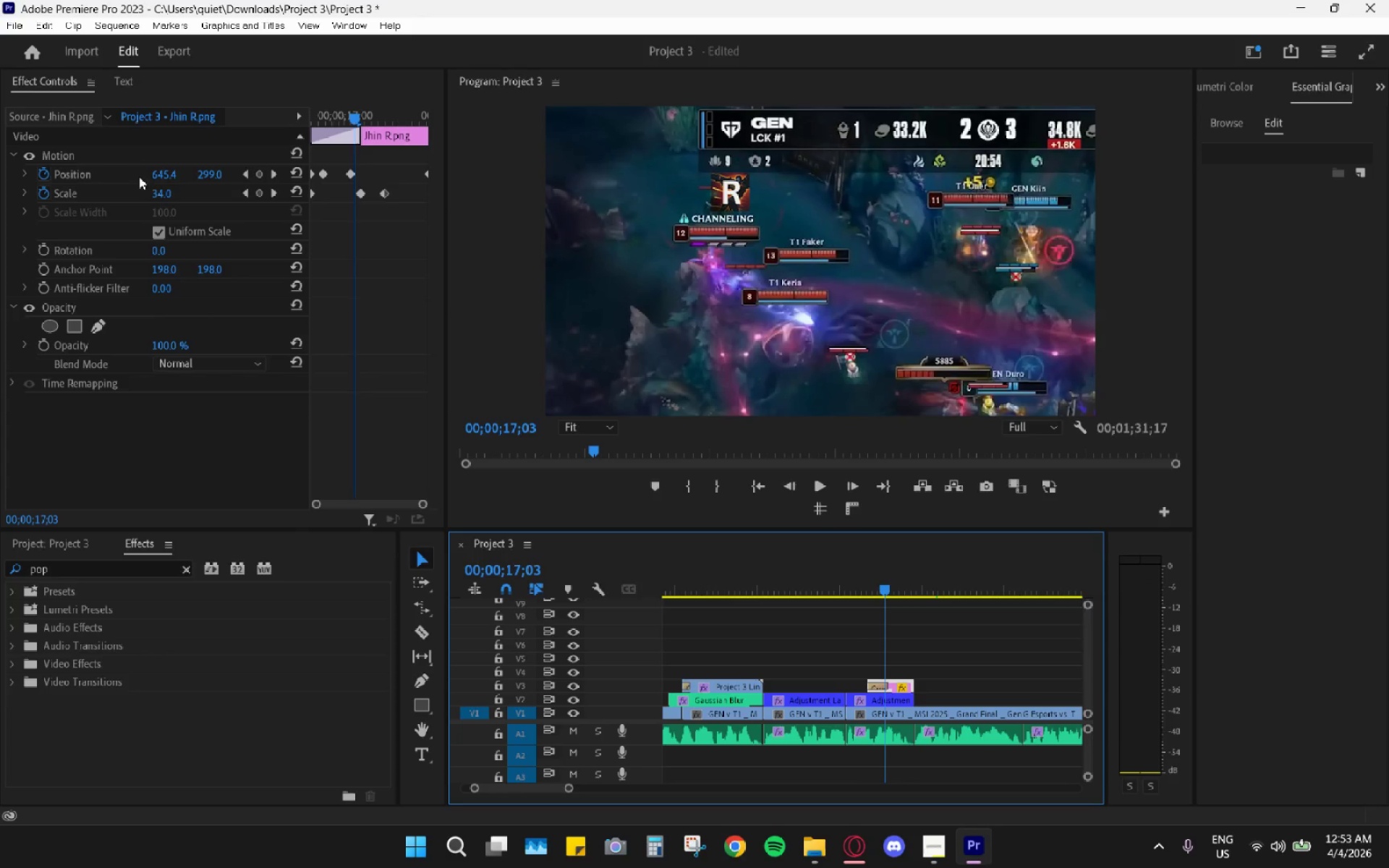 
left_click([43, 176])
 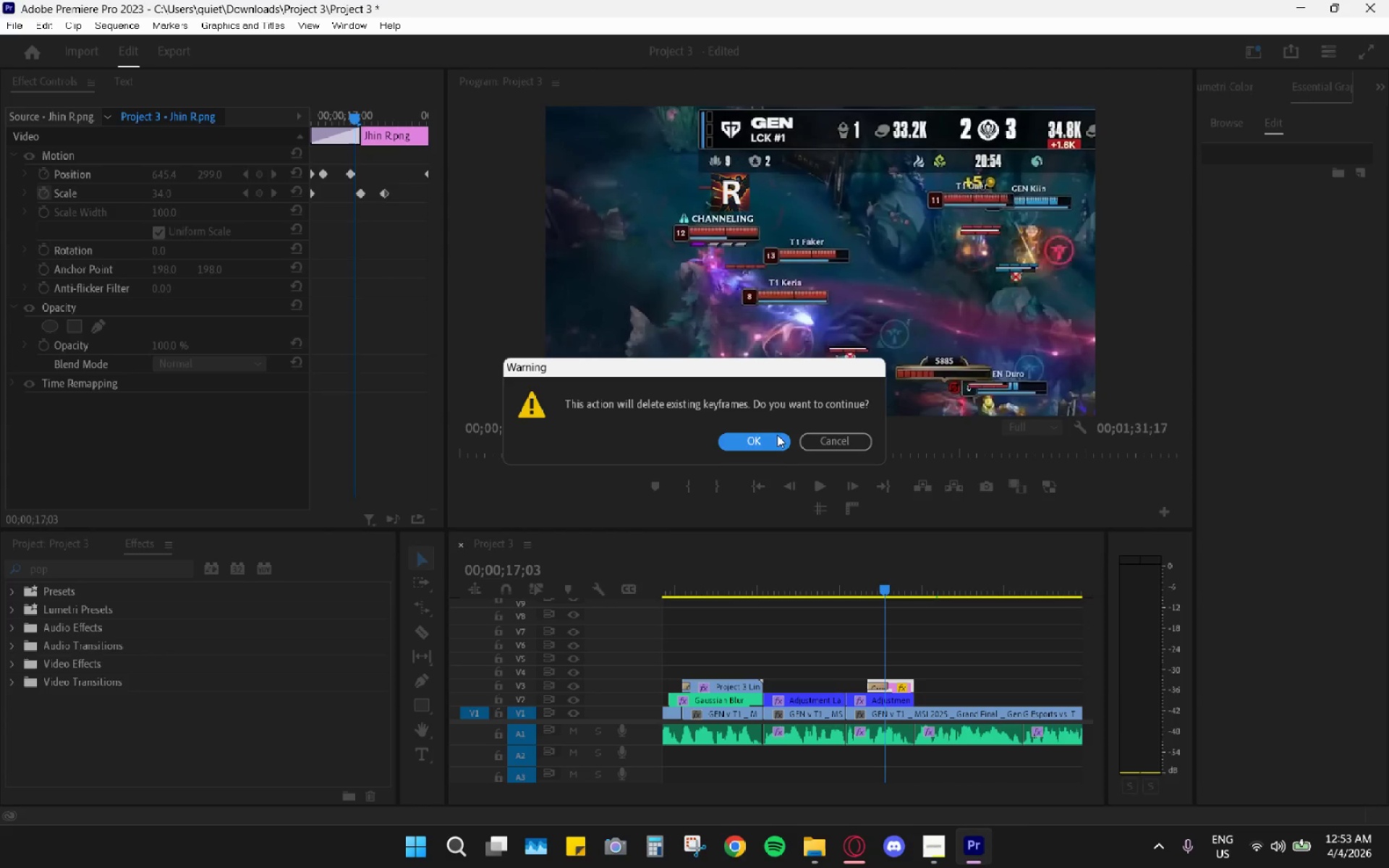 
left_click([769, 450])
 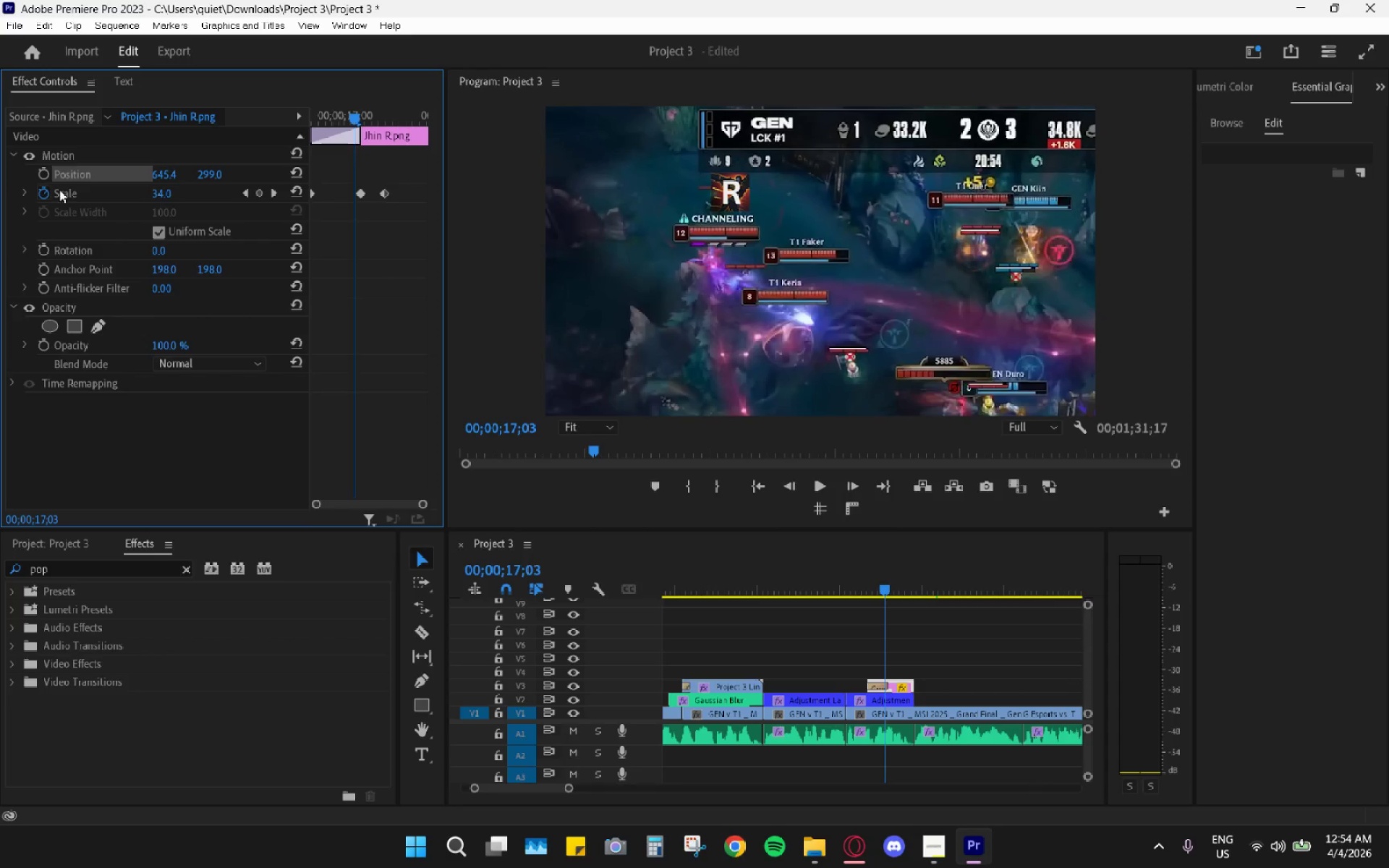 
left_click([56, 189])
 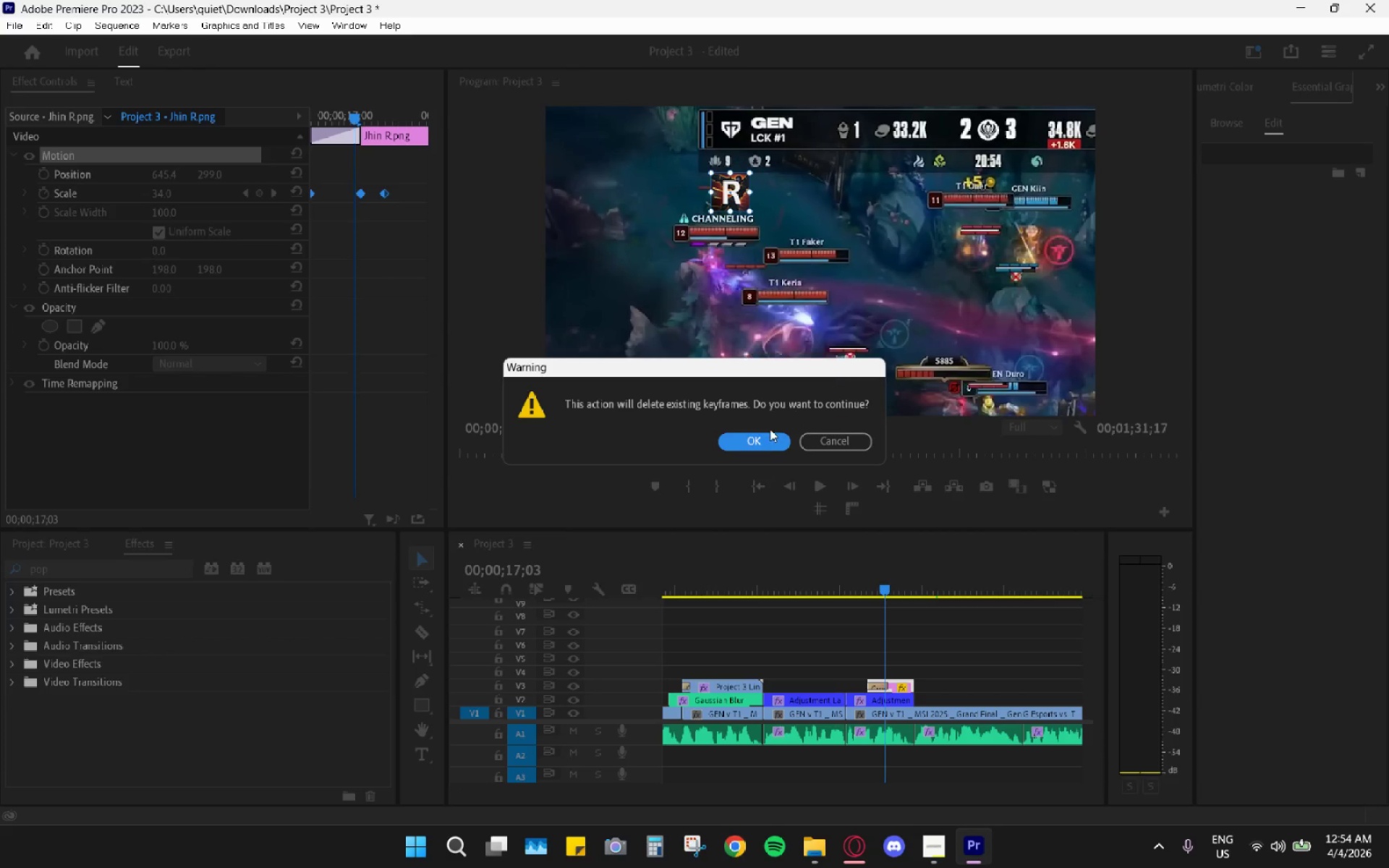 
left_click_drag(start_coordinate=[769, 438], to_coordinate=[769, 447])
 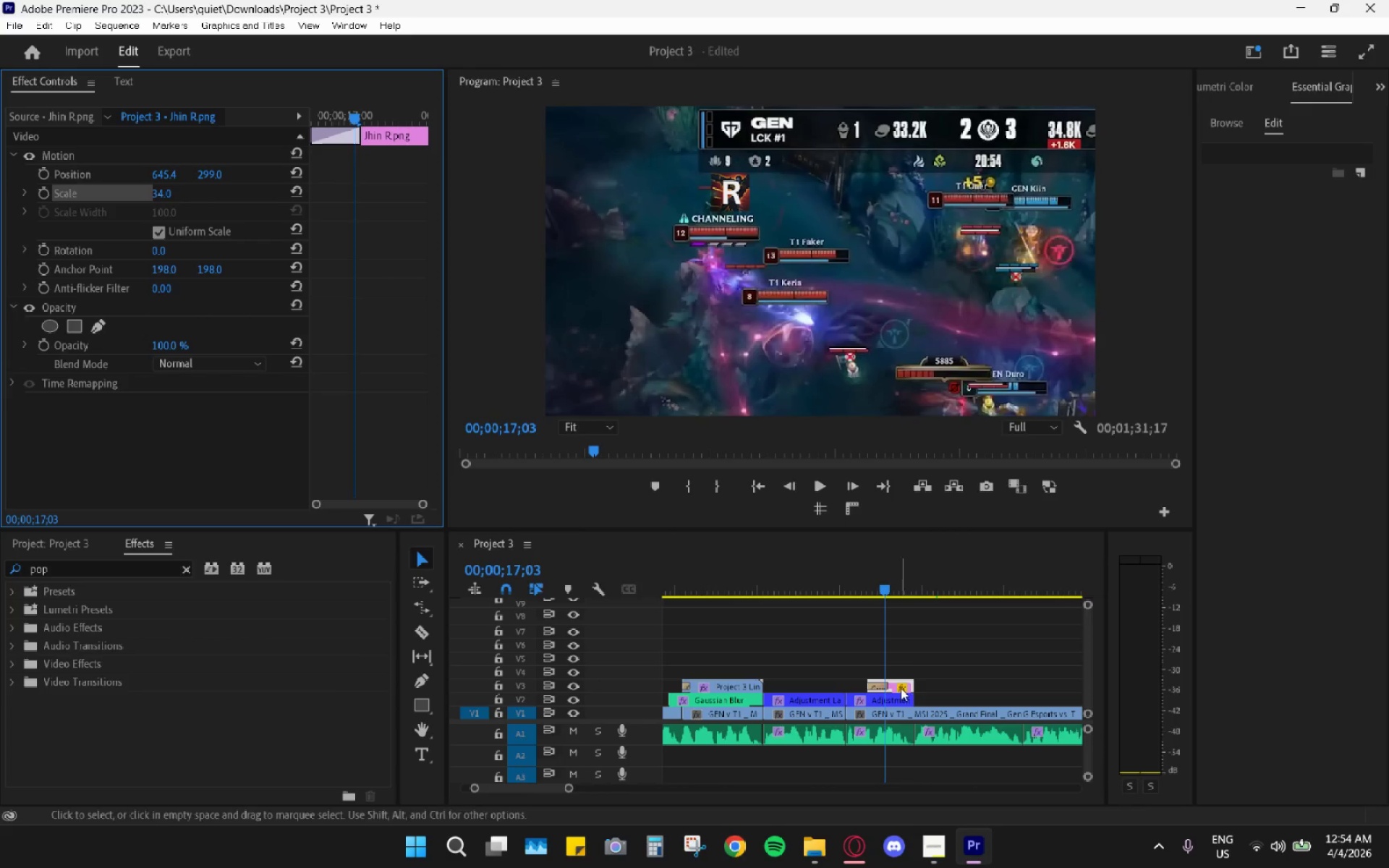 
left_click([901, 686])
 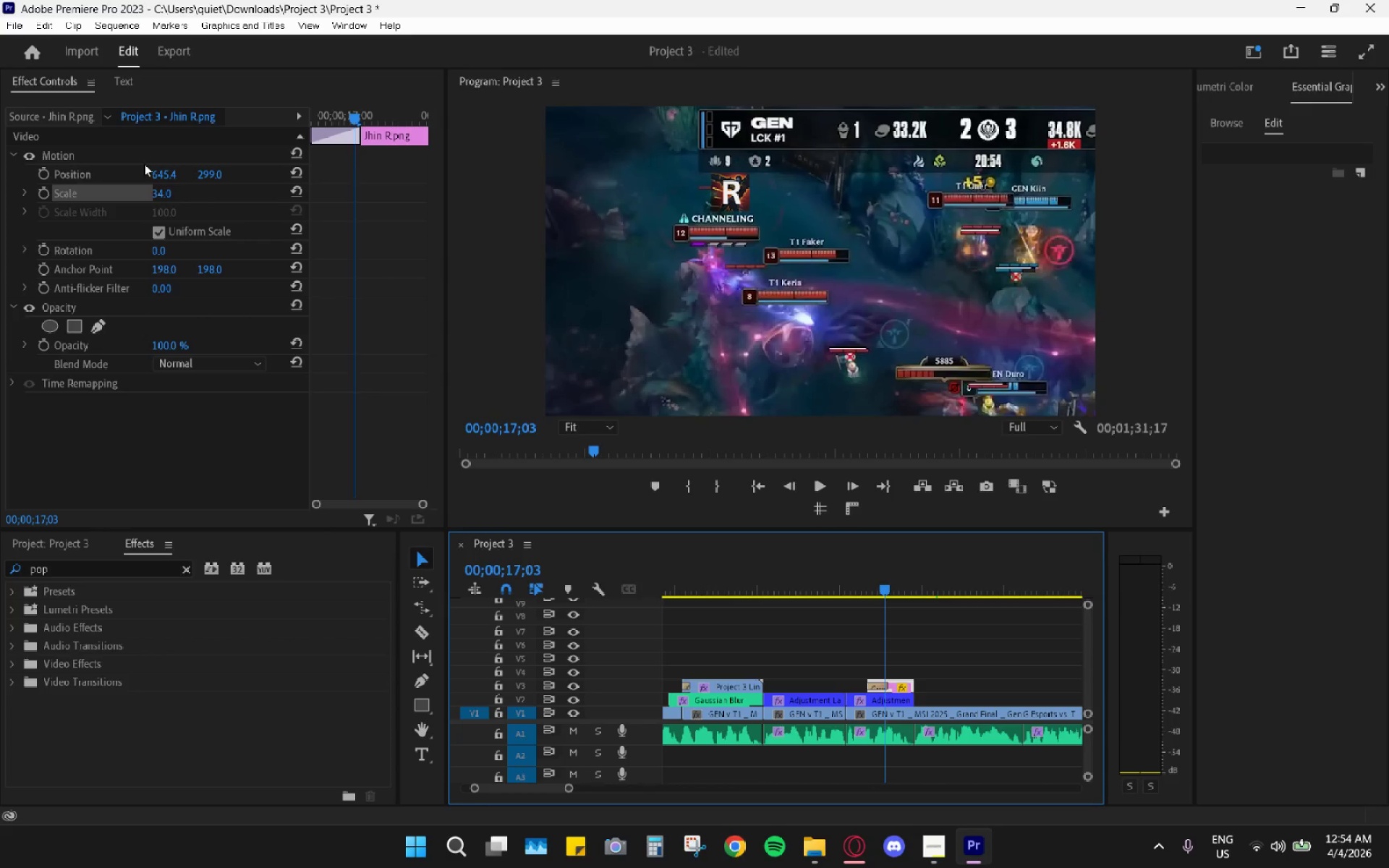 
left_click_drag(start_coordinate=[162, 173], to_coordinate=[137, 187])
 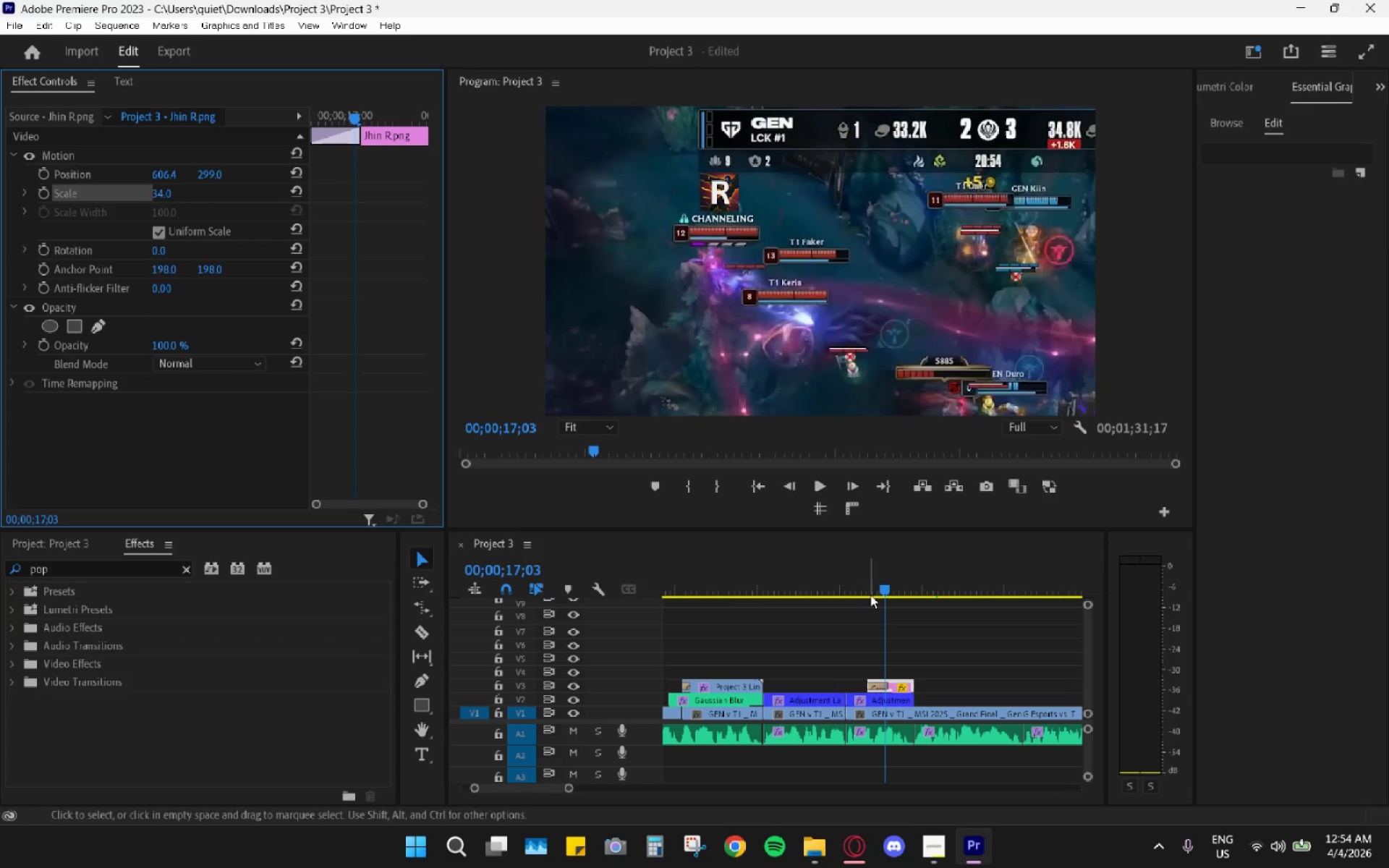 
left_click_drag(start_coordinate=[871, 583], to_coordinate=[847, 594])
 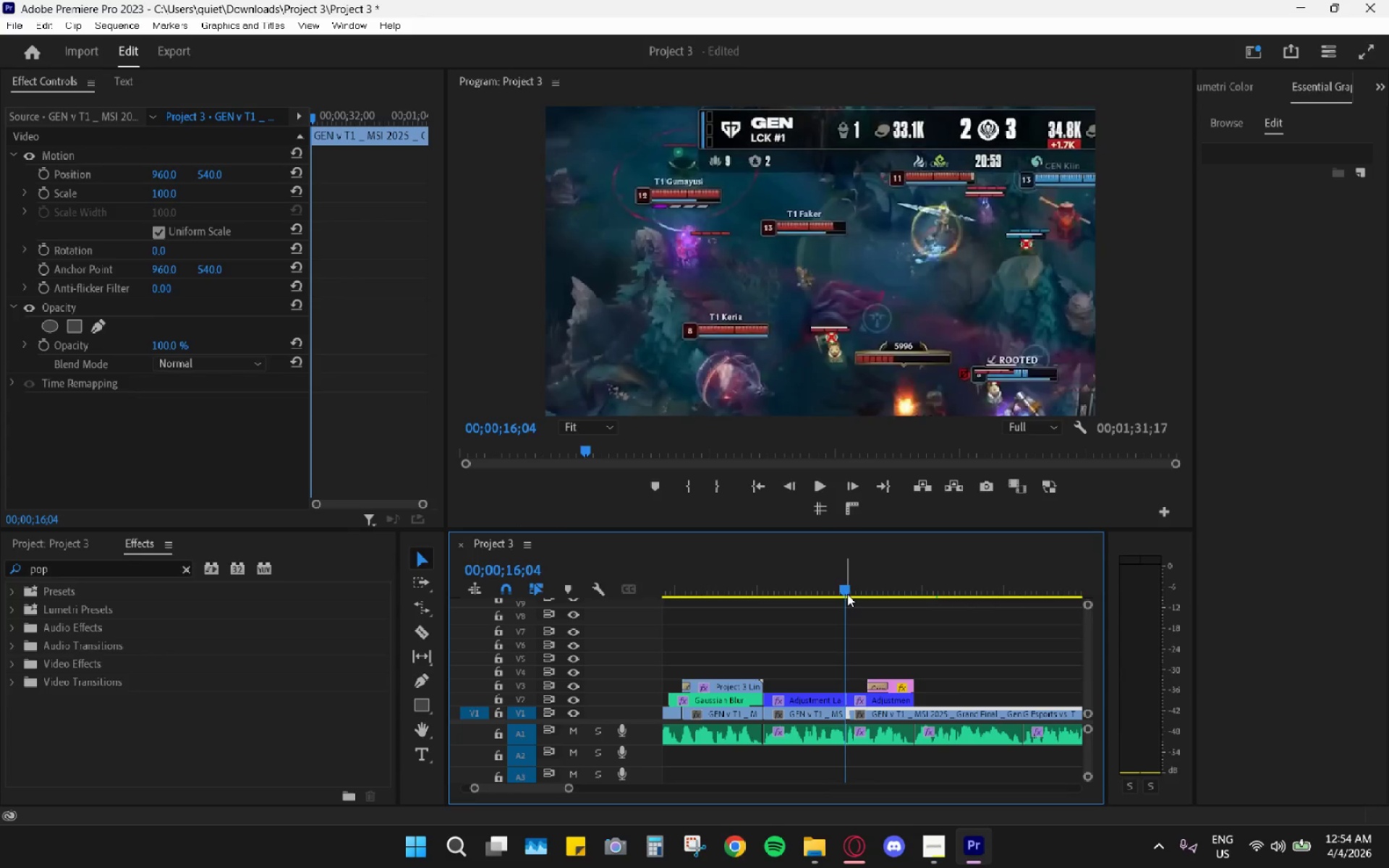 
key(Space)
 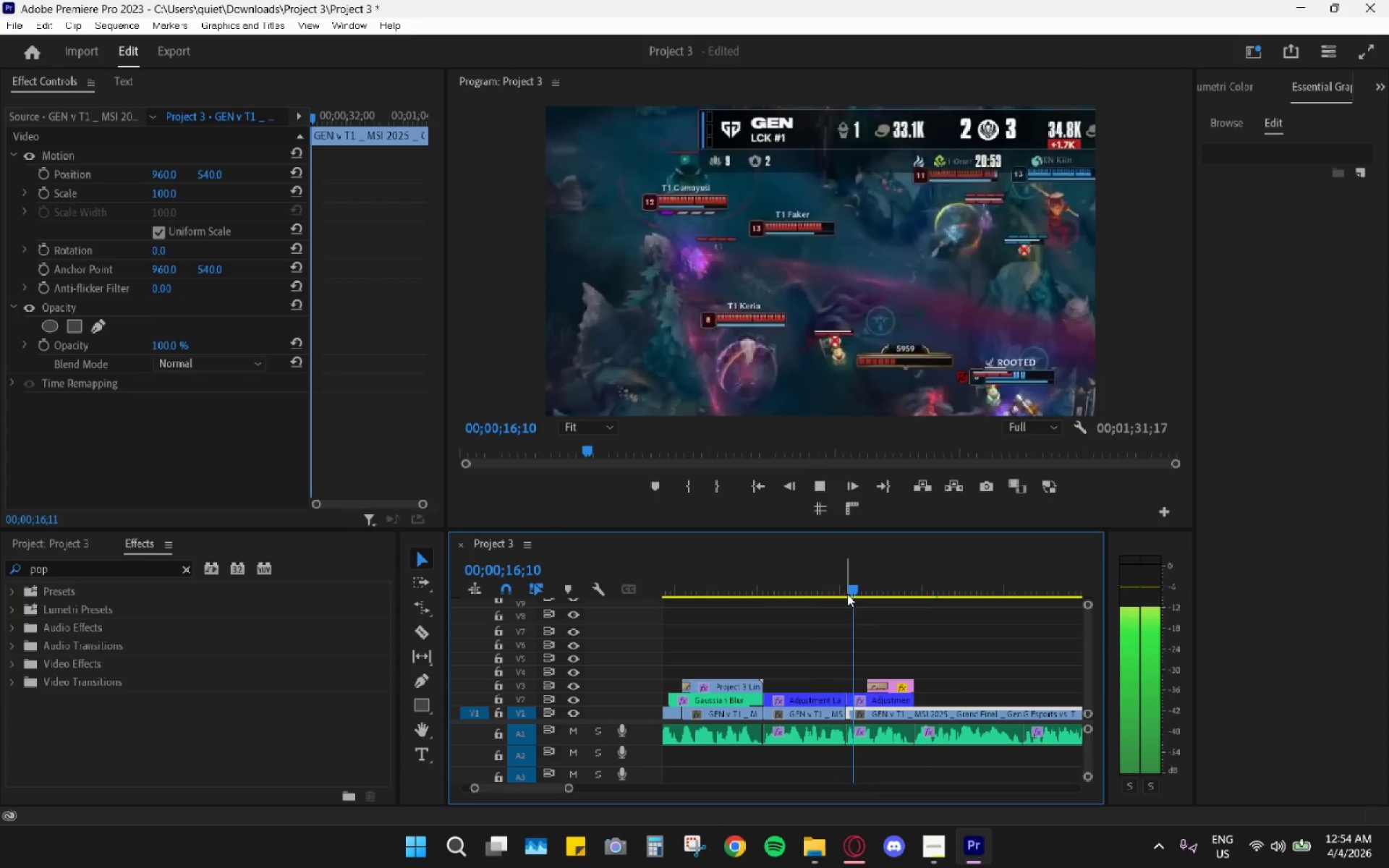 
left_click_drag(start_coordinate=[838, 590], to_coordinate=[773, 587])
 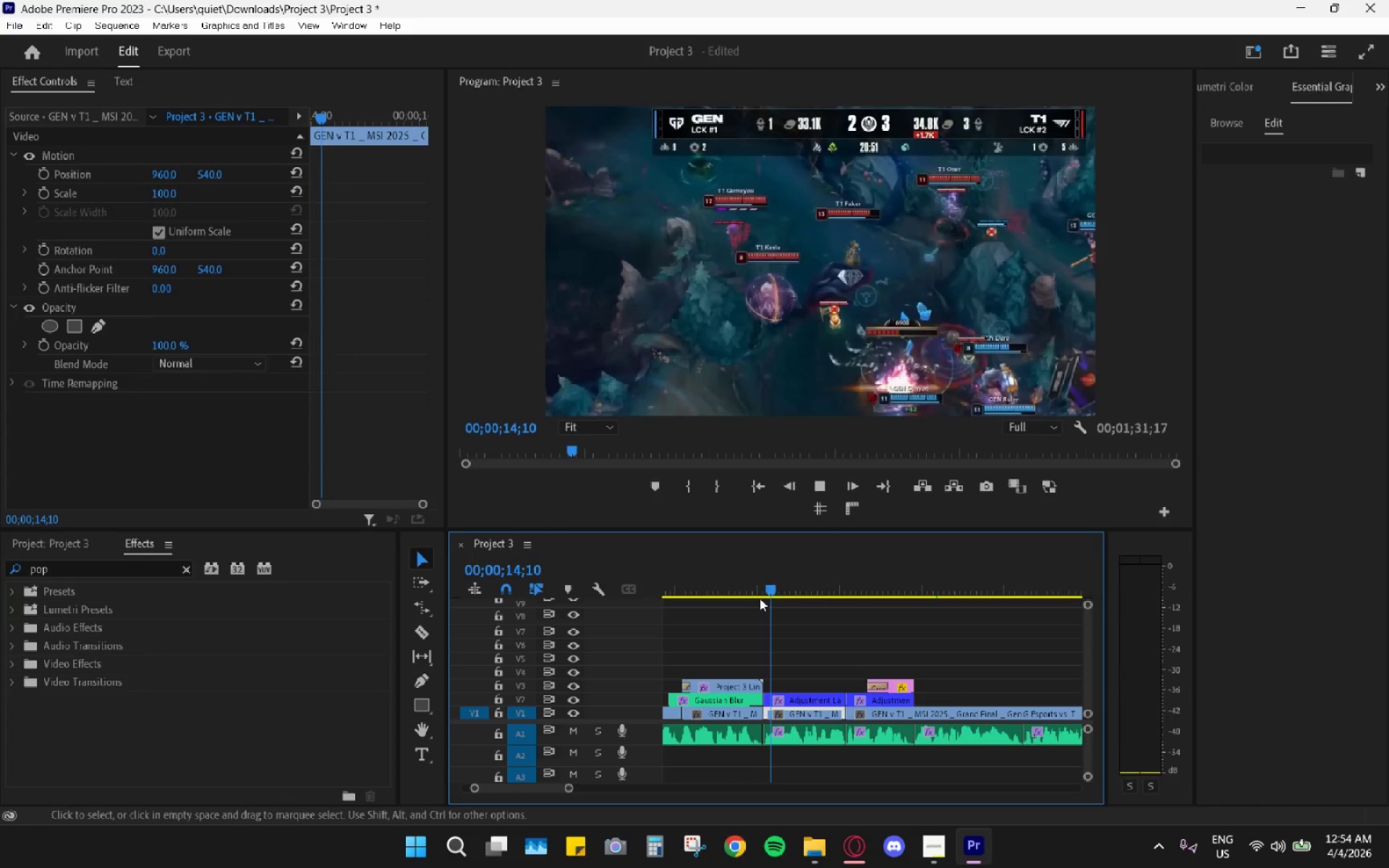 
key(Space)
 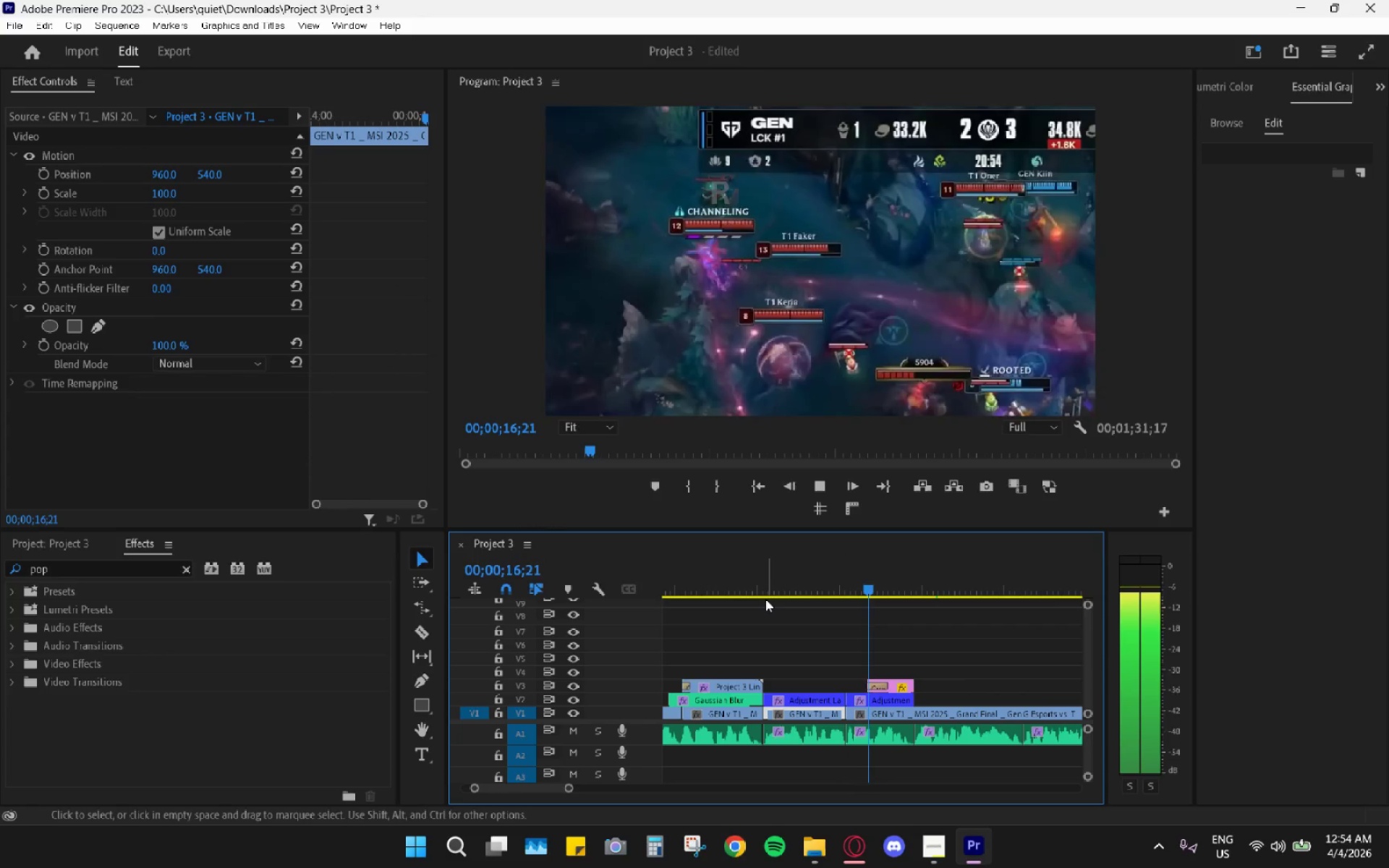 
key(Space)
 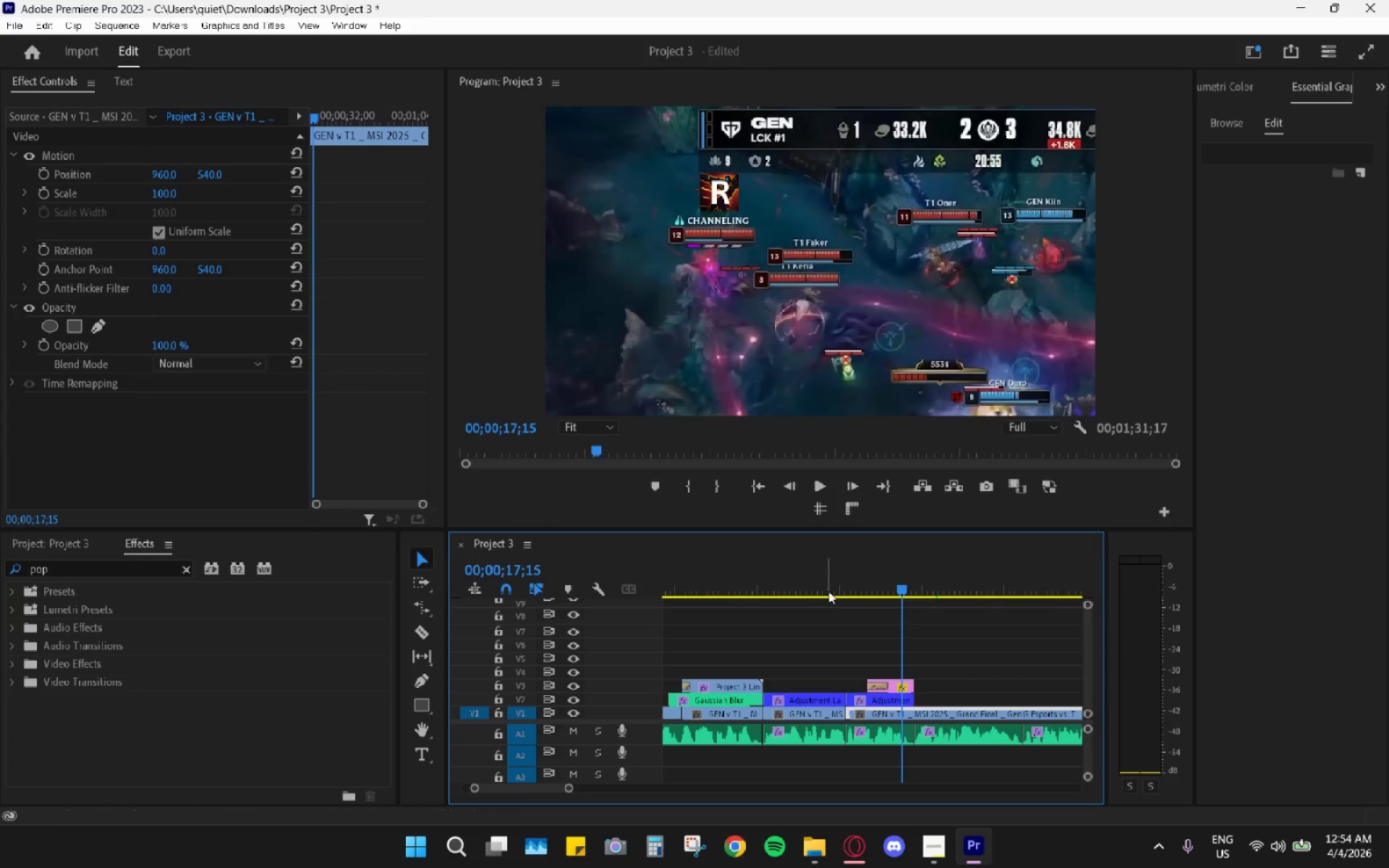 
left_click_drag(start_coordinate=[815, 589], to_coordinate=[862, 608])
 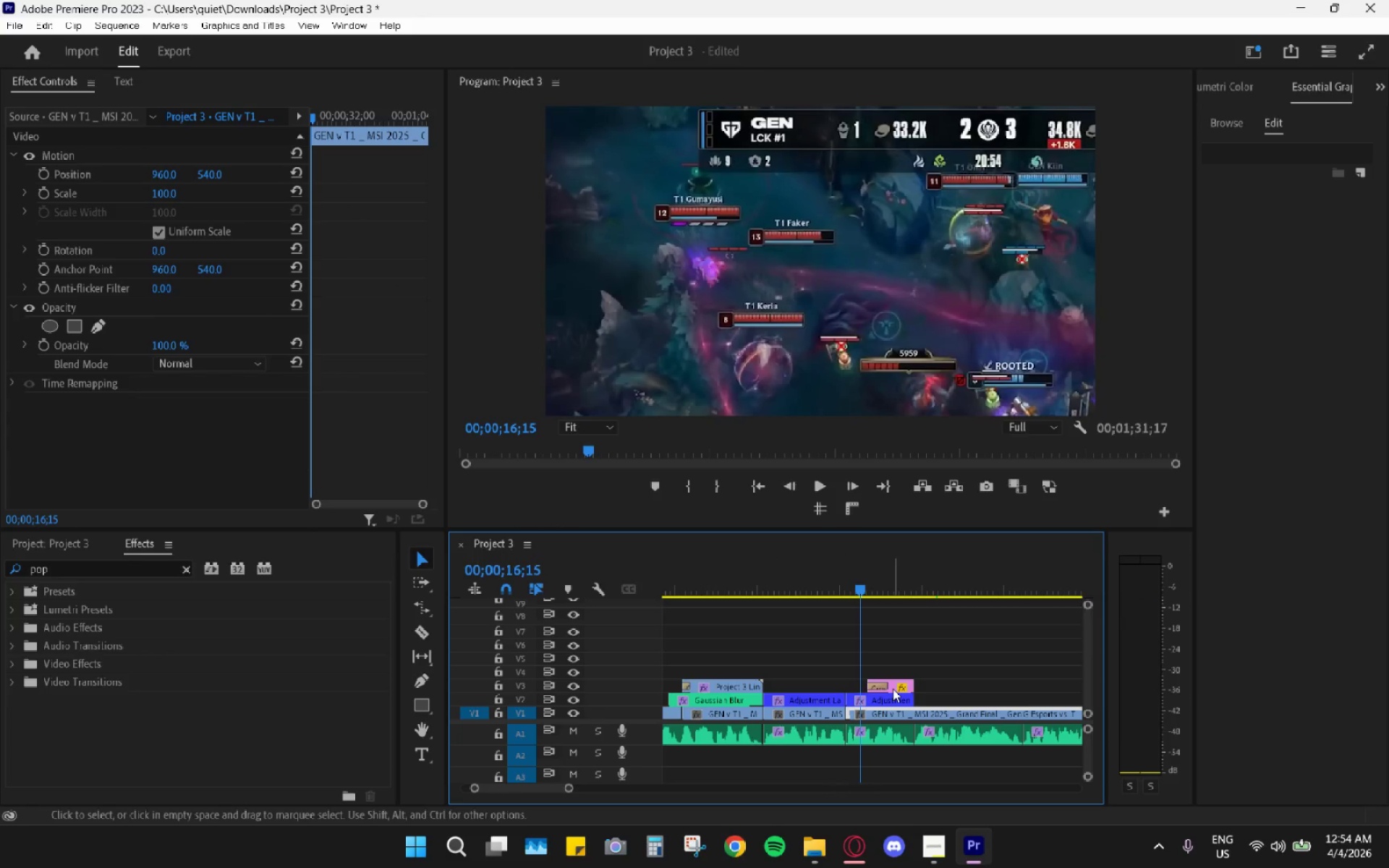 
mouse_move([875, 692])
 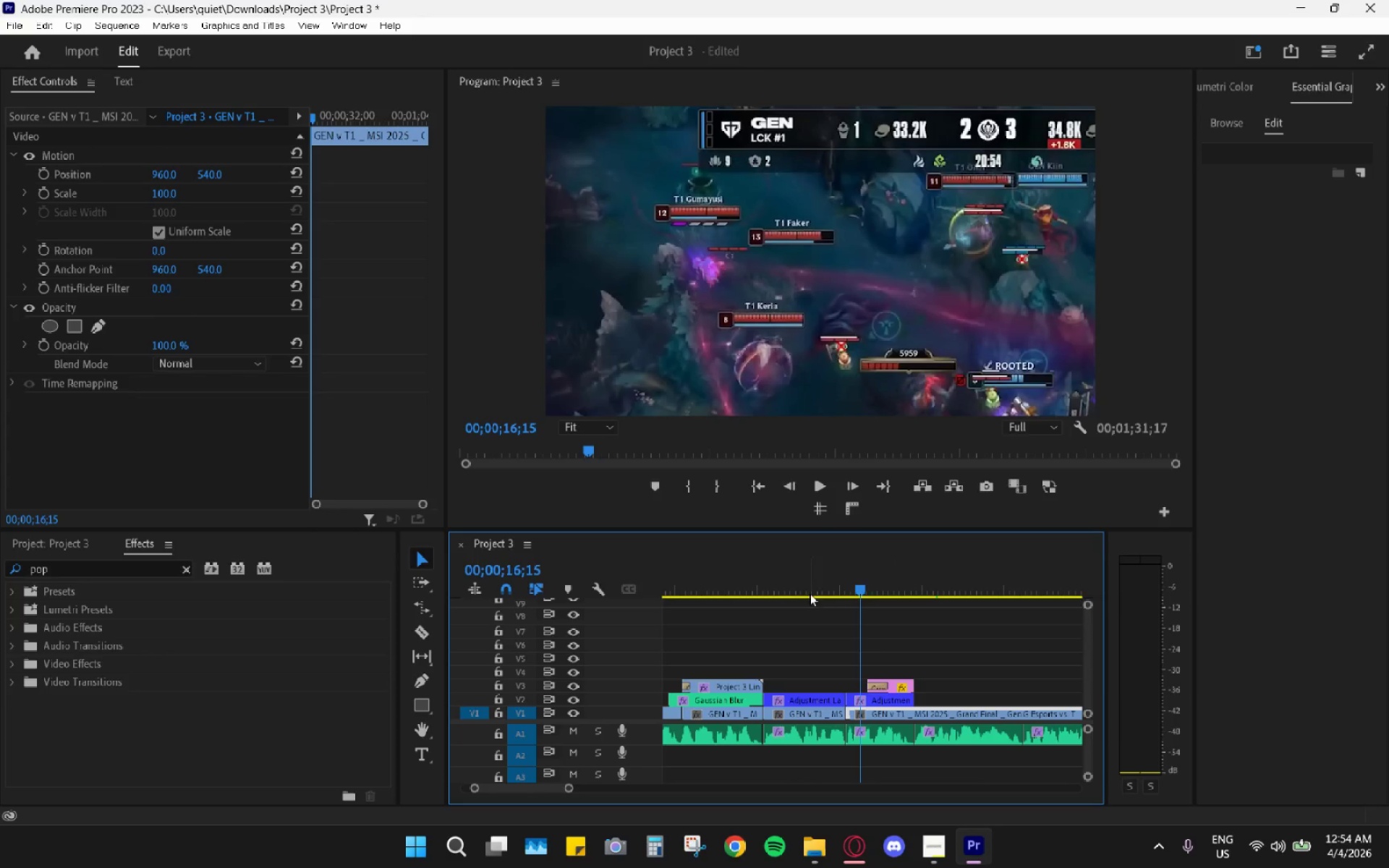 
left_click_drag(start_coordinate=[802, 576], to_coordinate=[796, 575])
 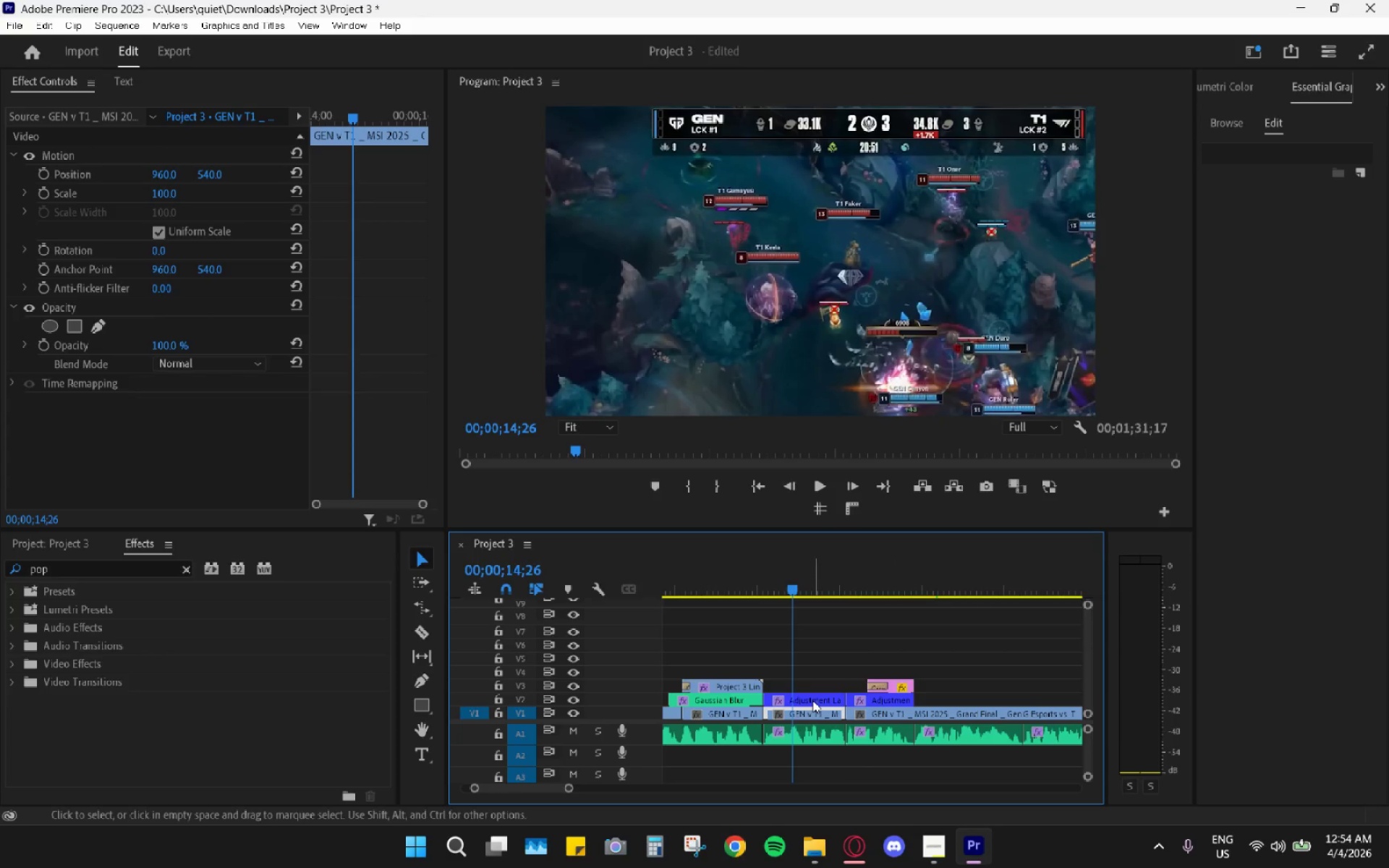 
left_click([812, 700])
 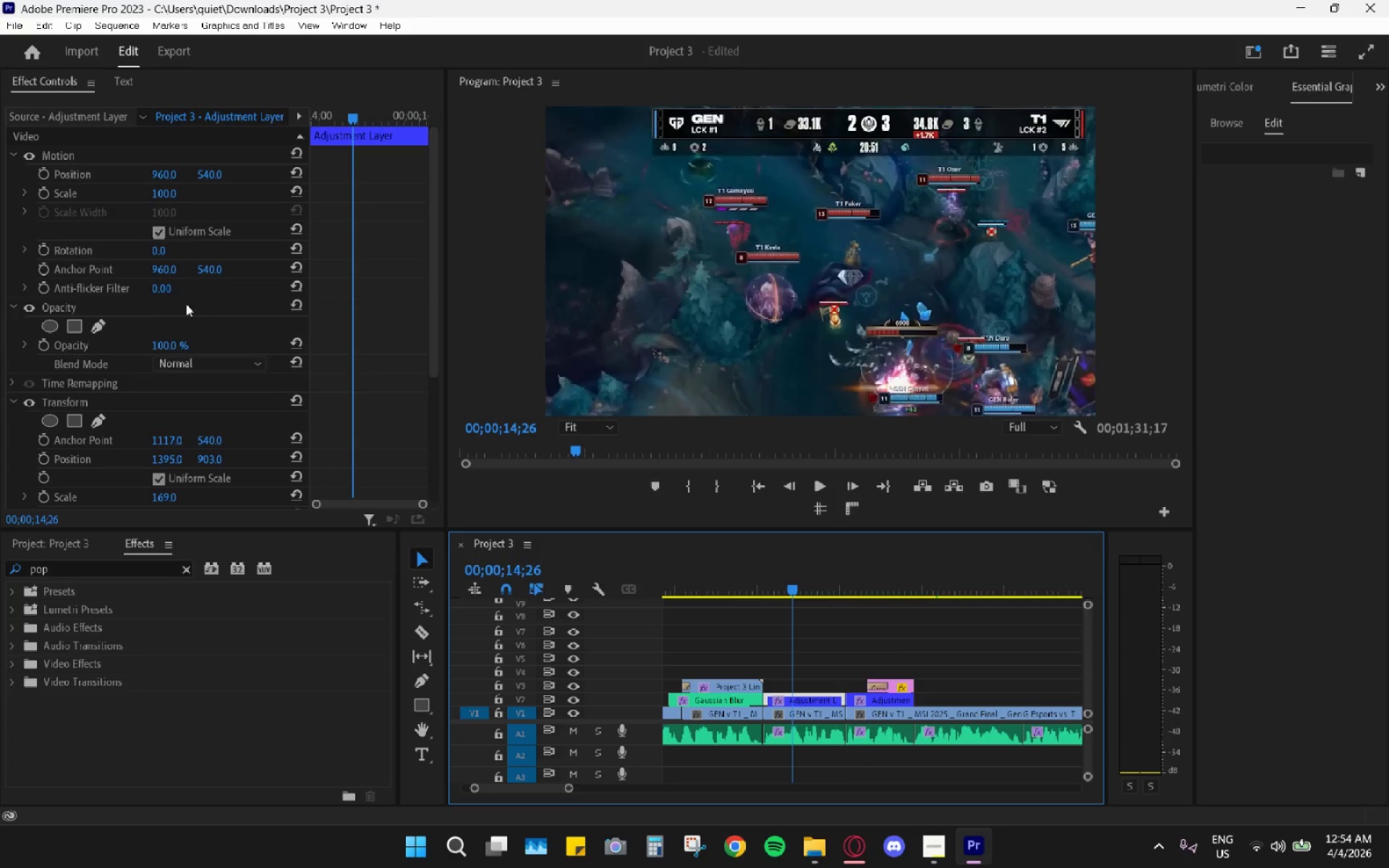 
scroll: coordinate [200, 447], scroll_direction: down, amount: 3.0
 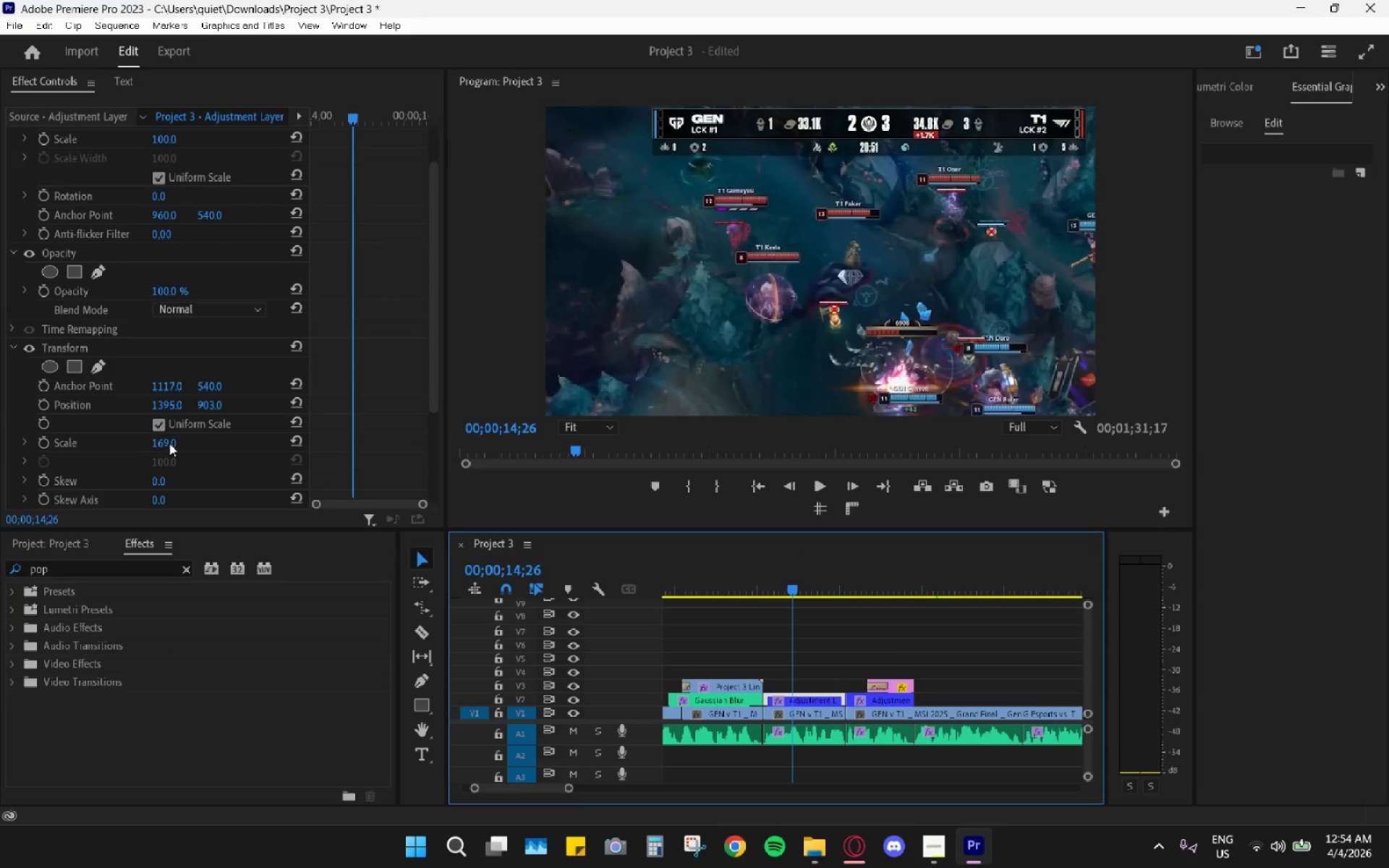 
left_click([168, 442])
 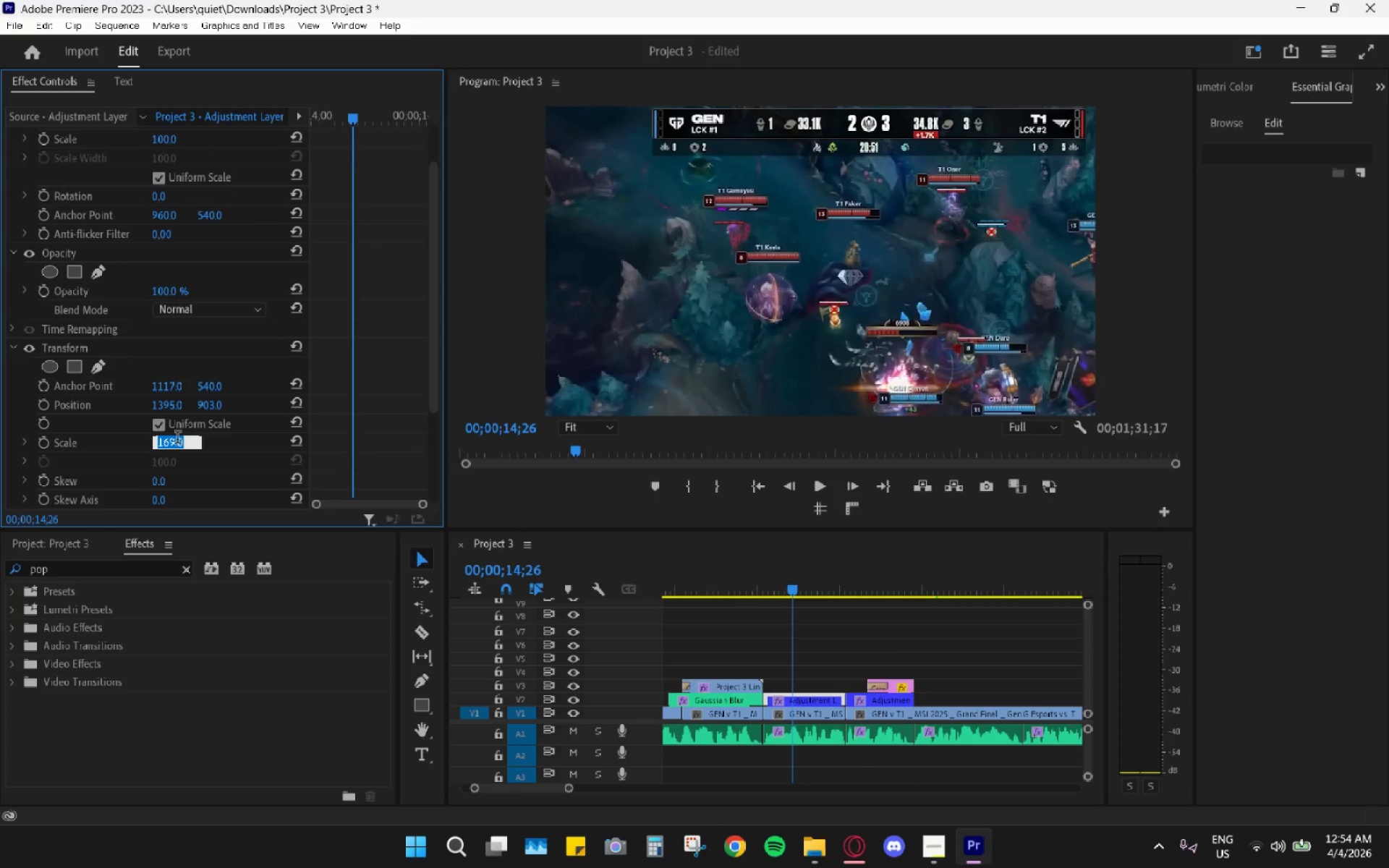 
key(Numpad1)
 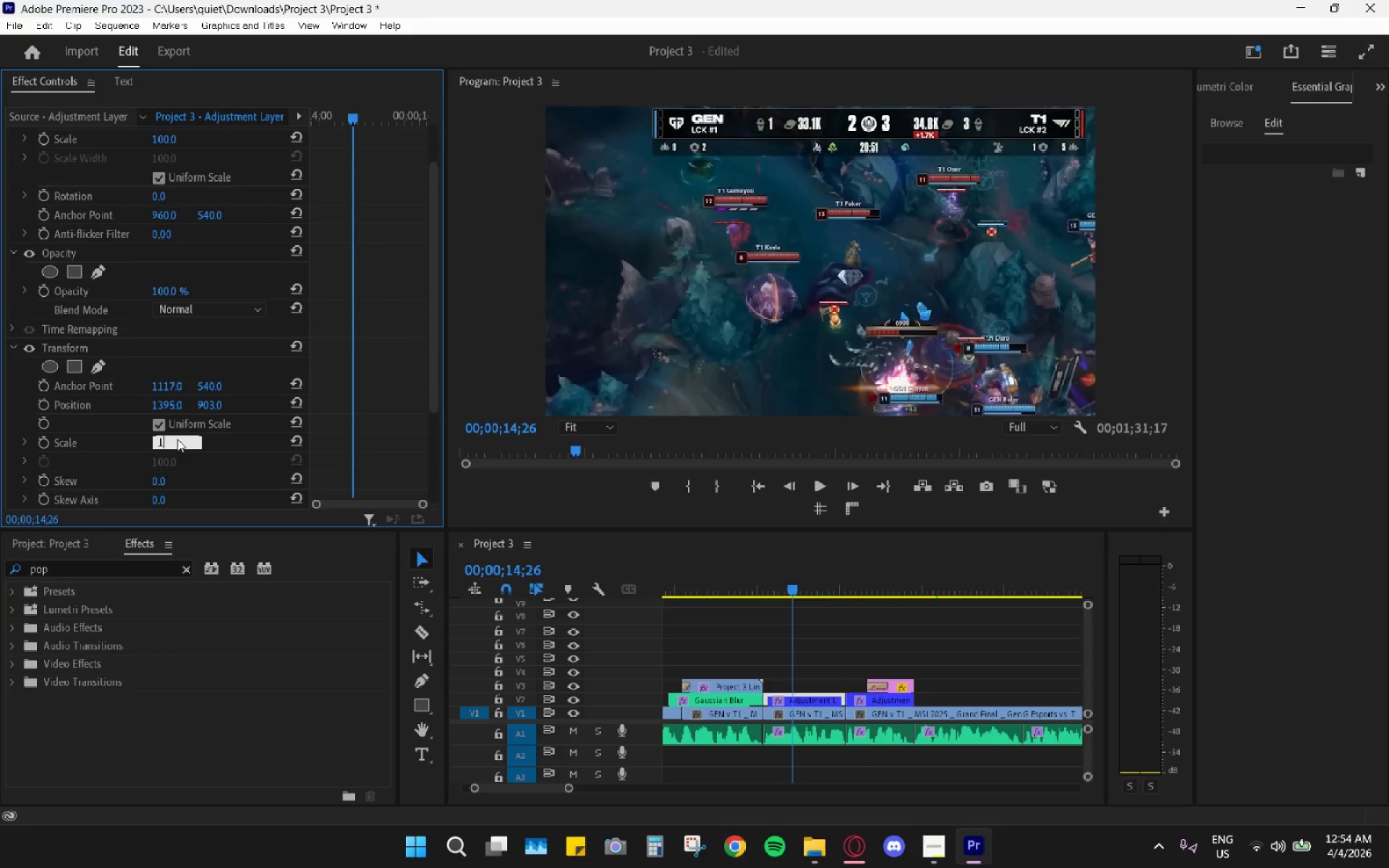 
key(Numpad5)
 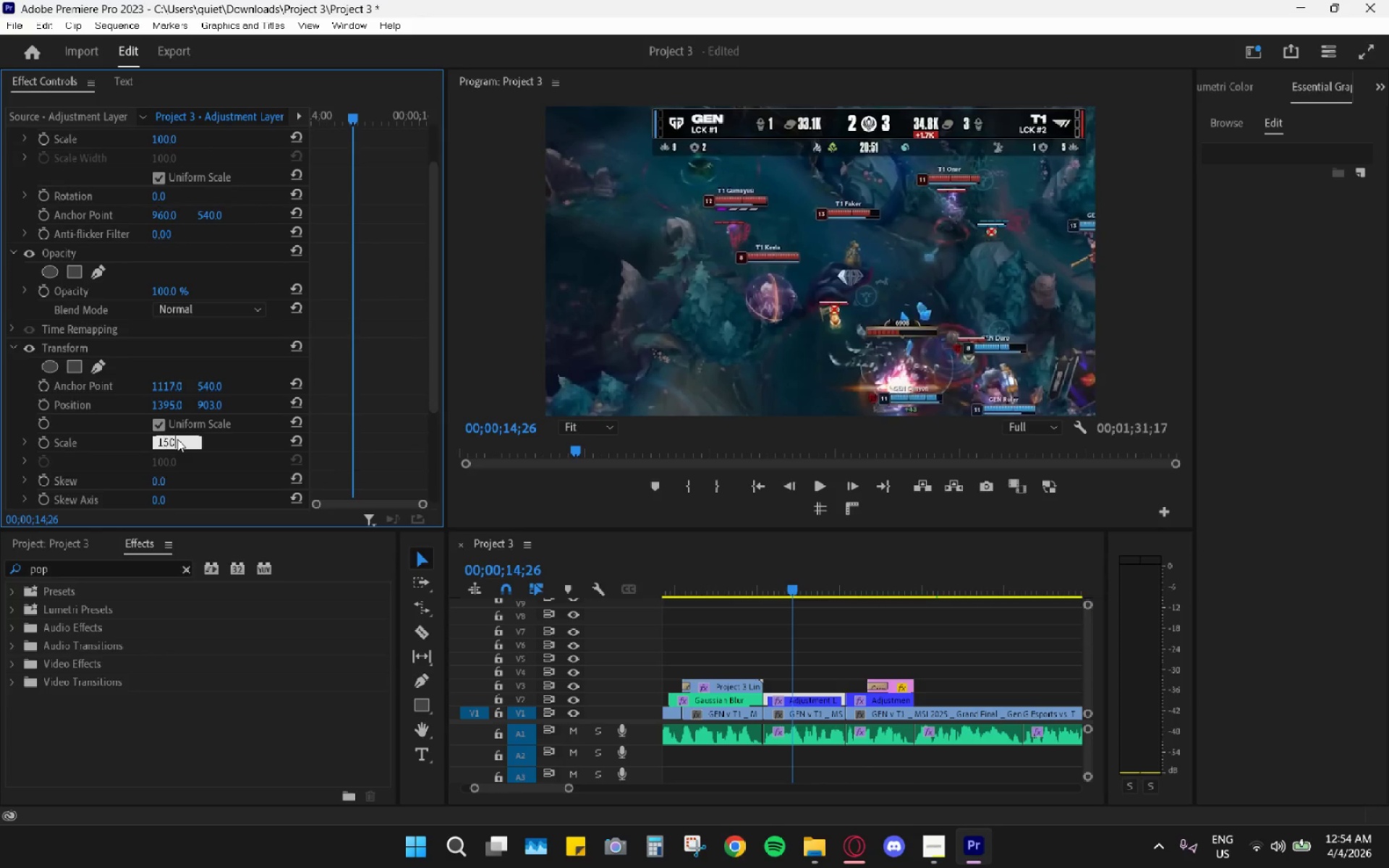 
key(Numpad0)
 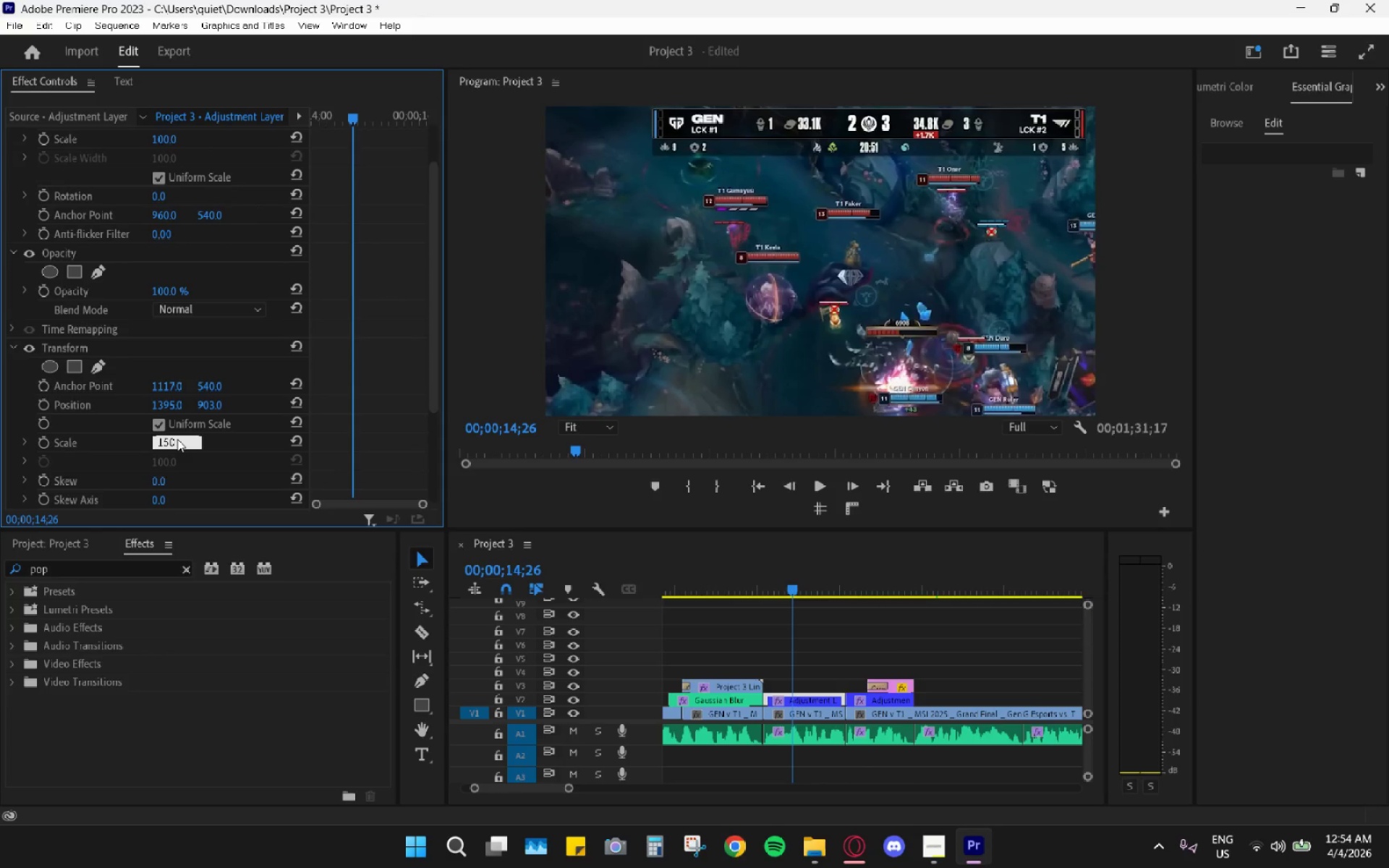 
key(Enter)
 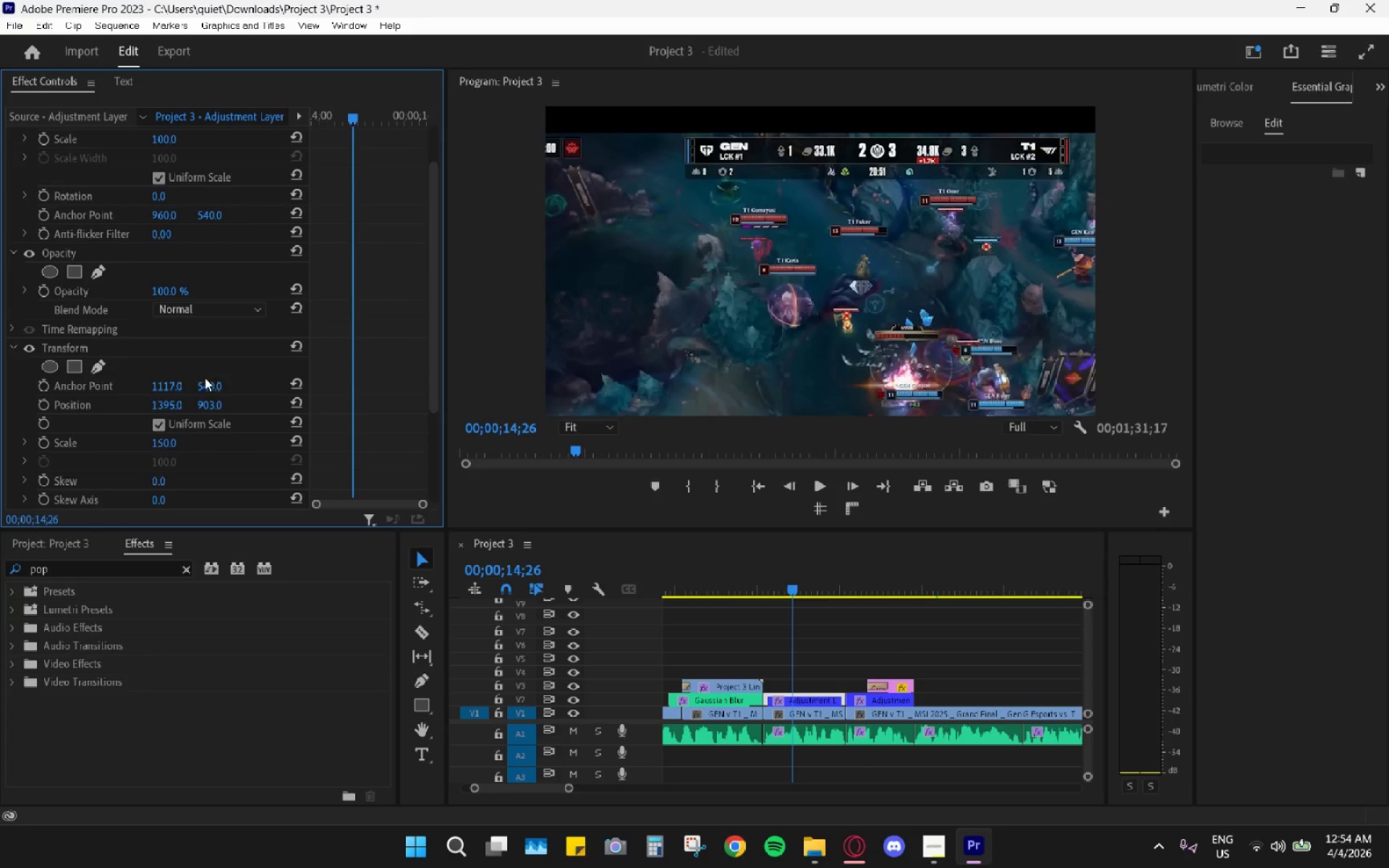 
left_click_drag(start_coordinate=[205, 411], to_coordinate=[211, 399])
 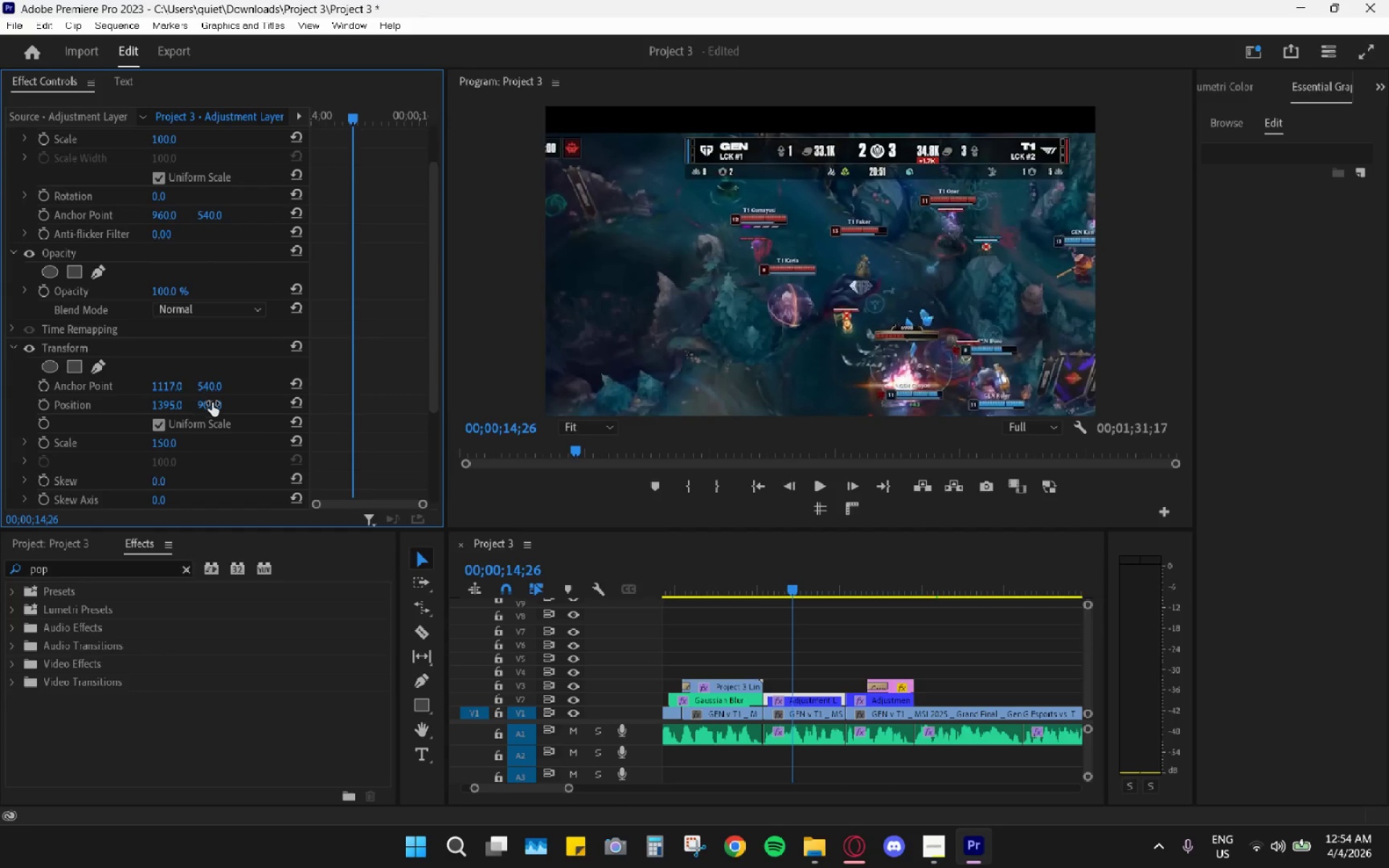 
left_click_drag(start_coordinate=[216, 404], to_coordinate=[137, 416])
 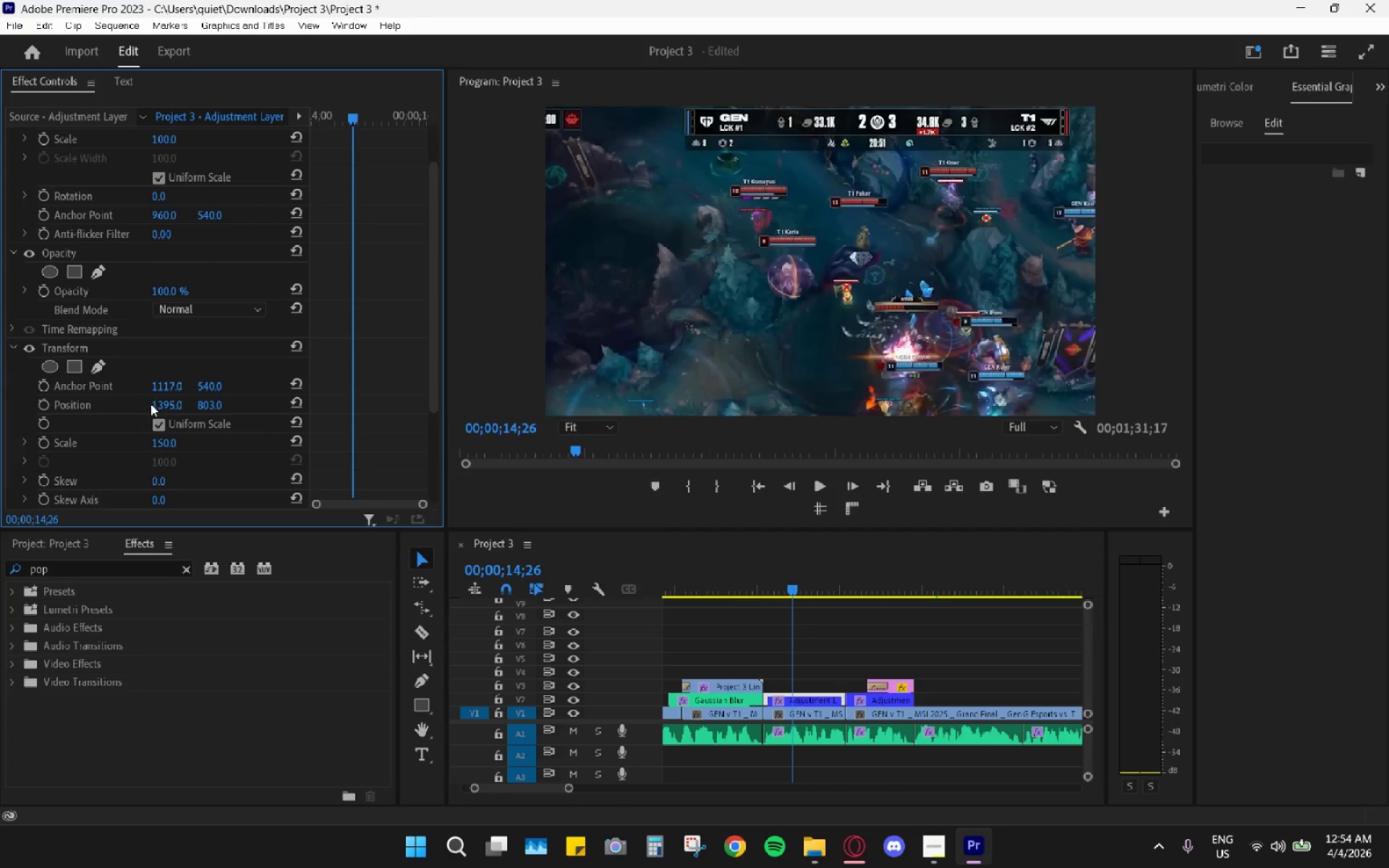 
left_click_drag(start_coordinate=[169, 399], to_coordinate=[118, 401])
 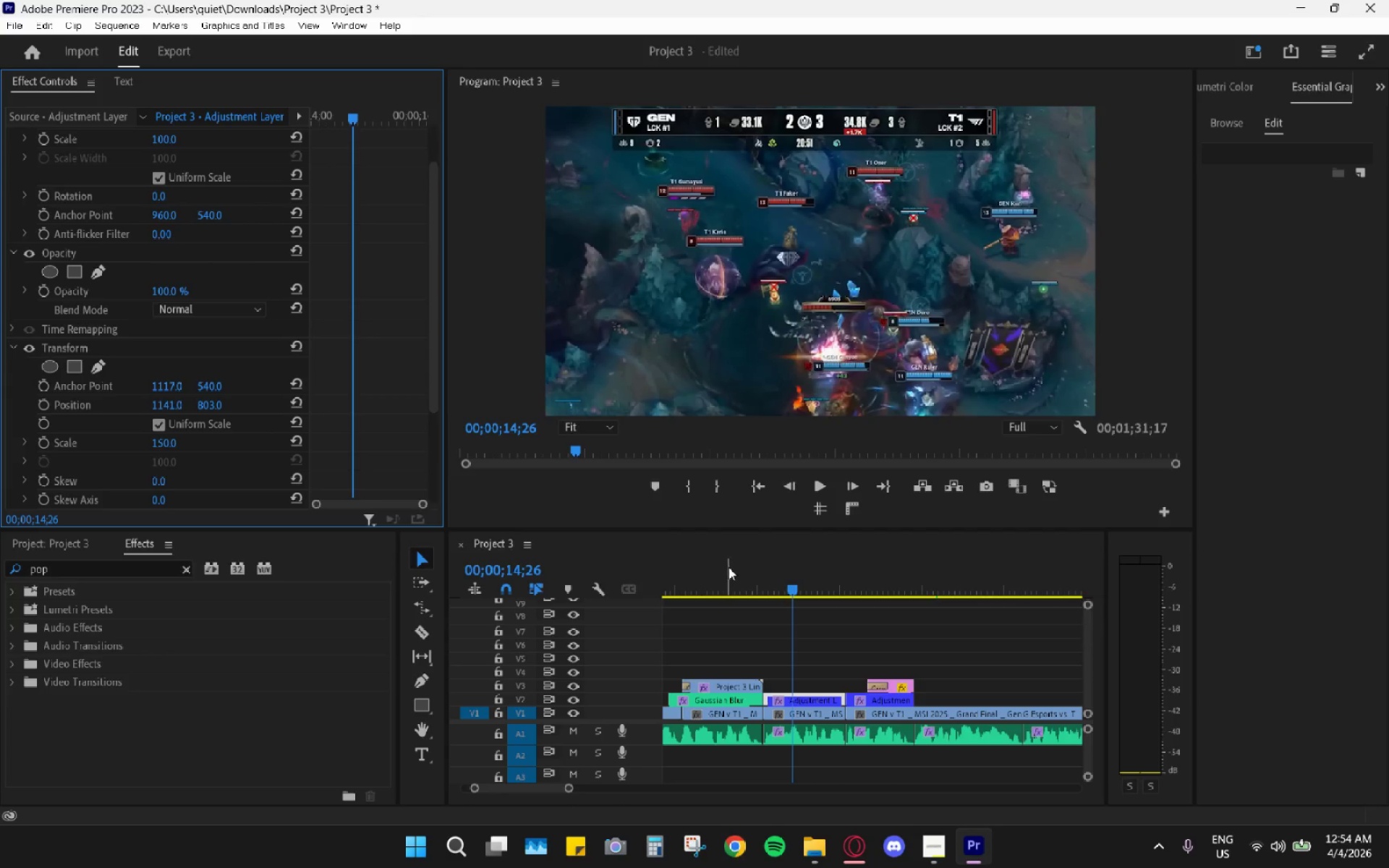 
left_click([762, 548])
 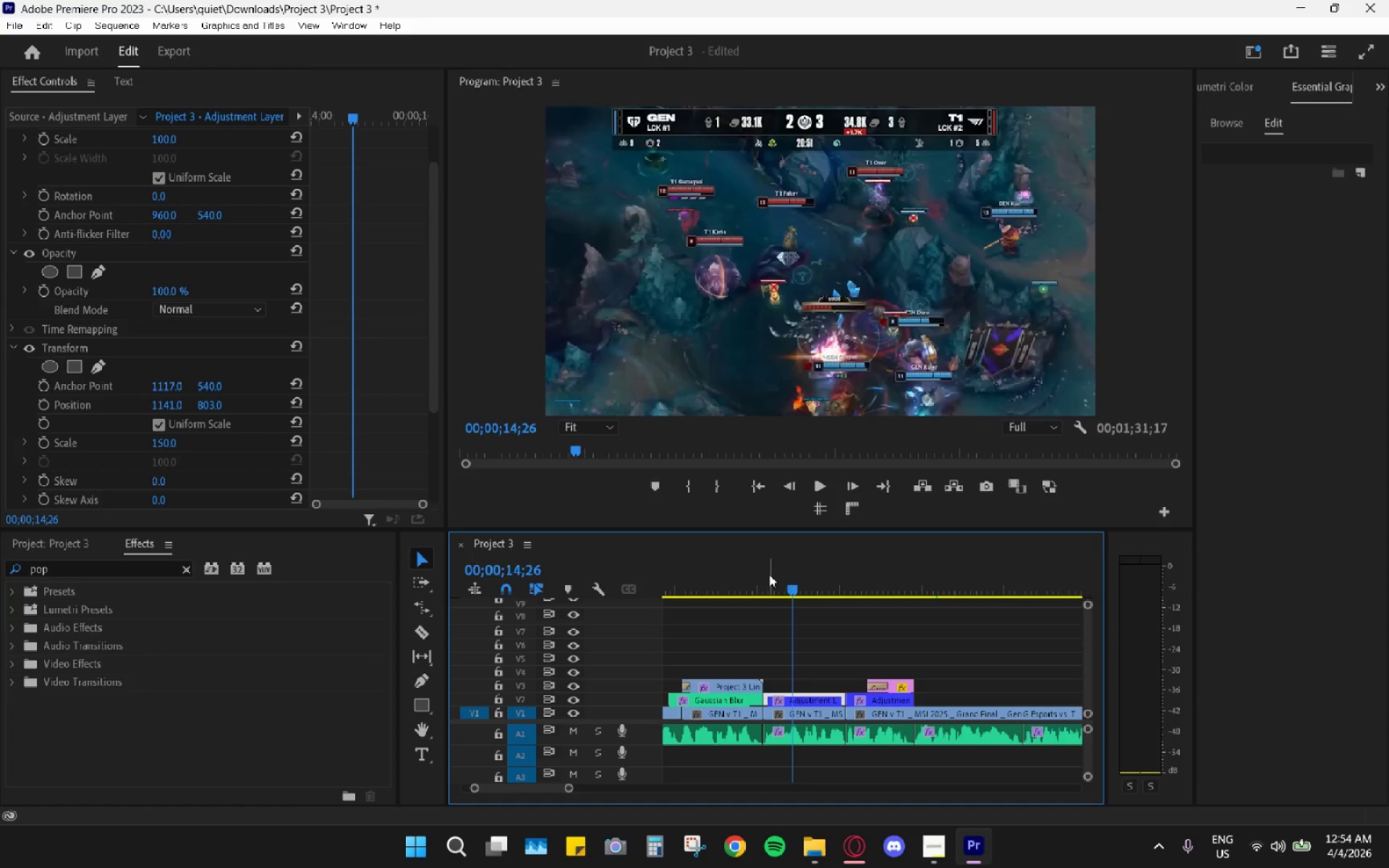 
left_click_drag(start_coordinate=[770, 582], to_coordinate=[687, 585])
 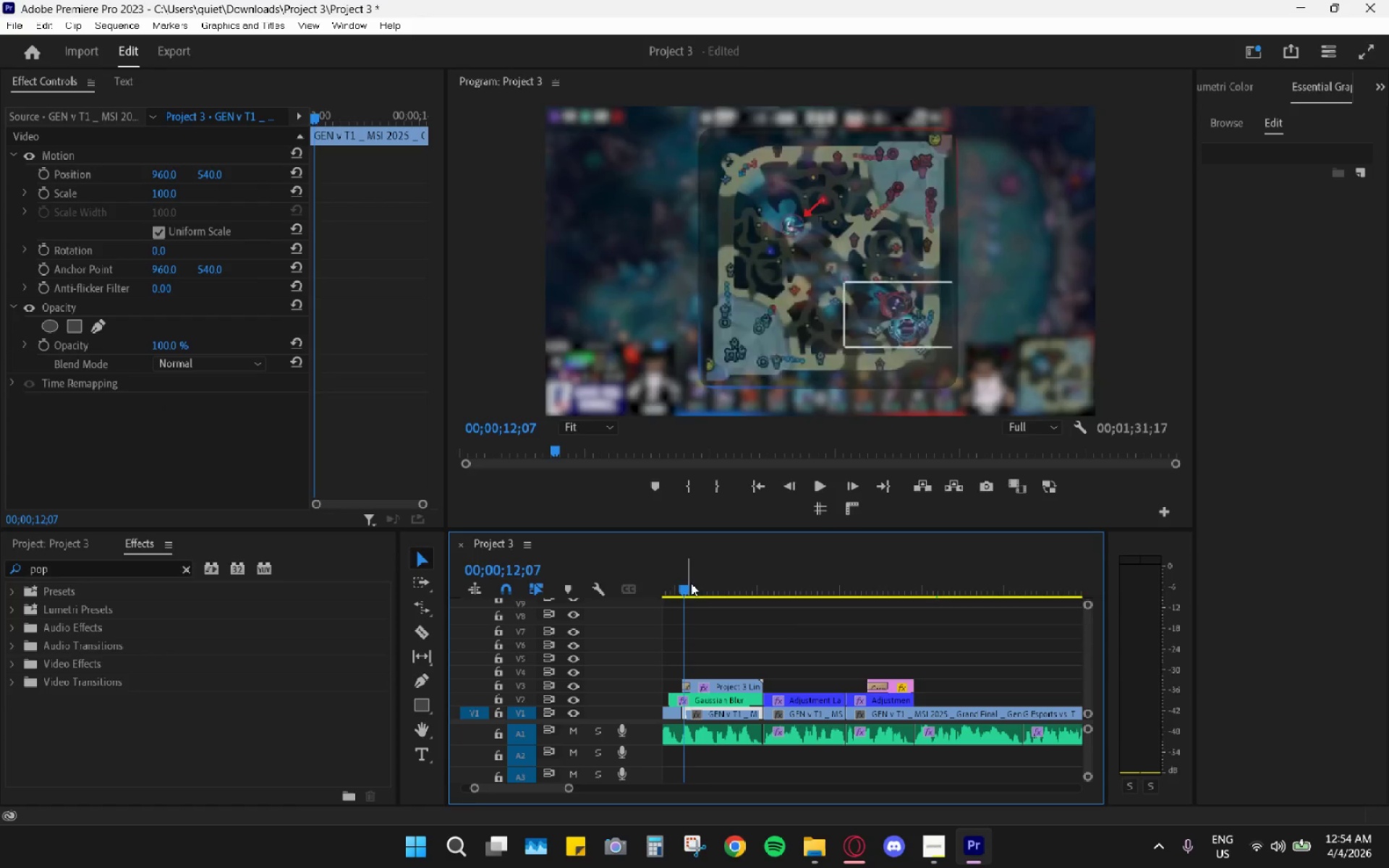 
key(Space)
 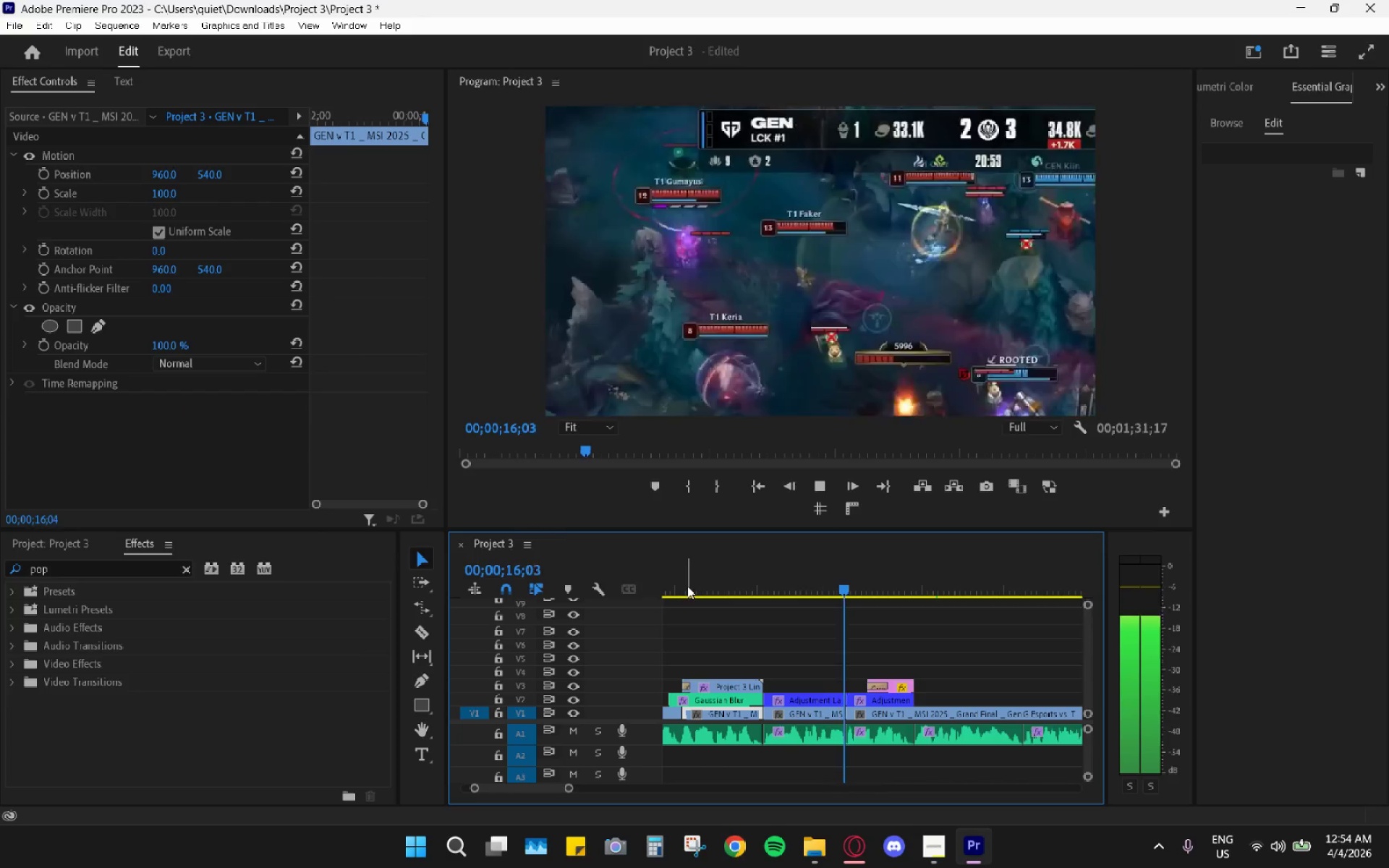 
wait(5.39)
 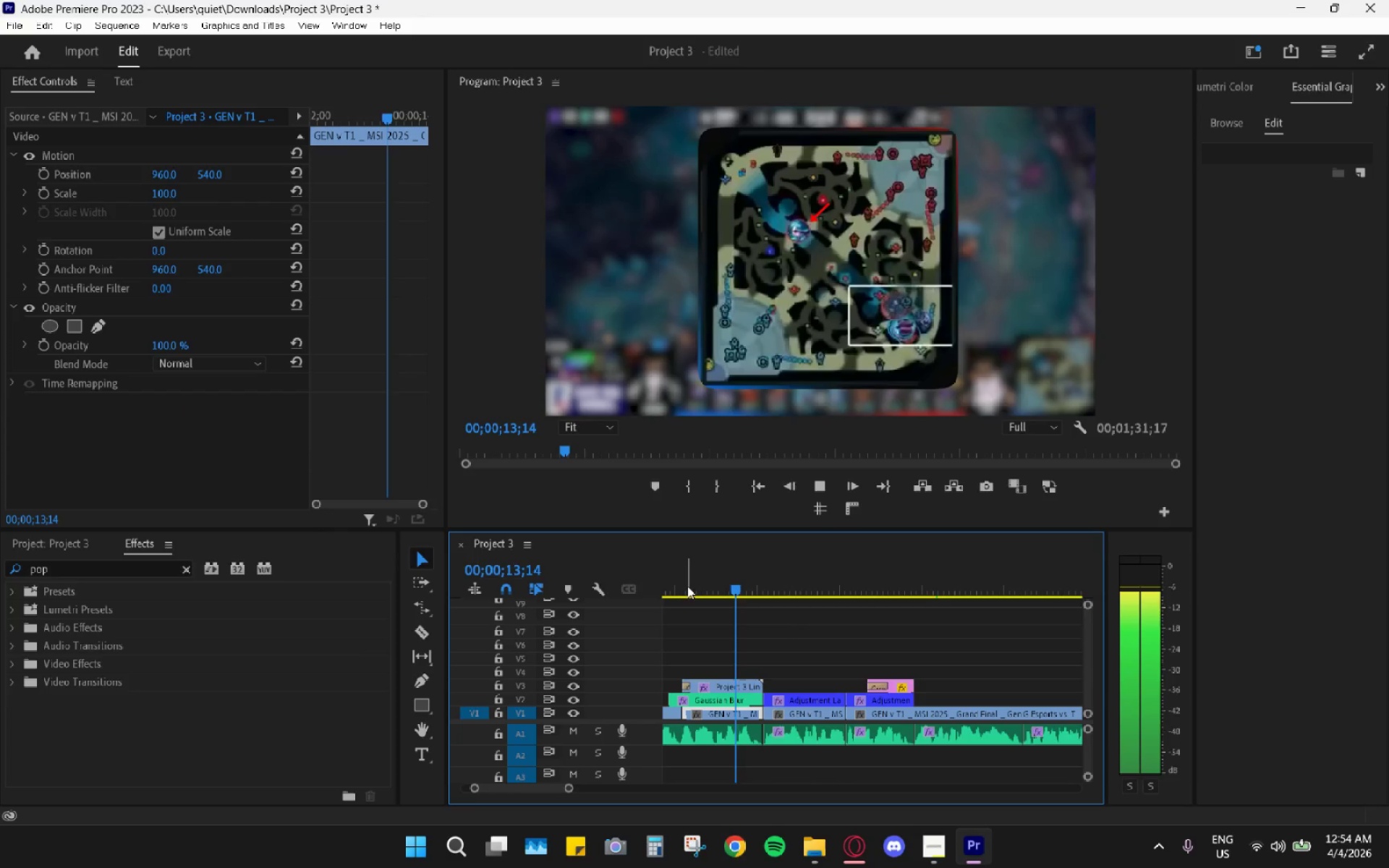 
key(Space)
 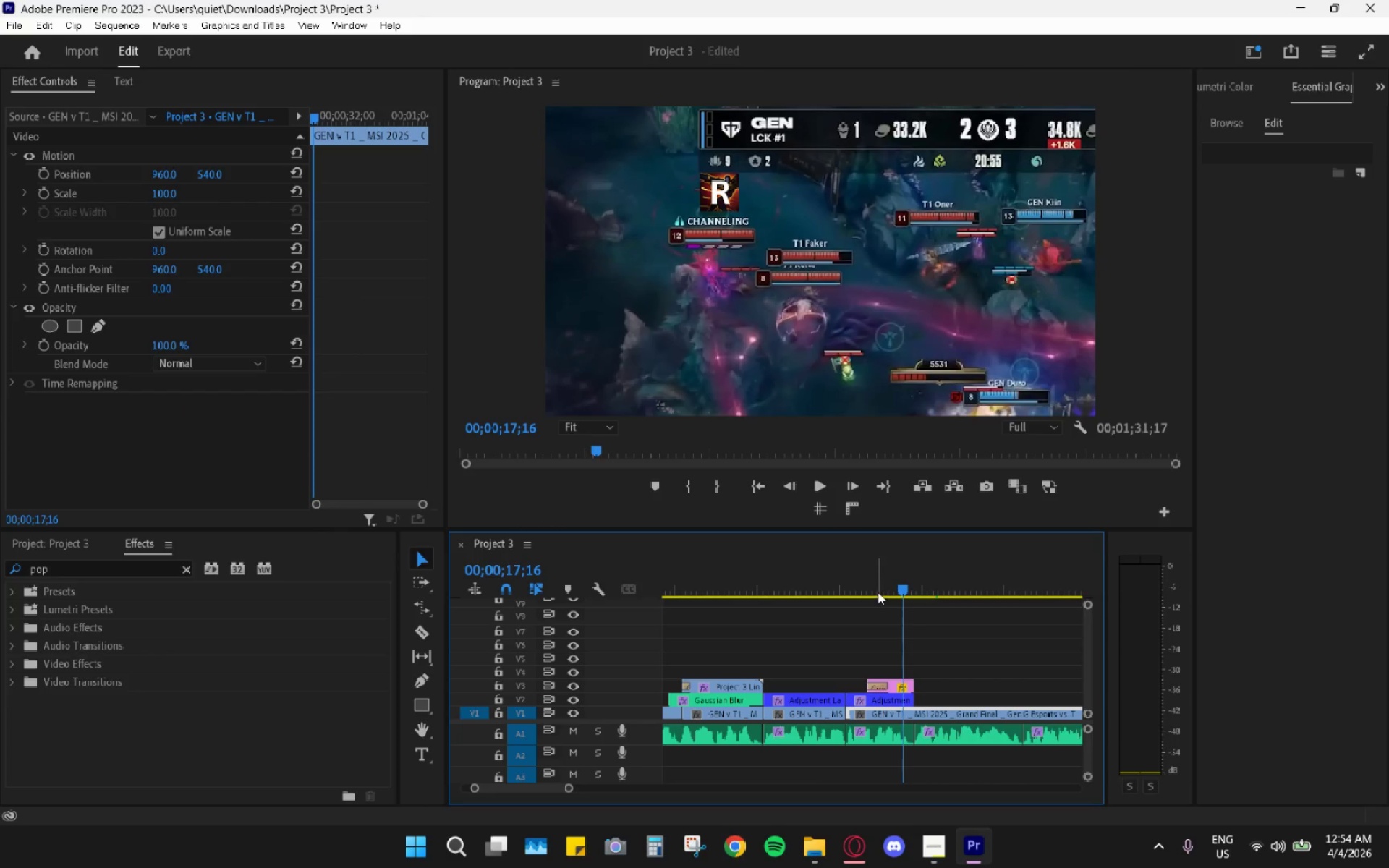 
left_click_drag(start_coordinate=[882, 571], to_coordinate=[820, 581])
 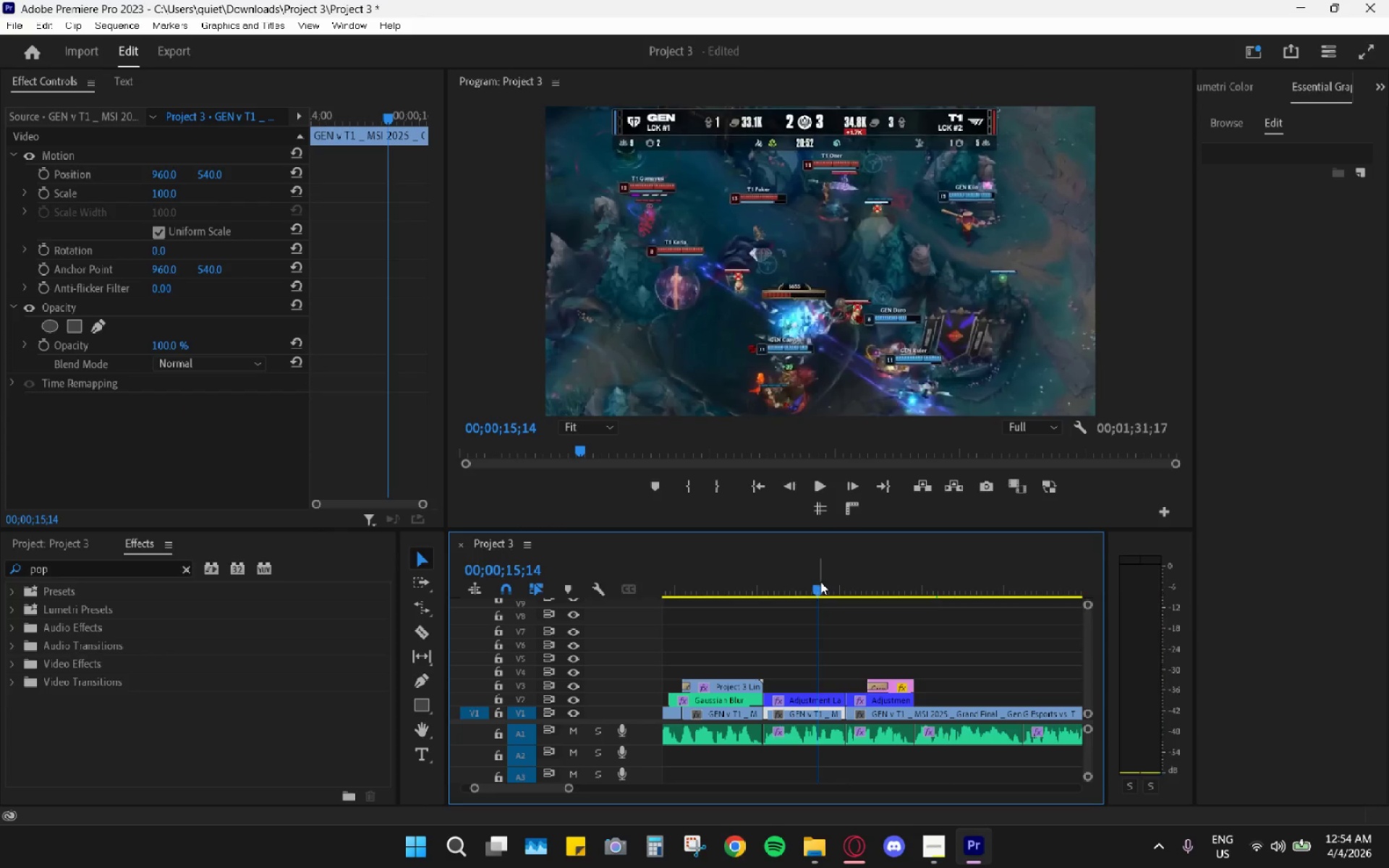 
key(Space)
 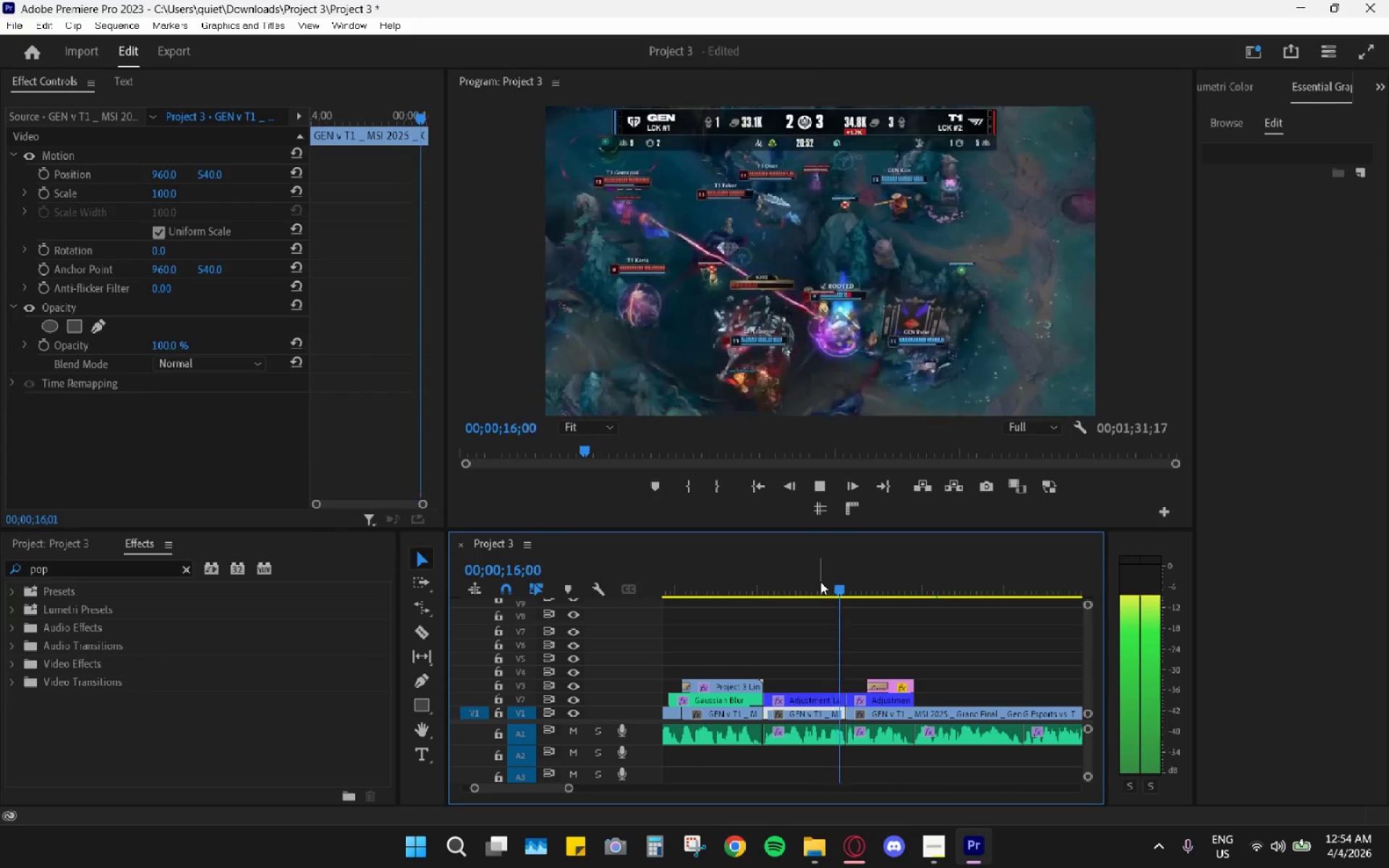 
key(Space)
 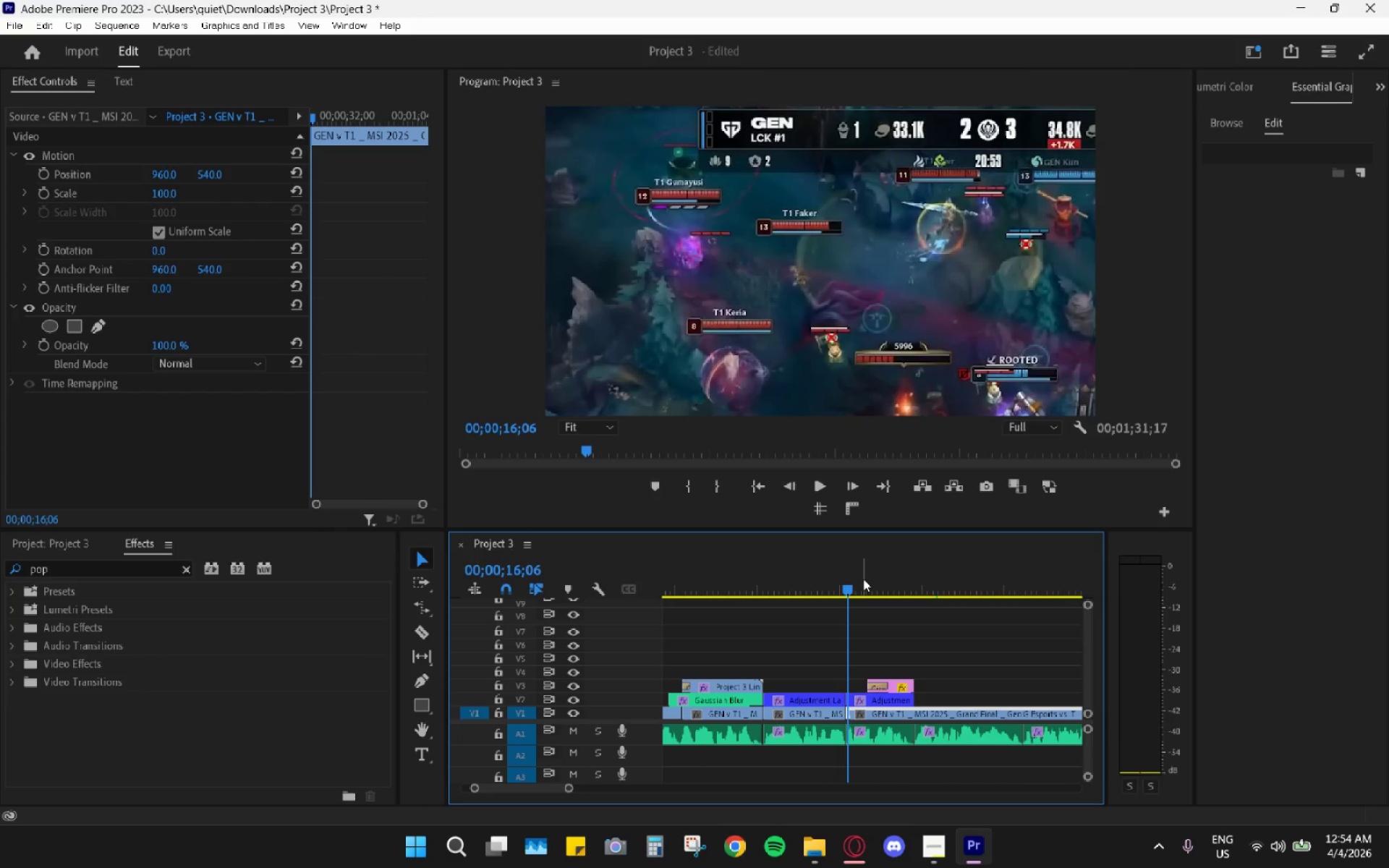 
hold_key(key=AltLeft, duration=0.64)
scroll: coordinate [864, 608], scroll_direction: up, amount: 7.0
 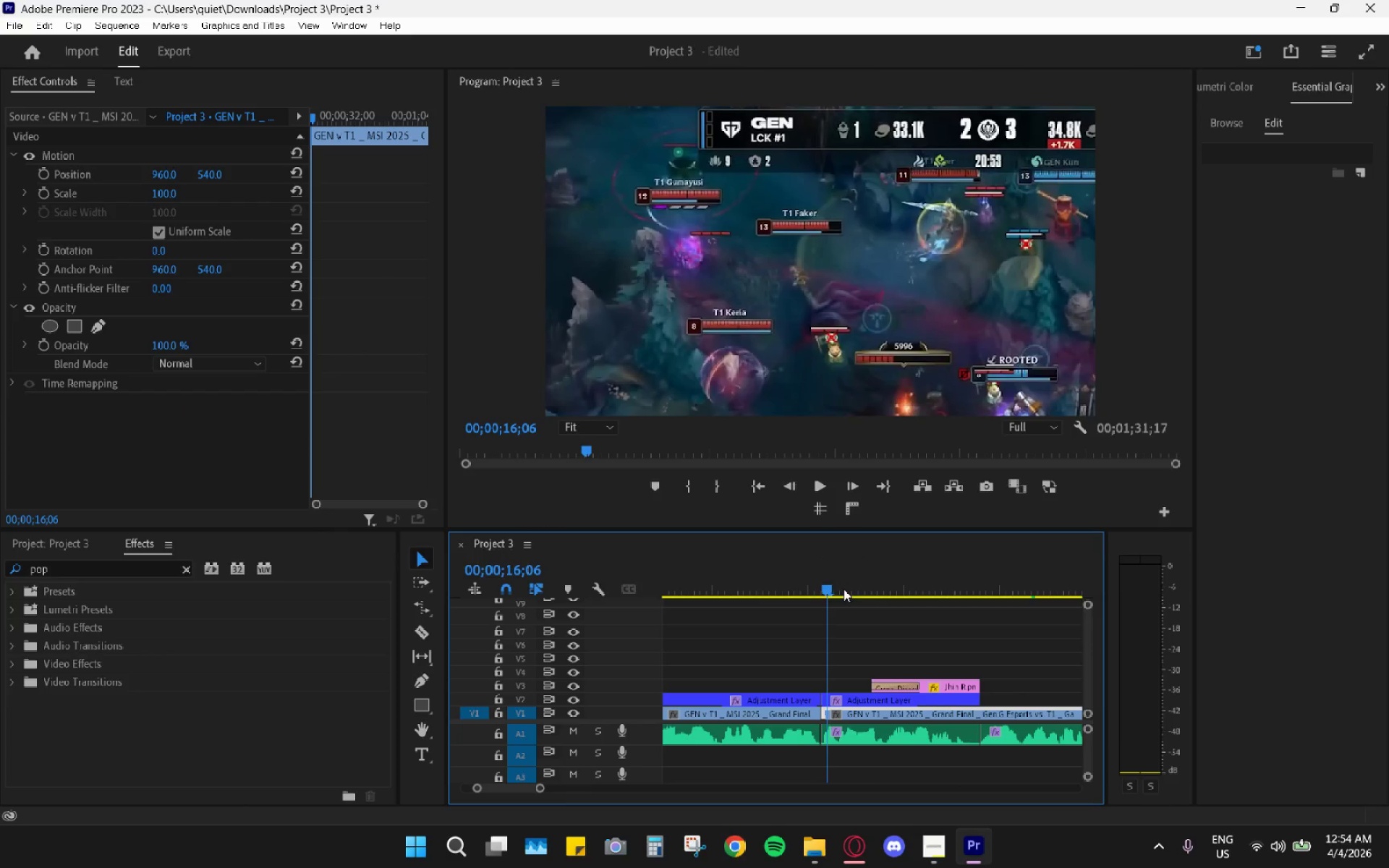 
left_click_drag(start_coordinate=[829, 582], to_coordinate=[923, 636])
 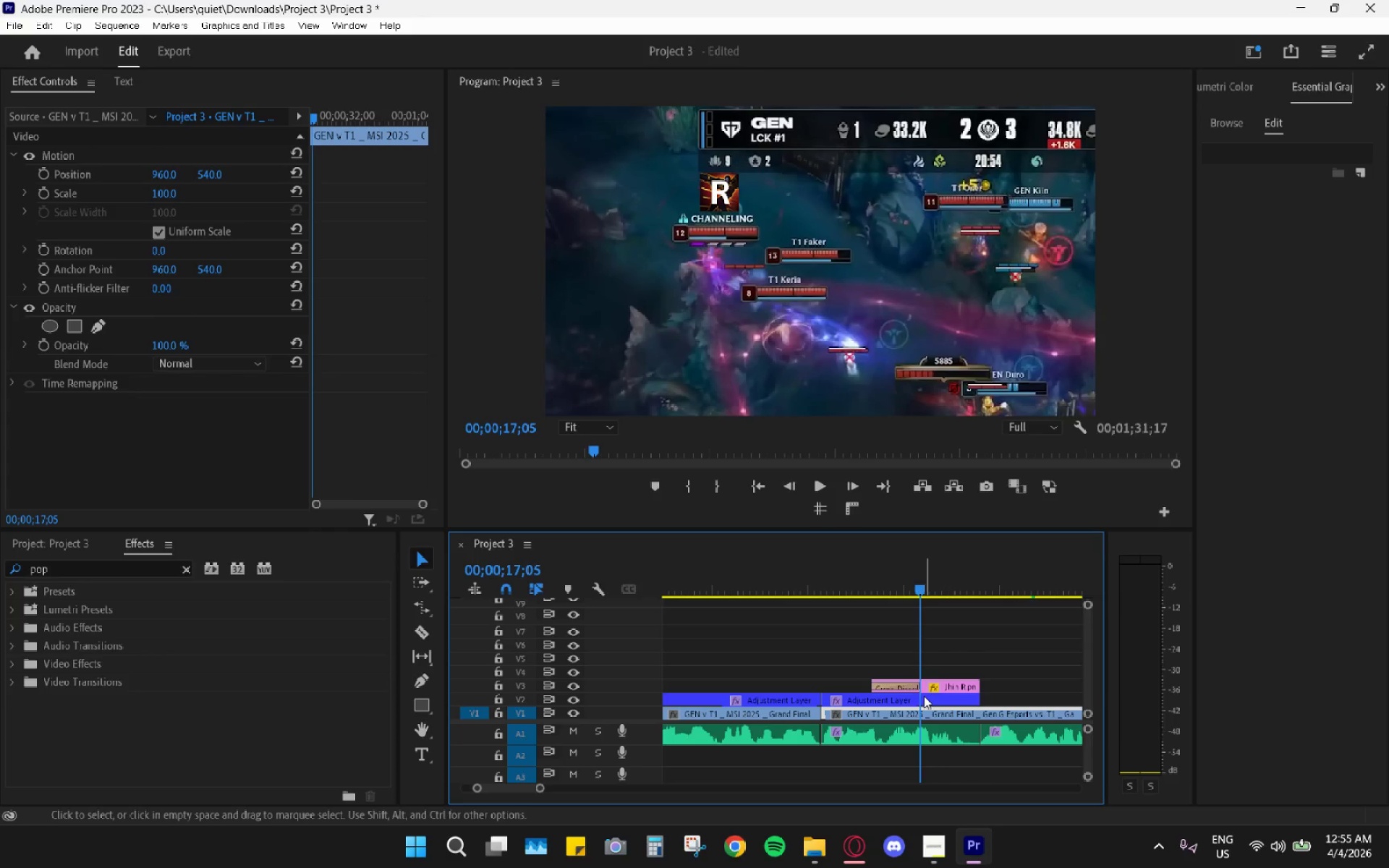 
left_click([940, 689])
 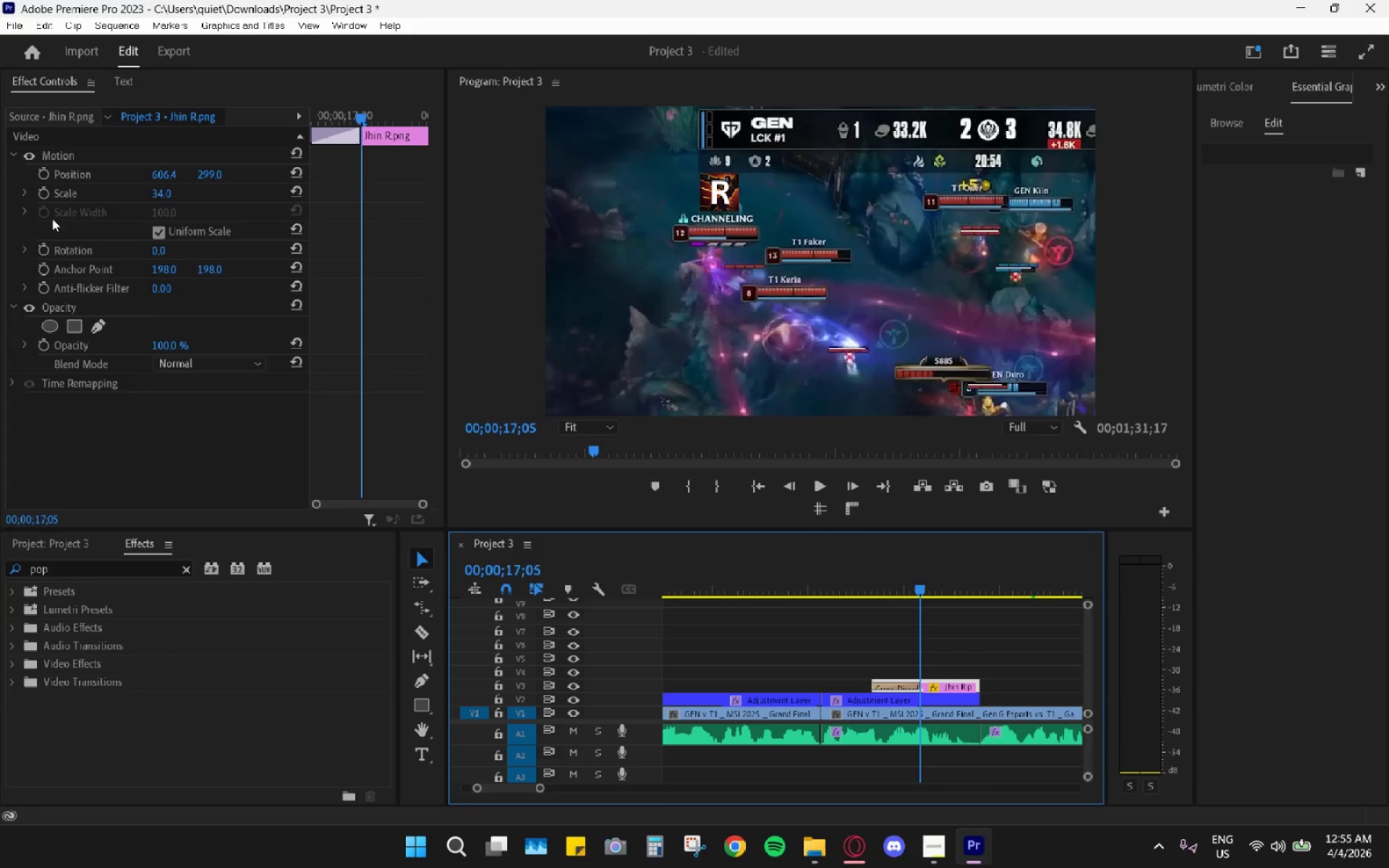 
left_click([53, 194])
 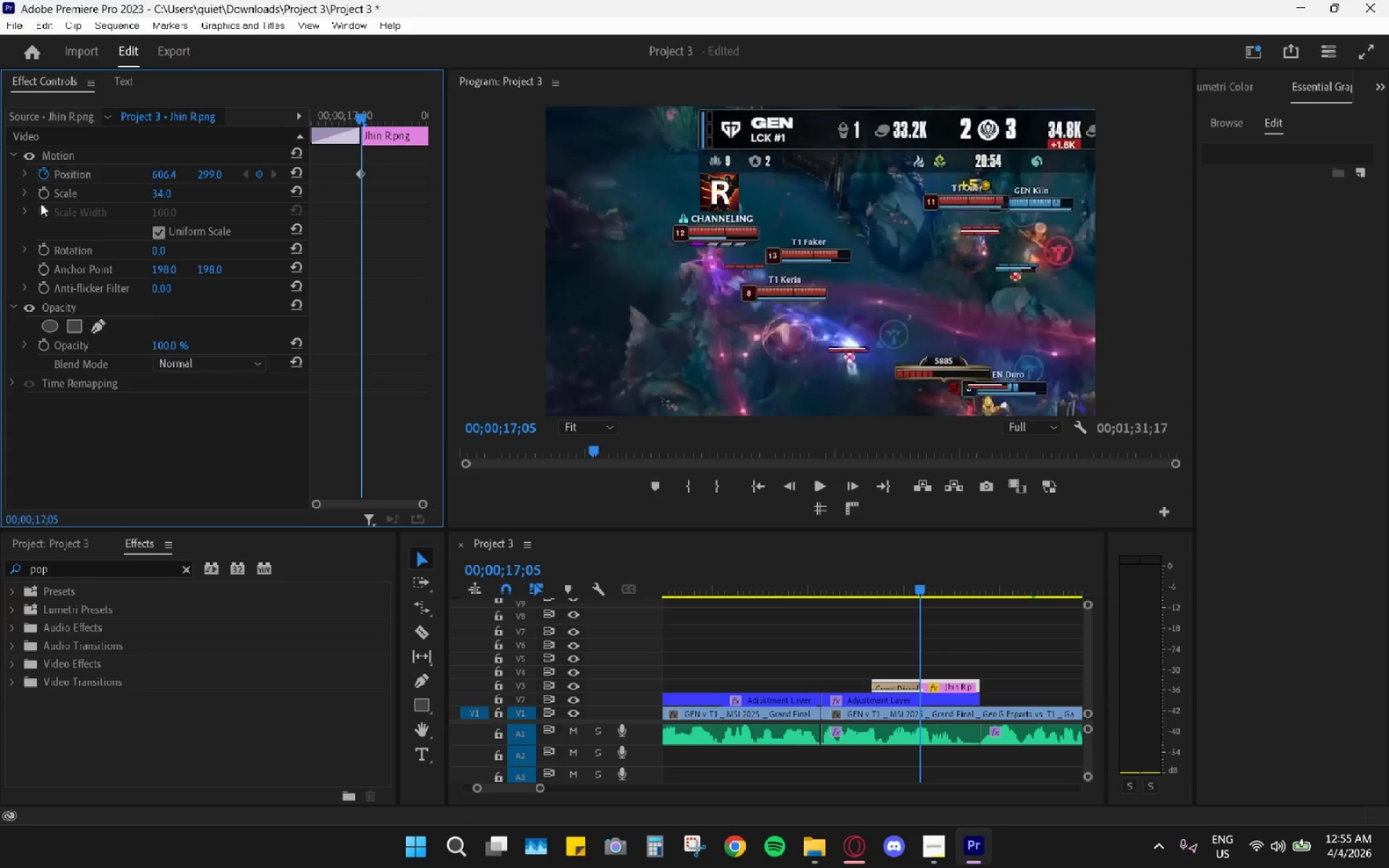 
triple_click([44, 200])
 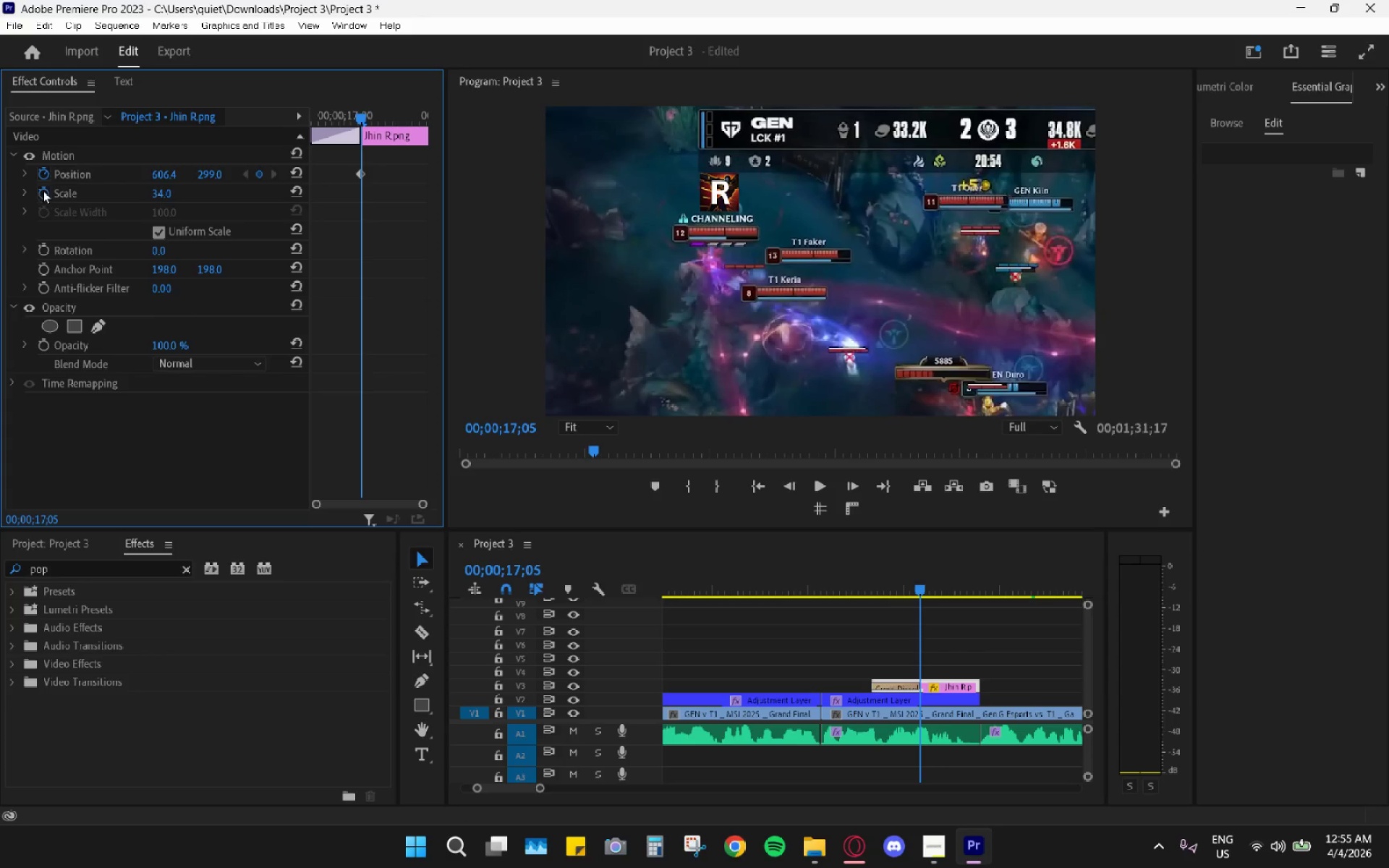 
triple_click([43, 190])
 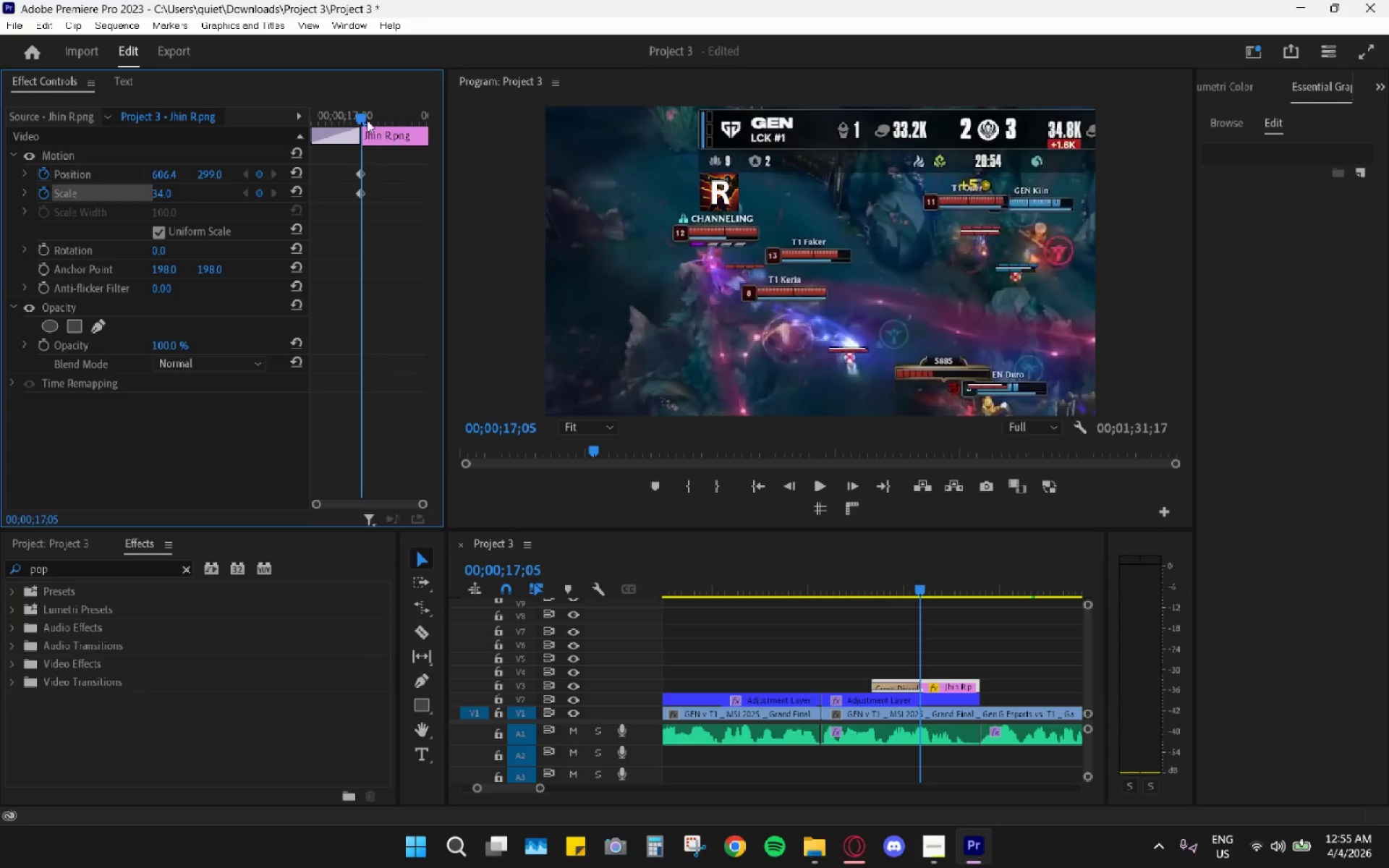 
left_click_drag(start_coordinate=[358, 113], to_coordinate=[253, 102])
 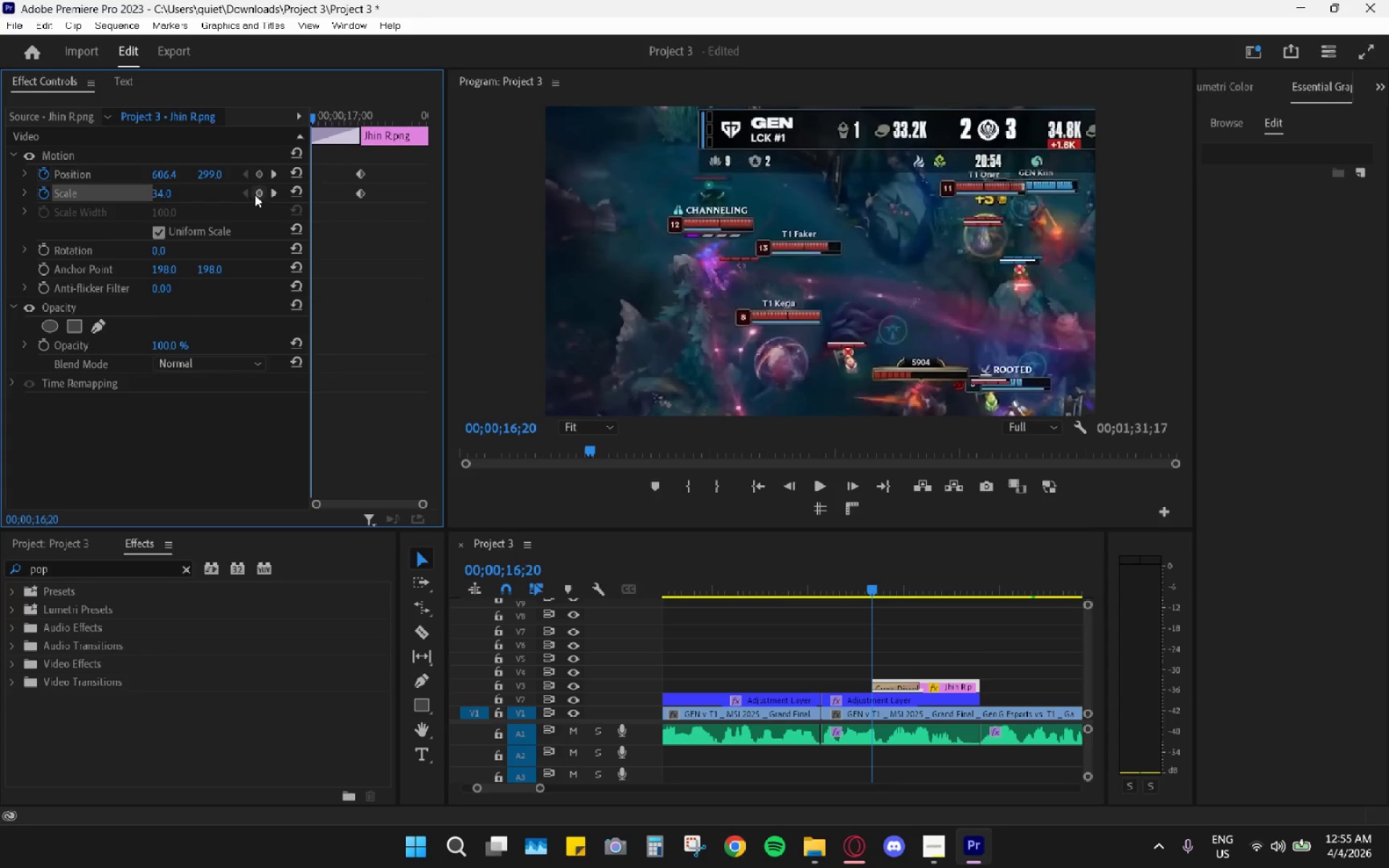 
left_click([258, 173])
 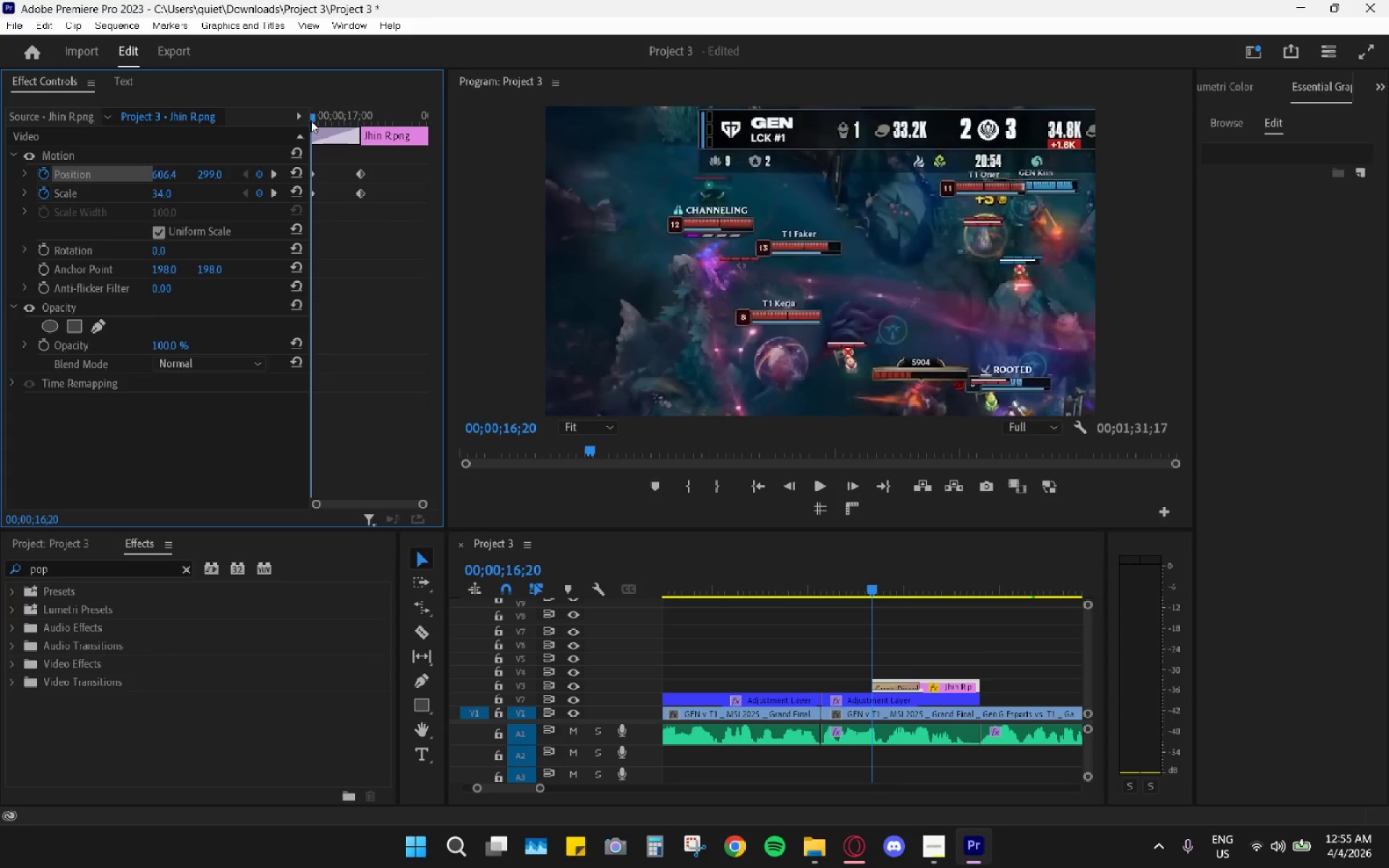 
left_click_drag(start_coordinate=[308, 118], to_coordinate=[362, 124])
 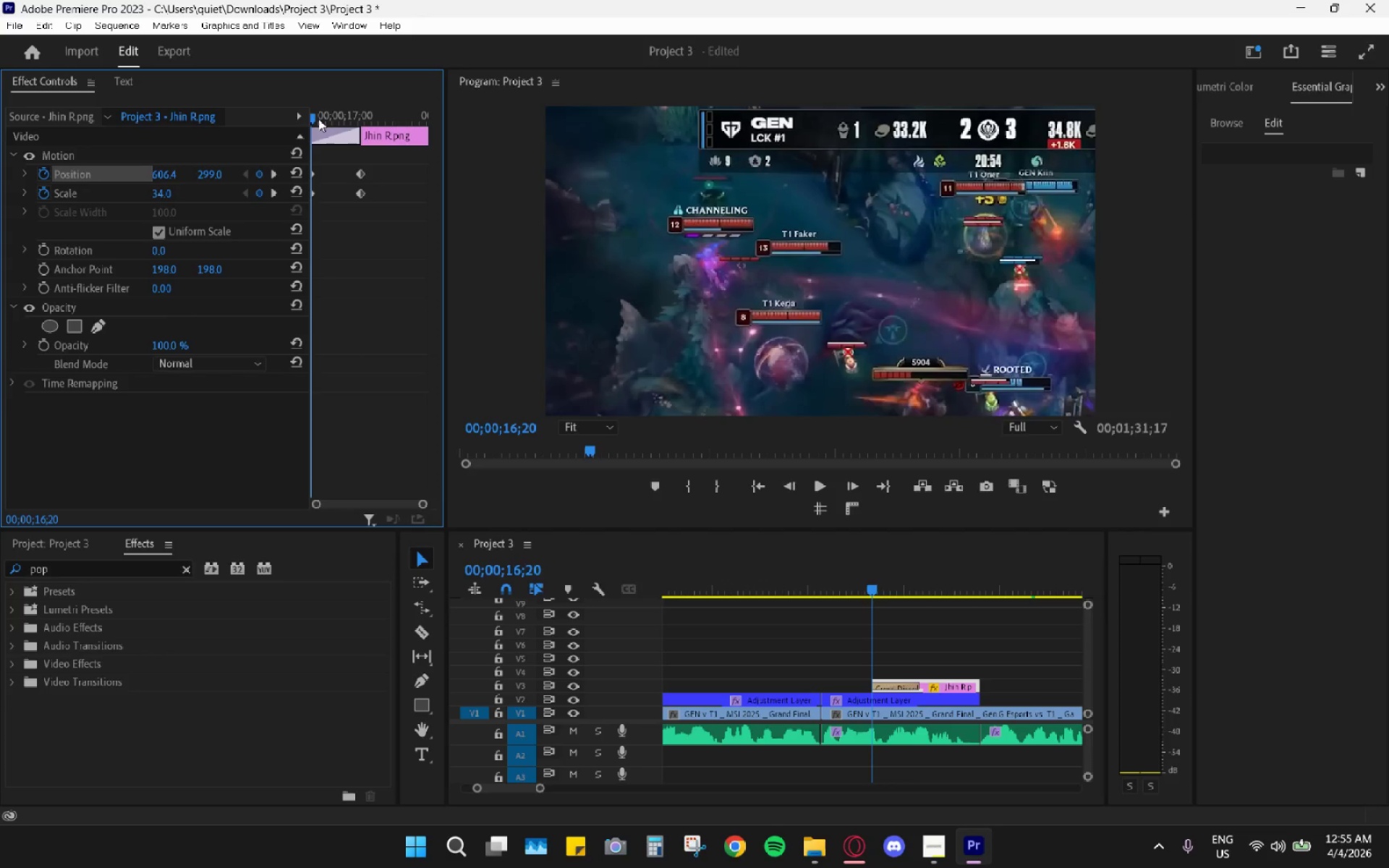 
left_click_drag(start_coordinate=[318, 119], to_coordinate=[364, 122])
 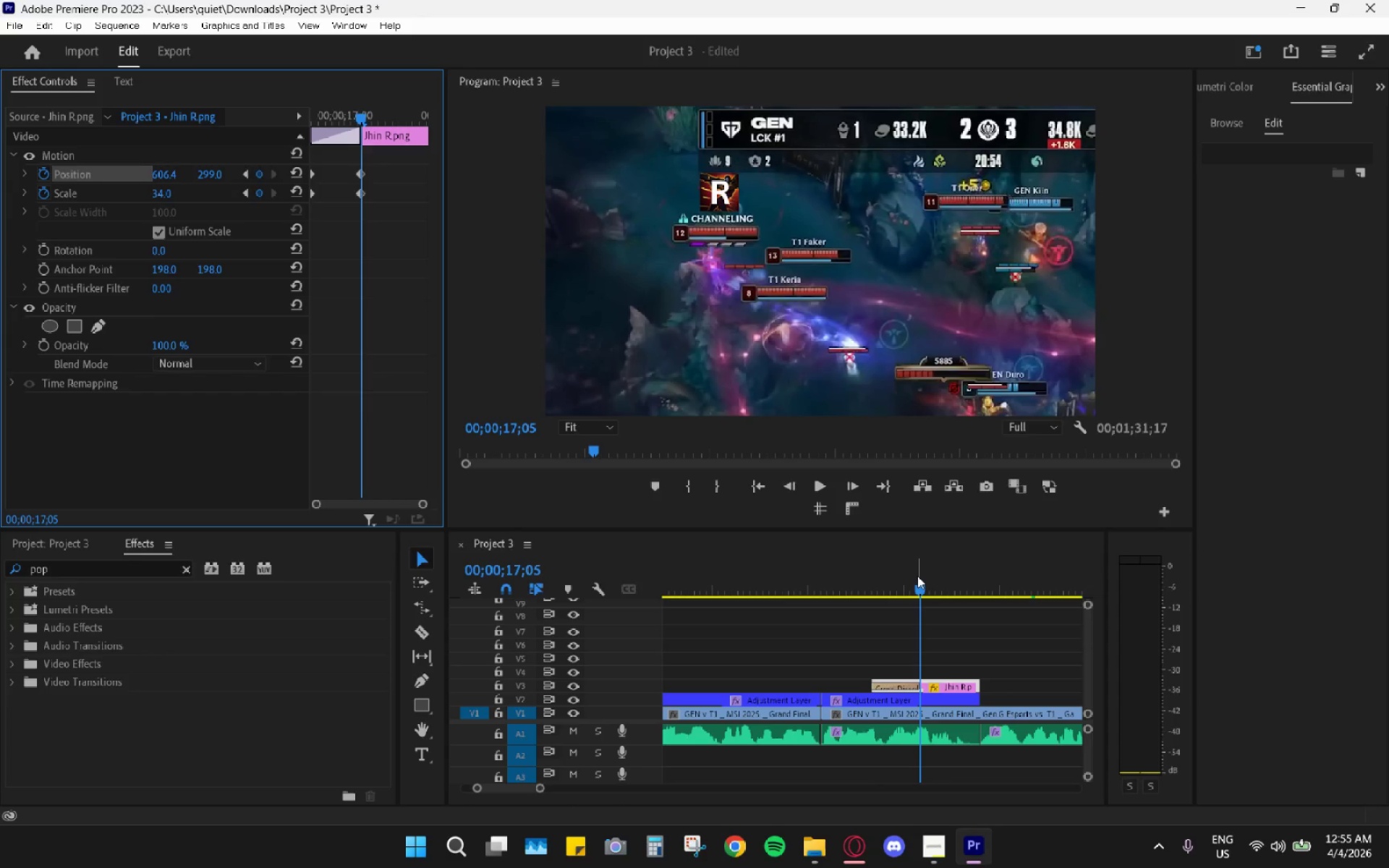 
left_click_drag(start_coordinate=[936, 584], to_coordinate=[924, 587])
 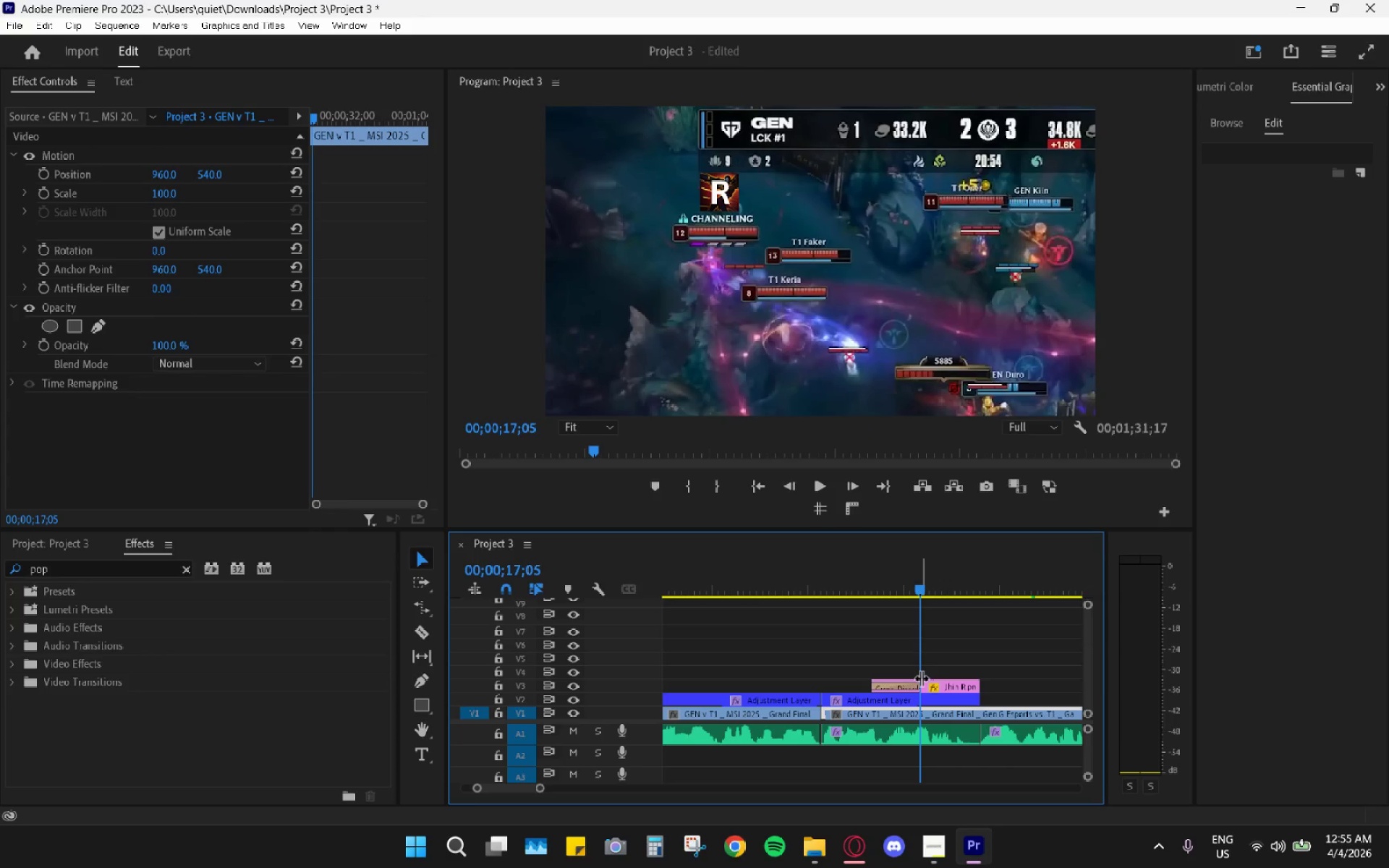 
left_click_drag(start_coordinate=[938, 681], to_coordinate=[943, 681])
 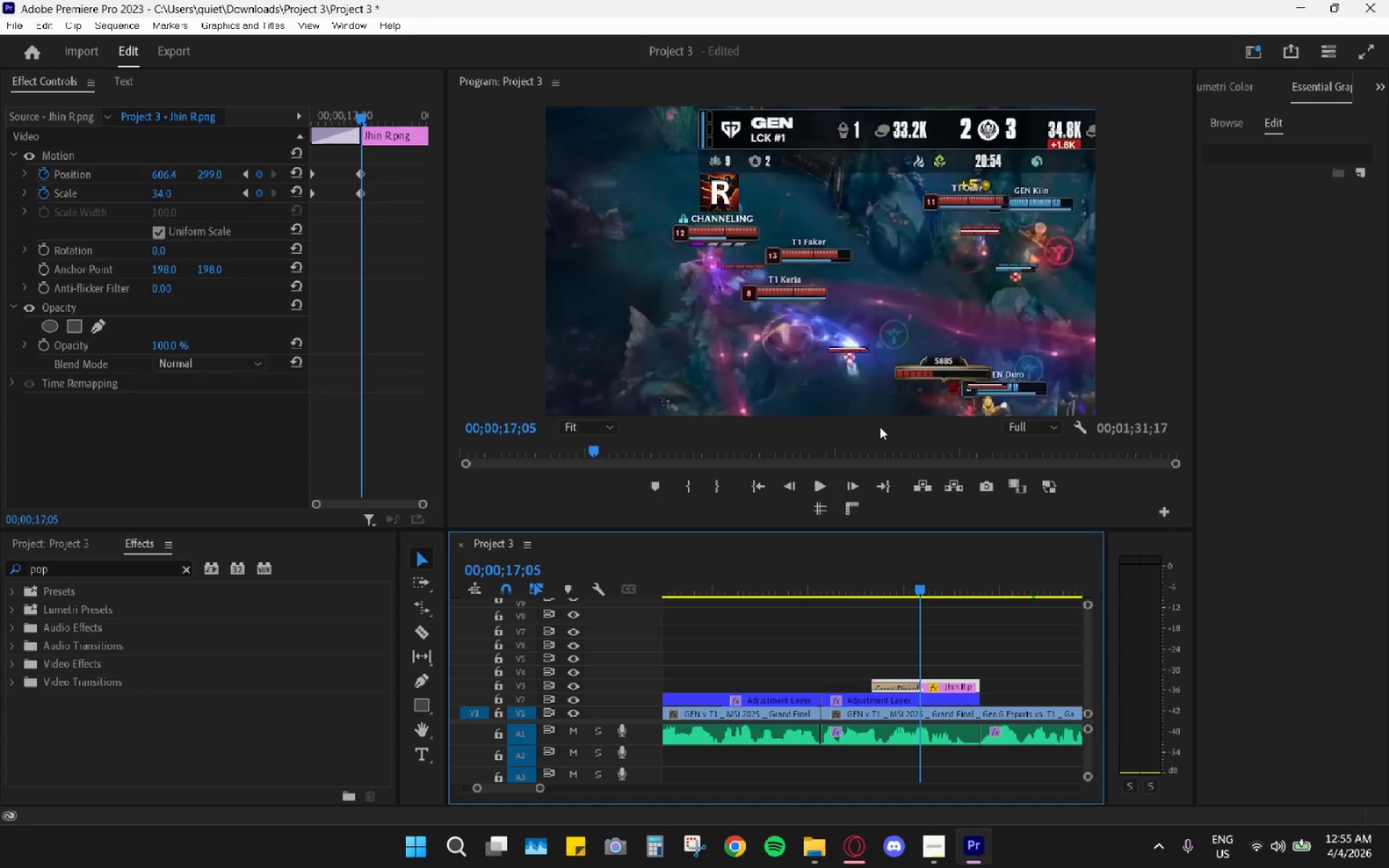 
key(ArrowRight)
 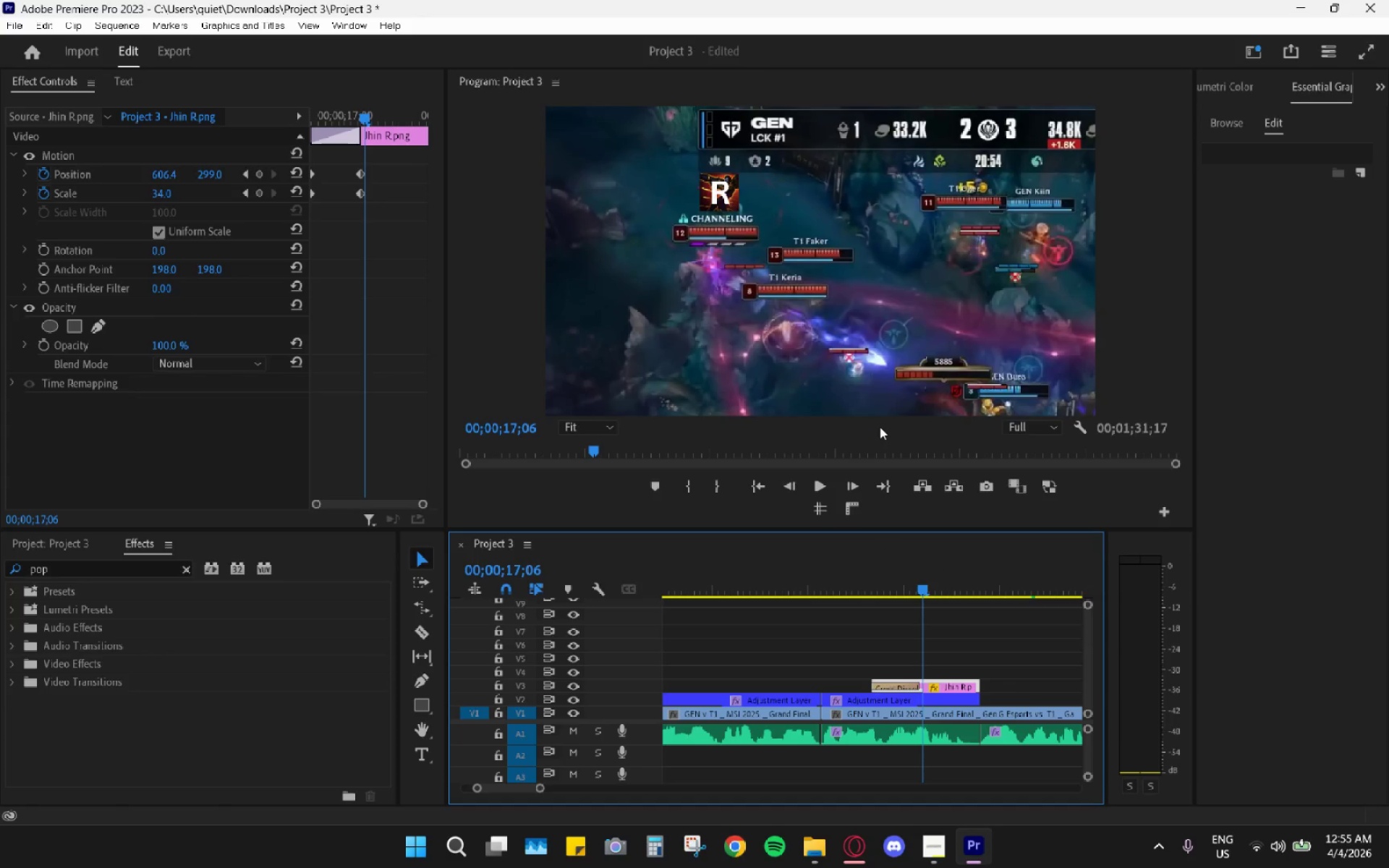 
key(ArrowRight)
 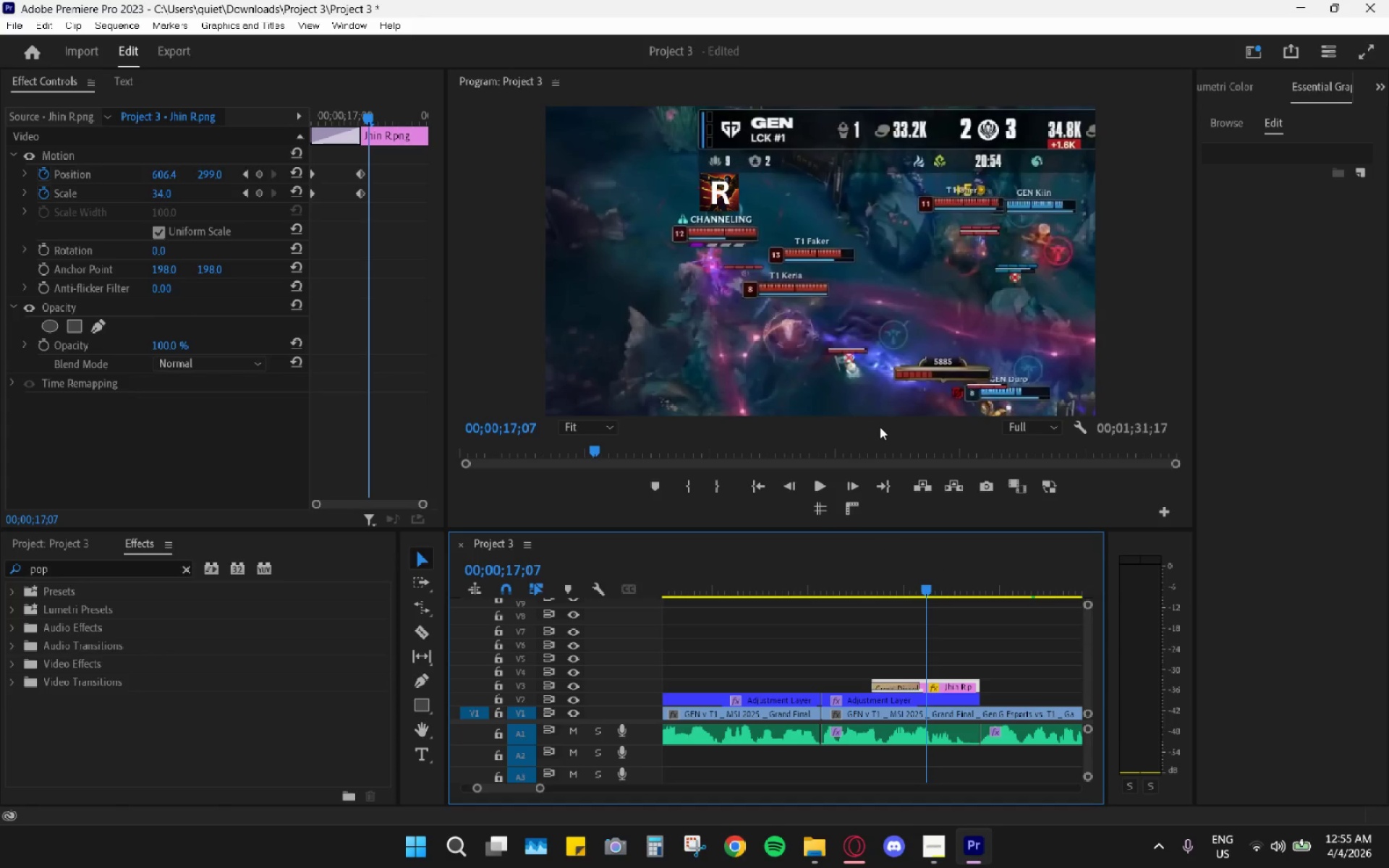 
key(ArrowRight)
 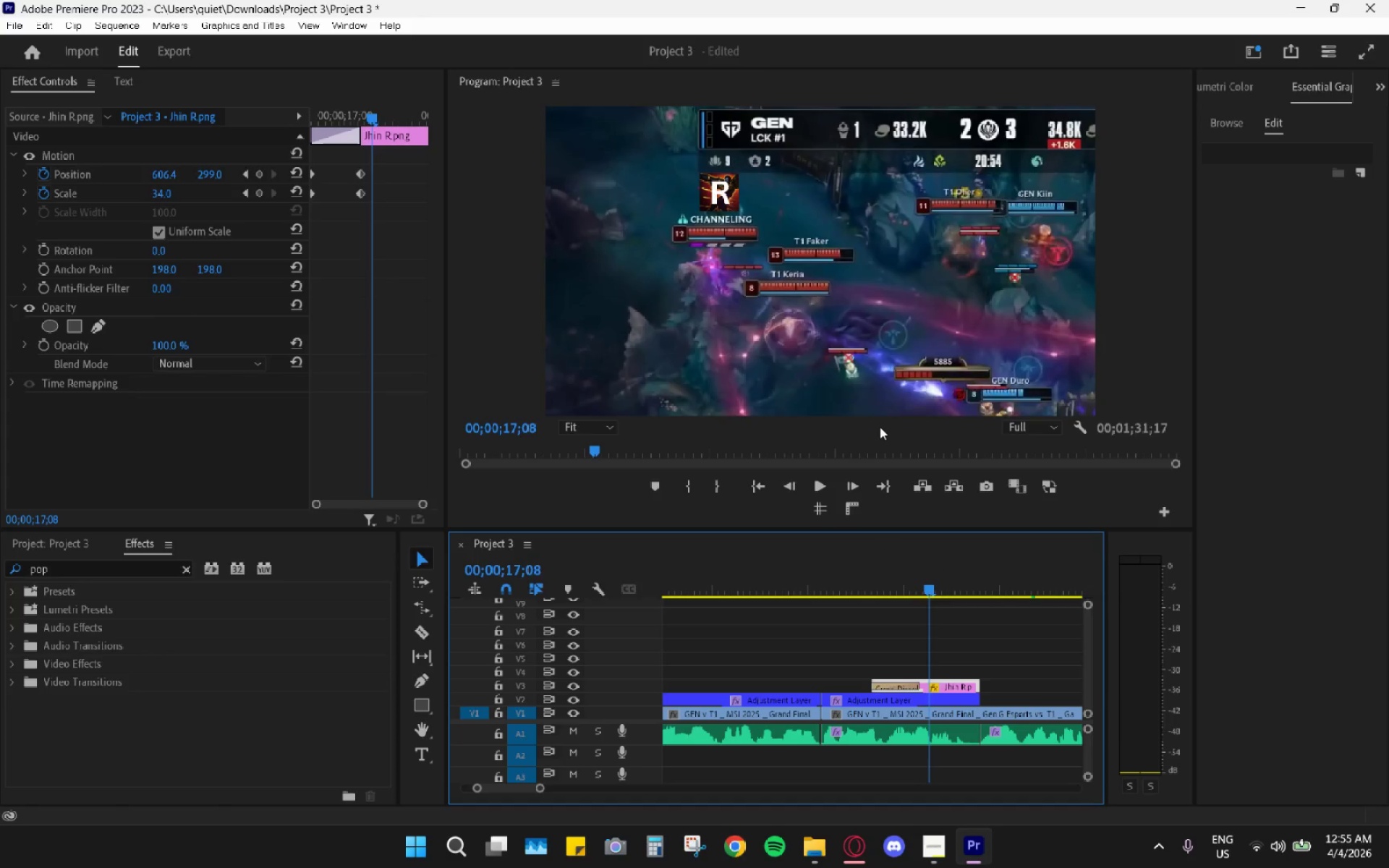 
key(ArrowRight)
 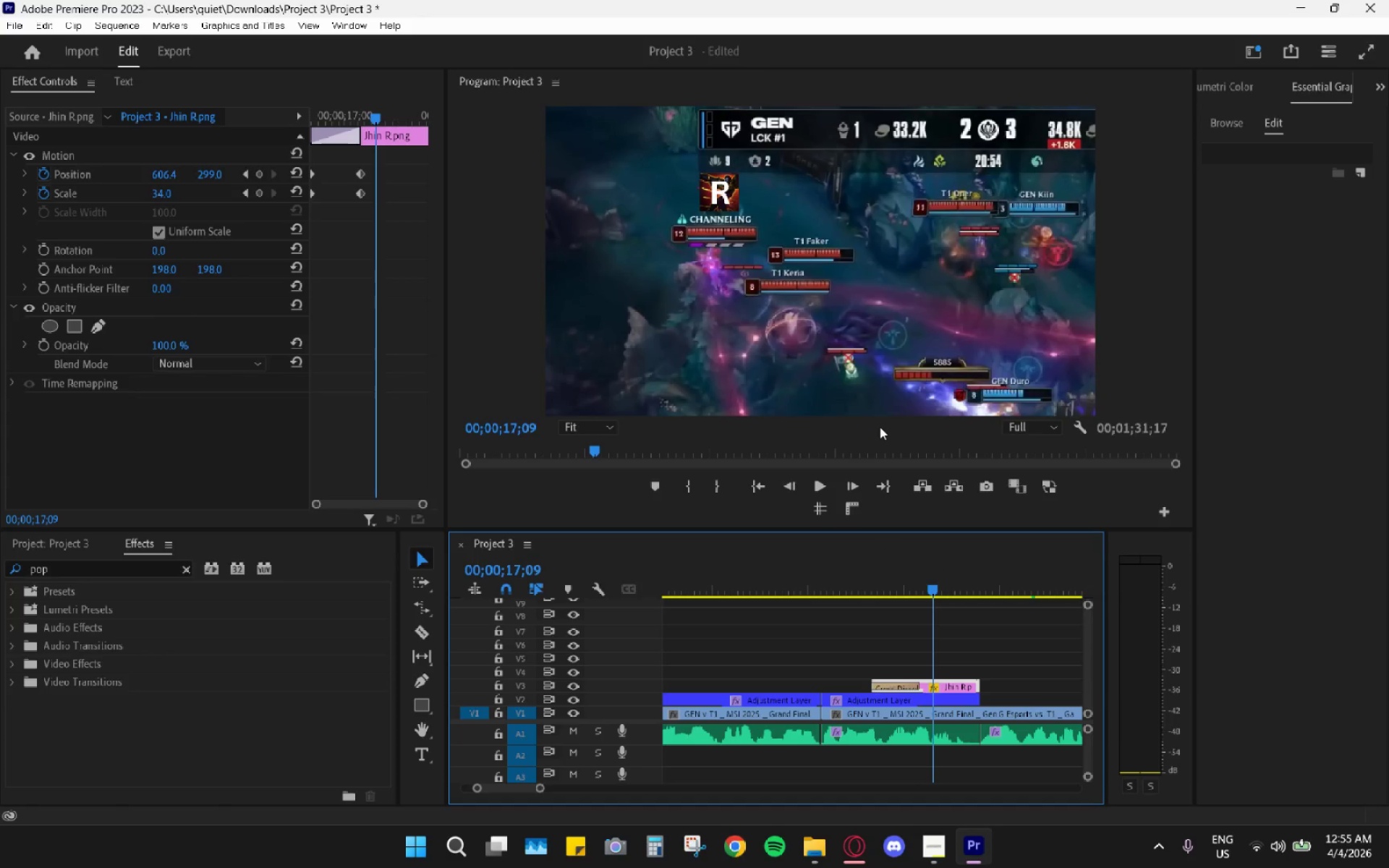 
key(ArrowRight)
 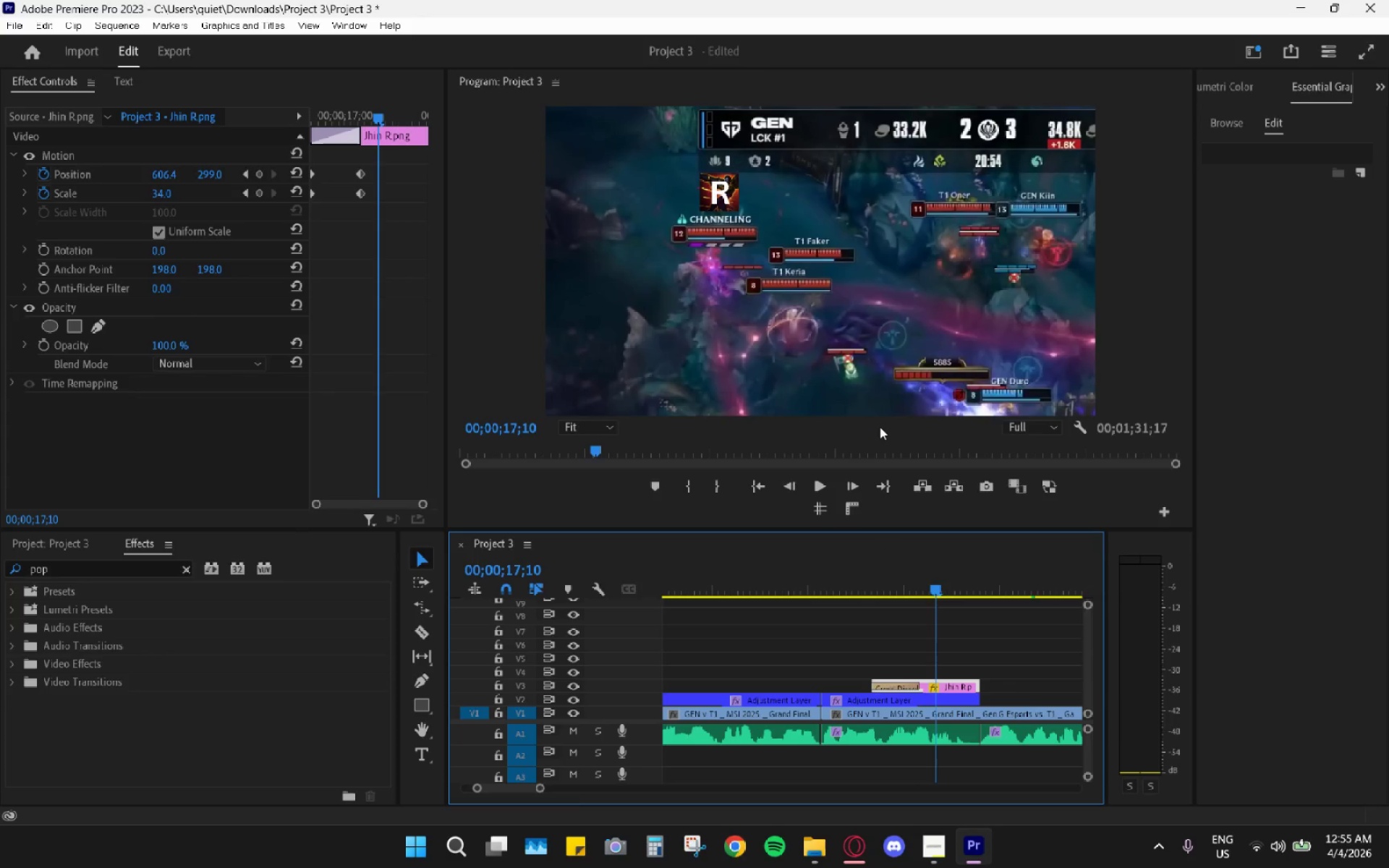 
key(ArrowRight)
 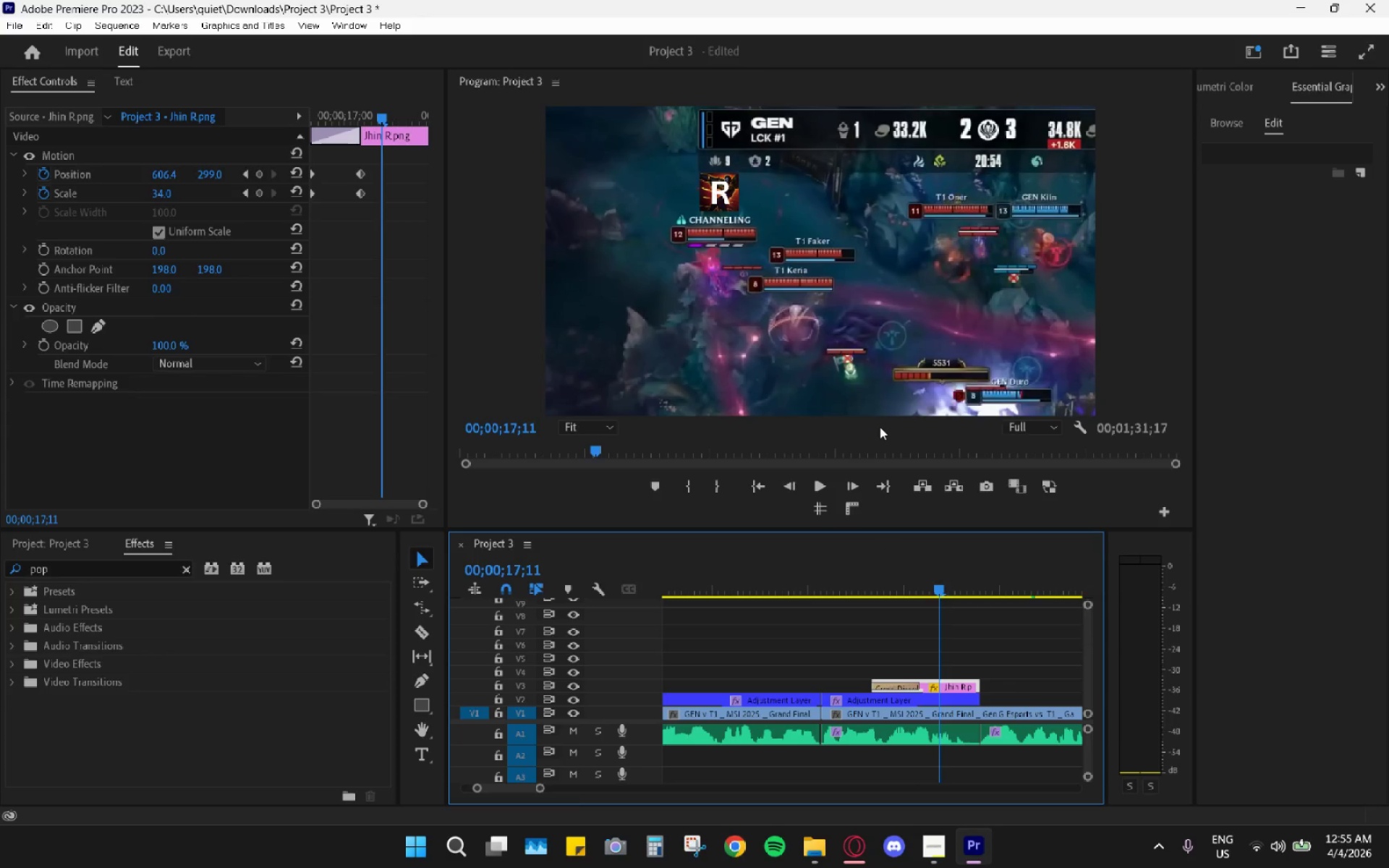 
key(ArrowRight)
 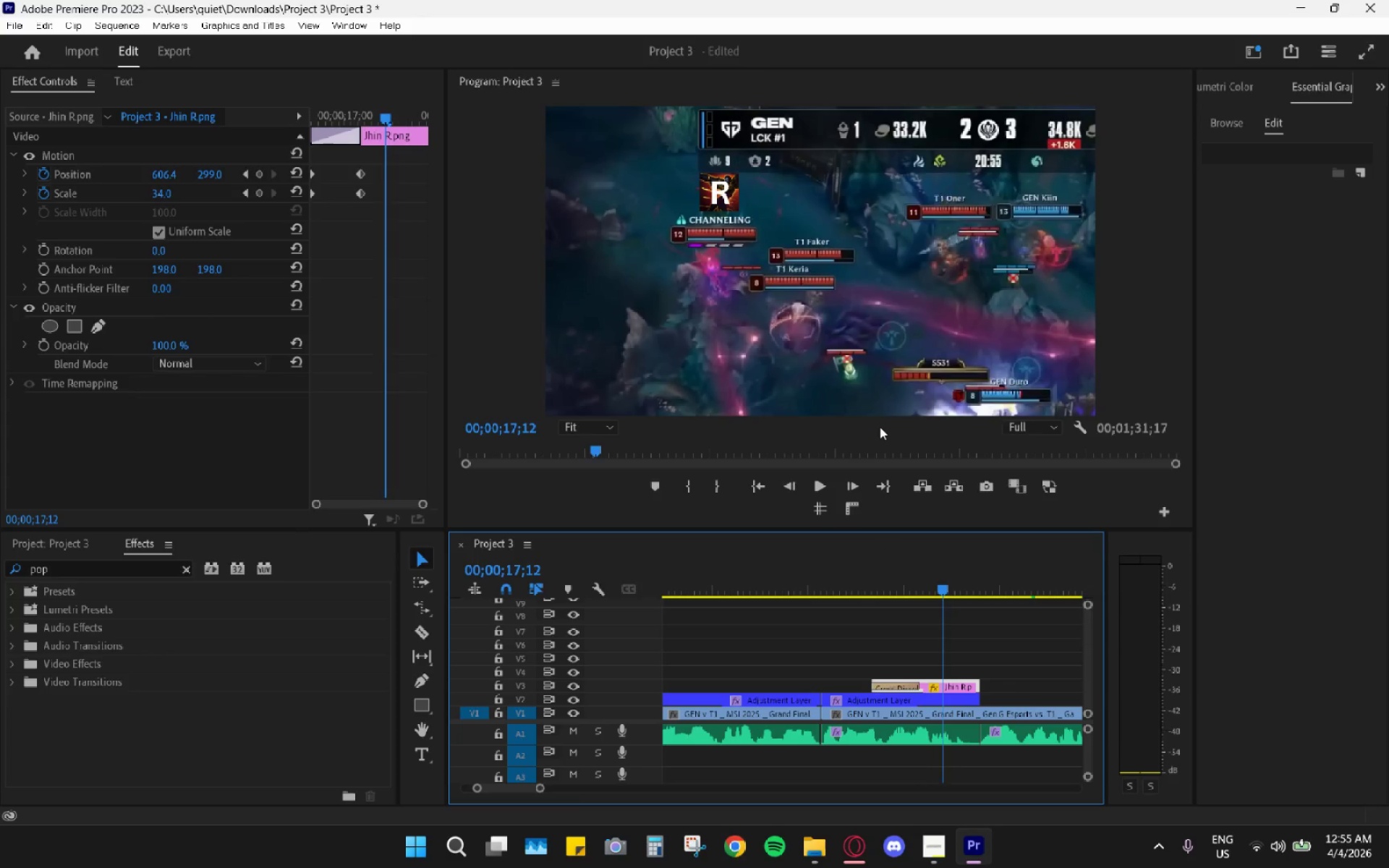 
key(ArrowRight)
 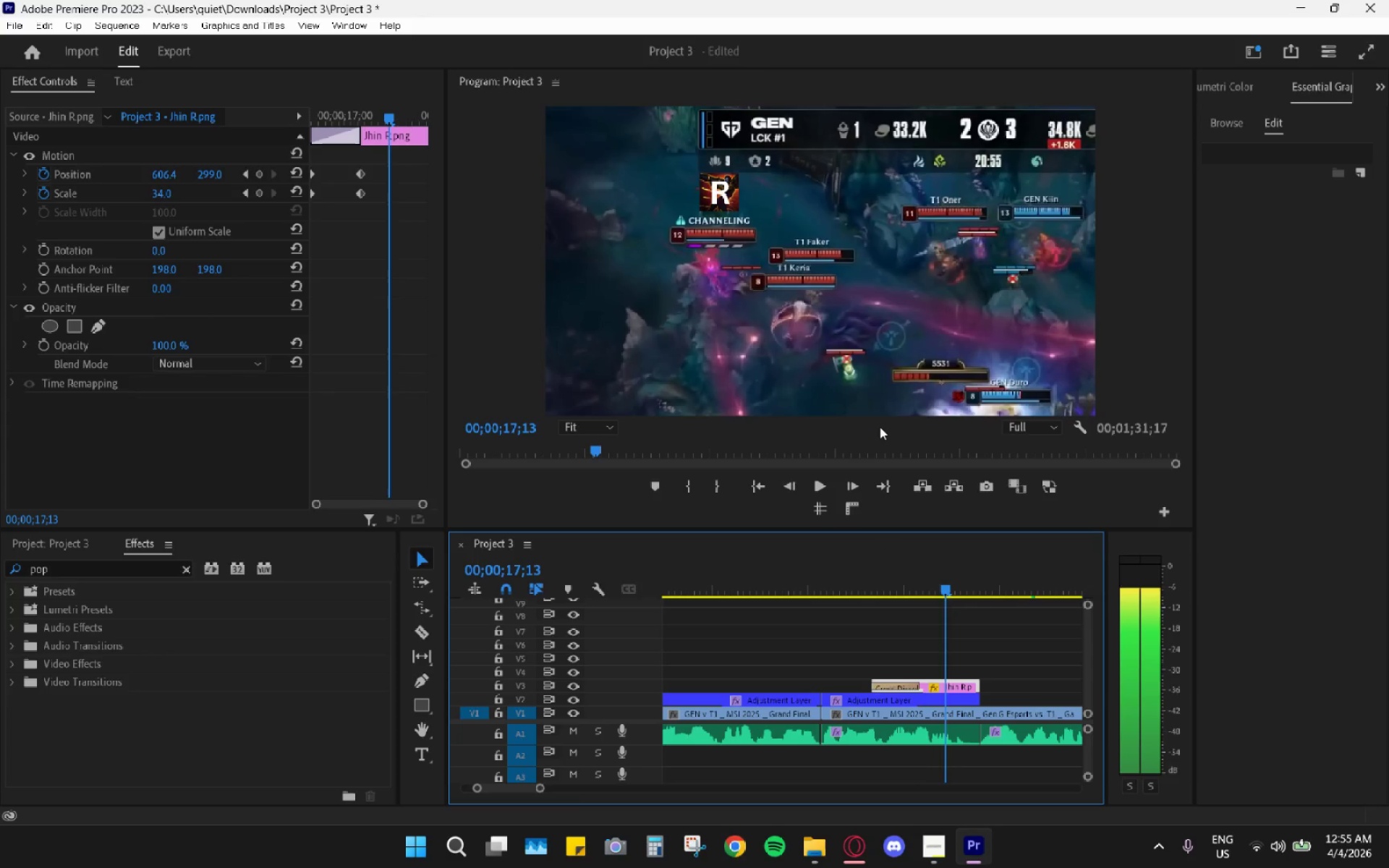 
key(ArrowRight)
 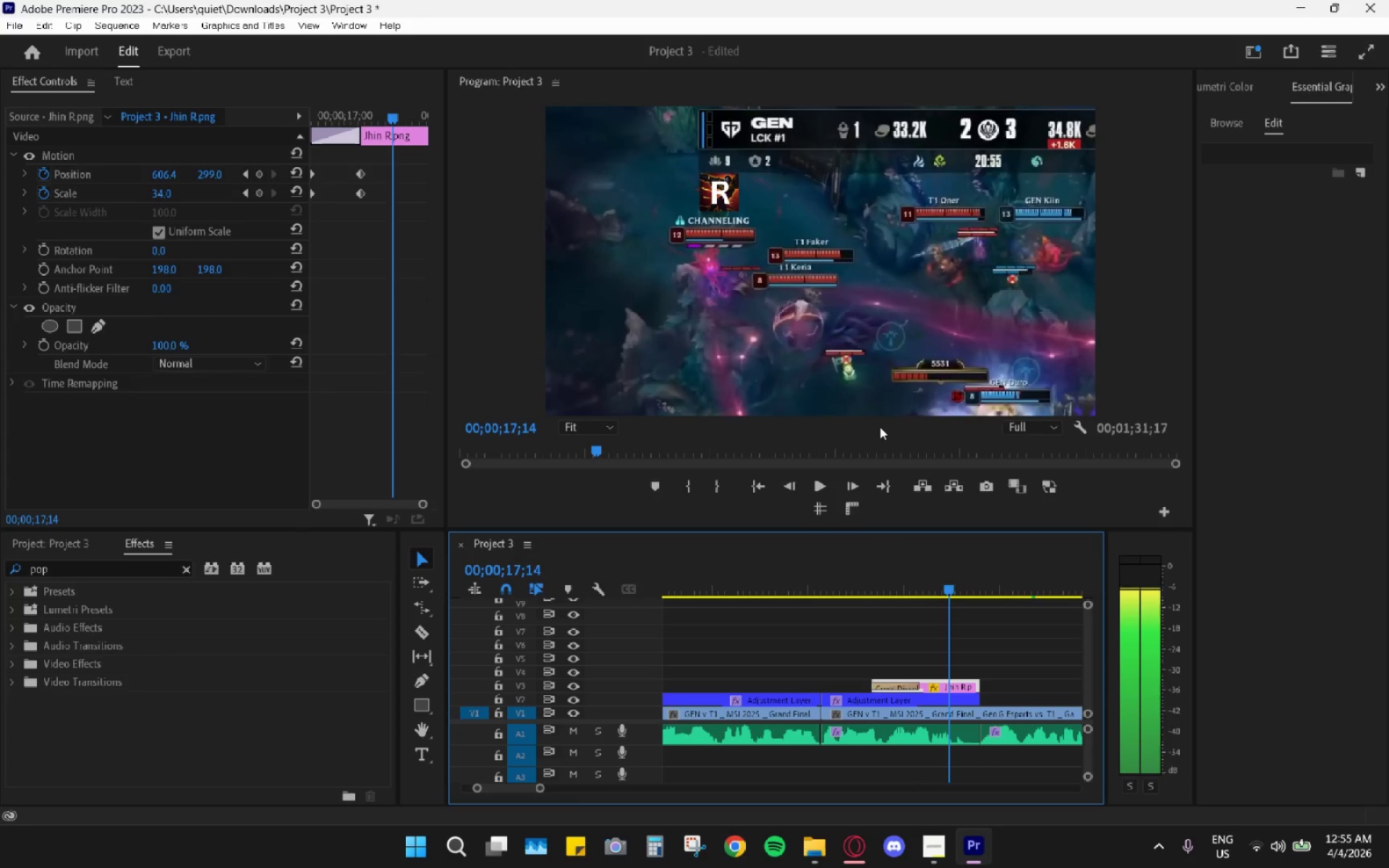 
key(ArrowRight)
 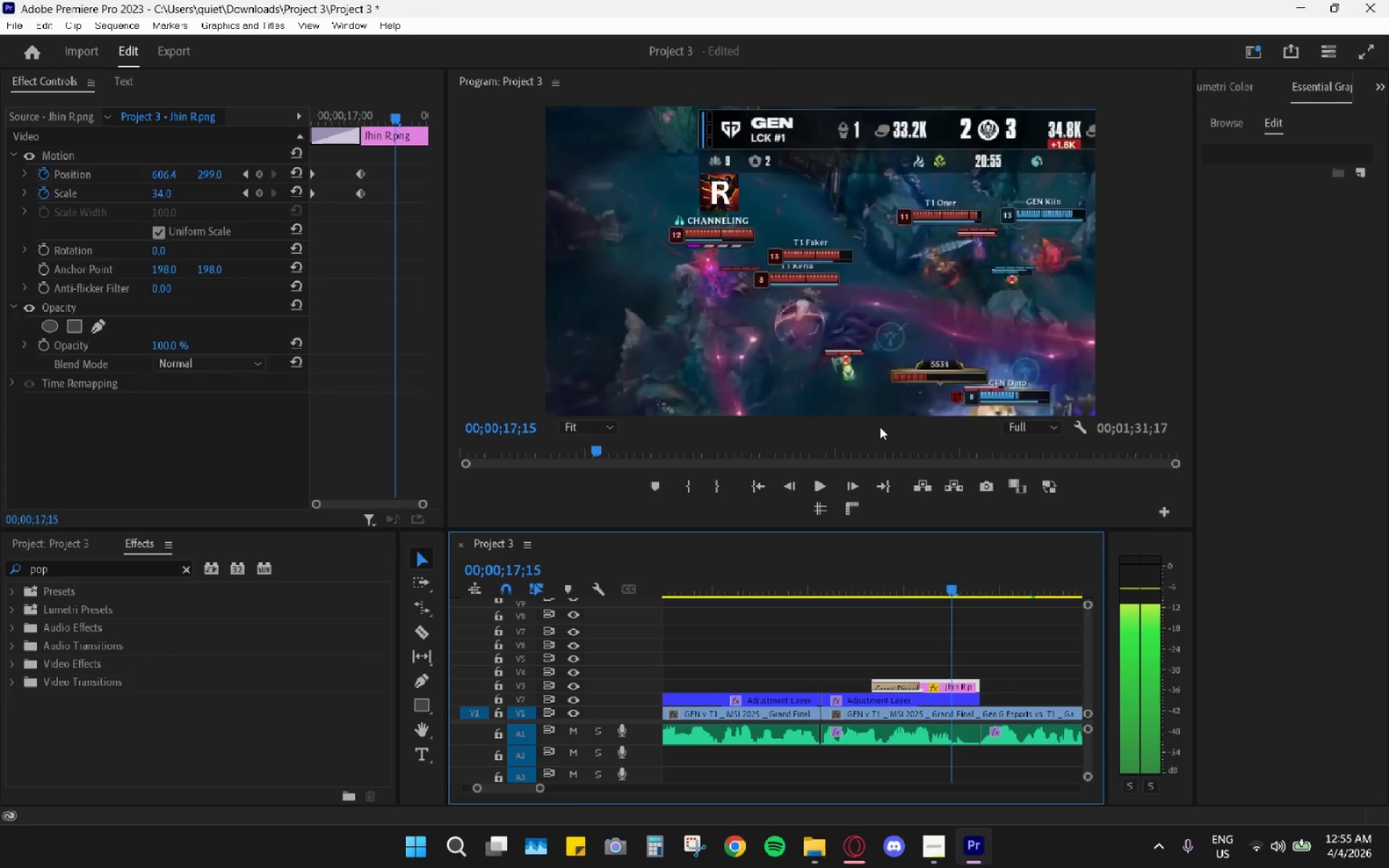 
key(ArrowRight)
 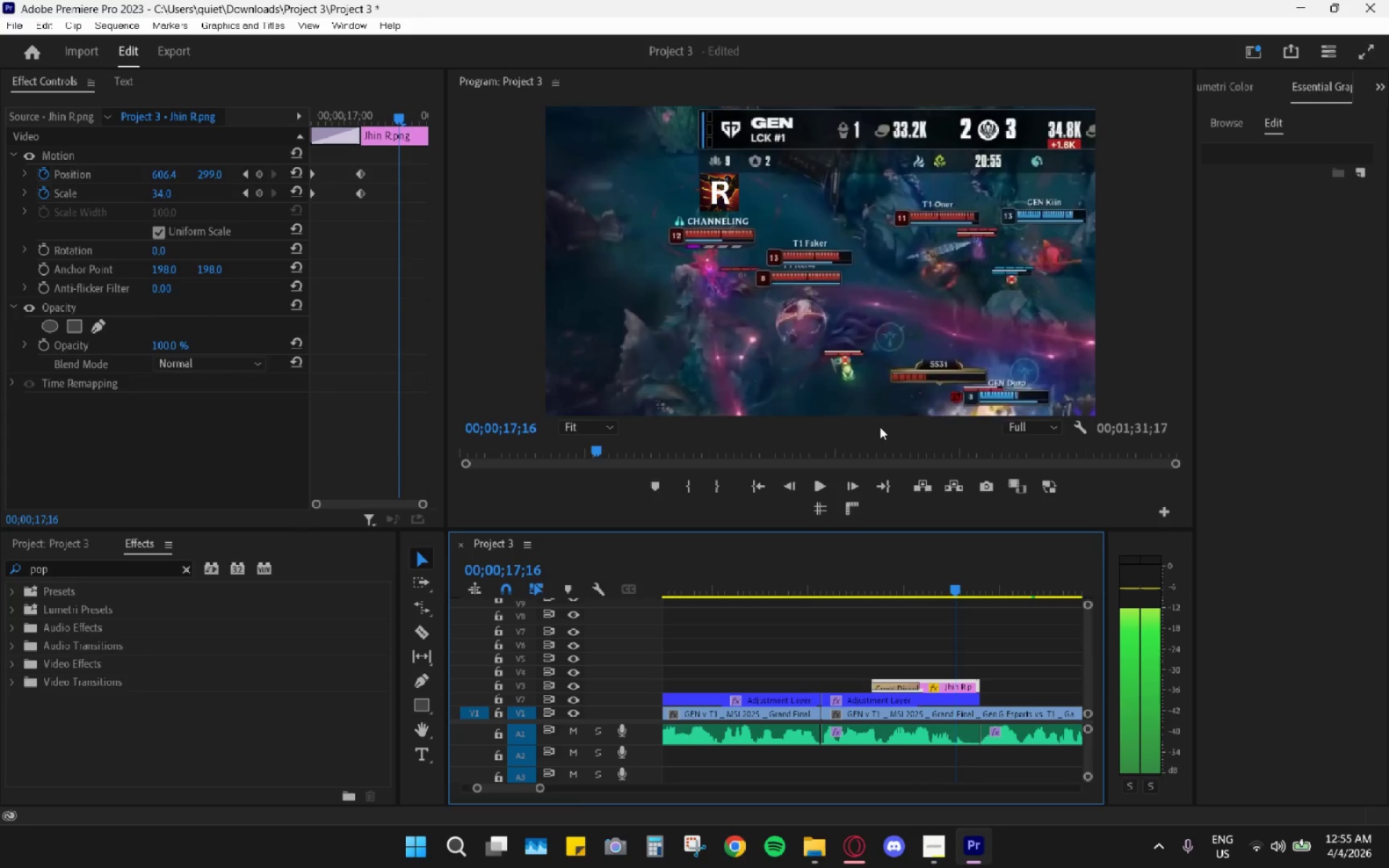 
key(ArrowRight)
 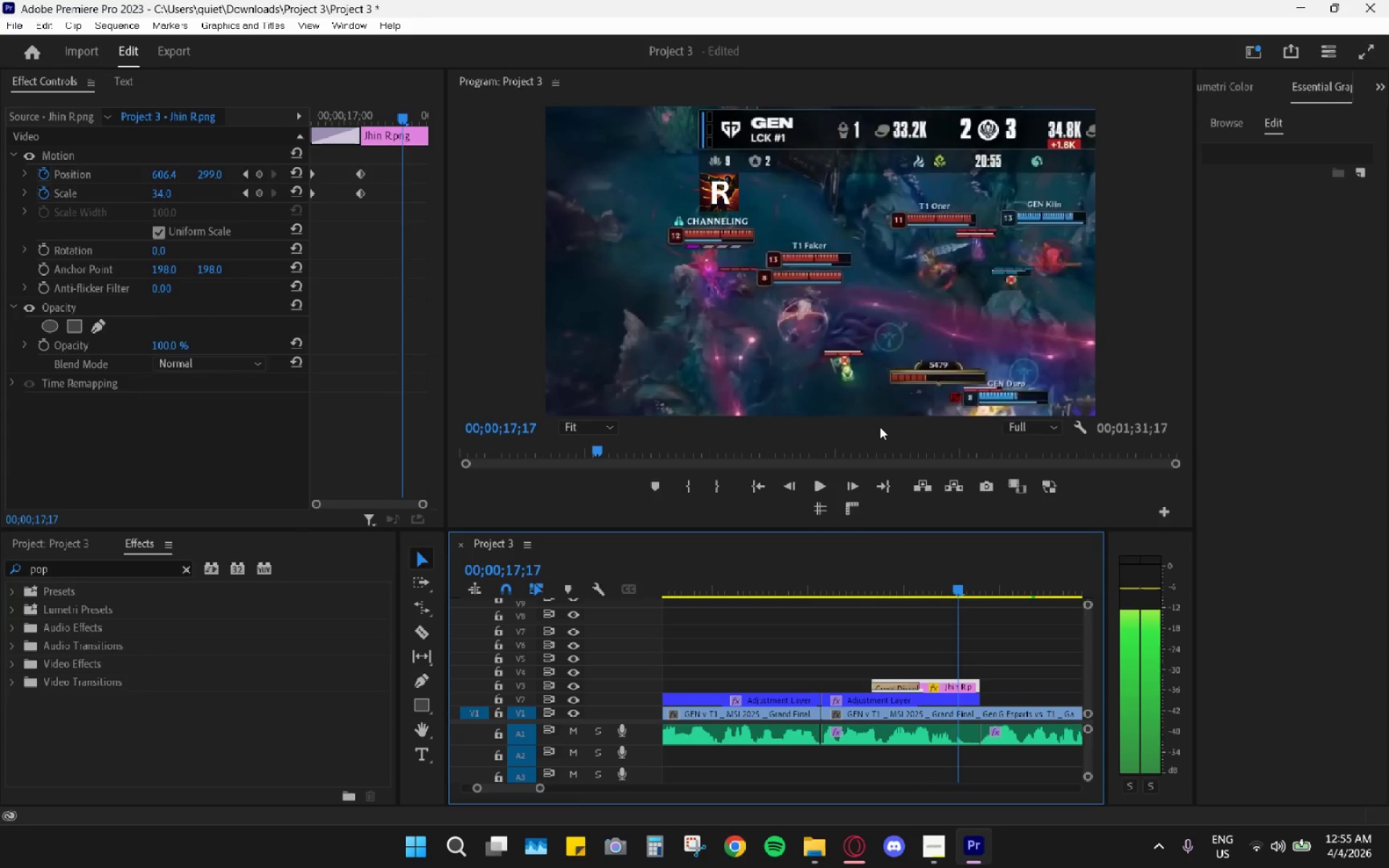 
key(ArrowRight)
 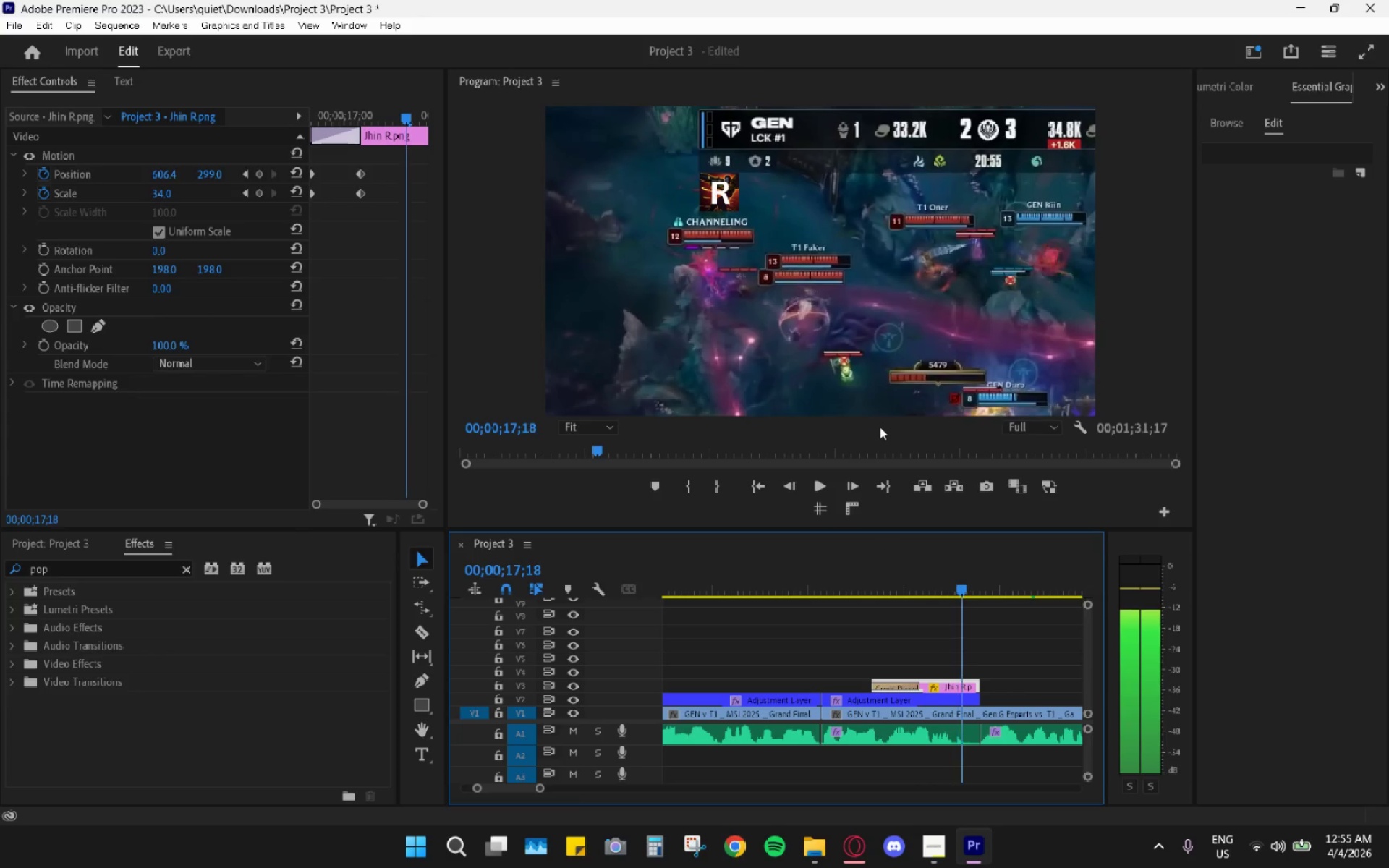 
key(ArrowRight)
 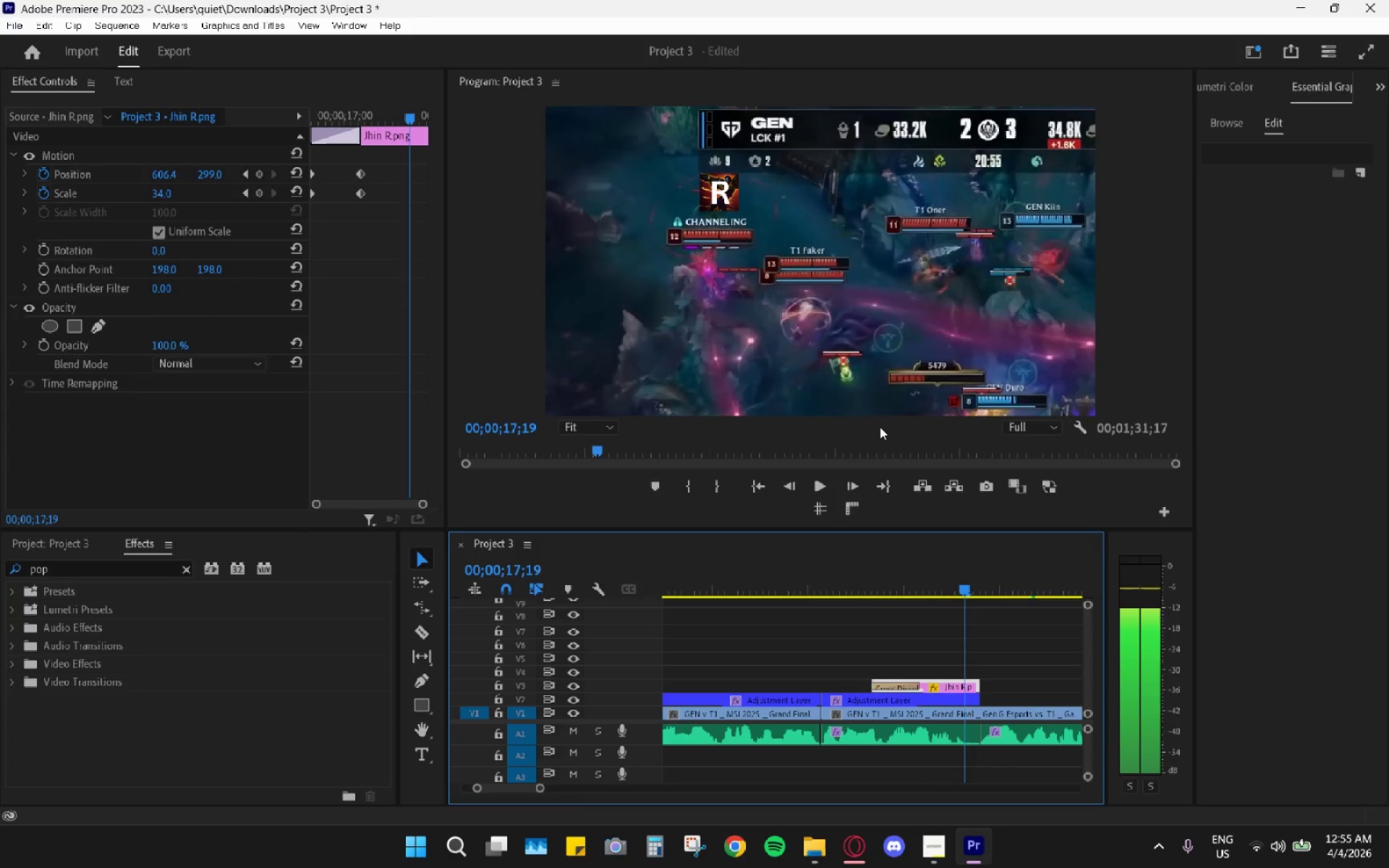 
key(ArrowRight)
 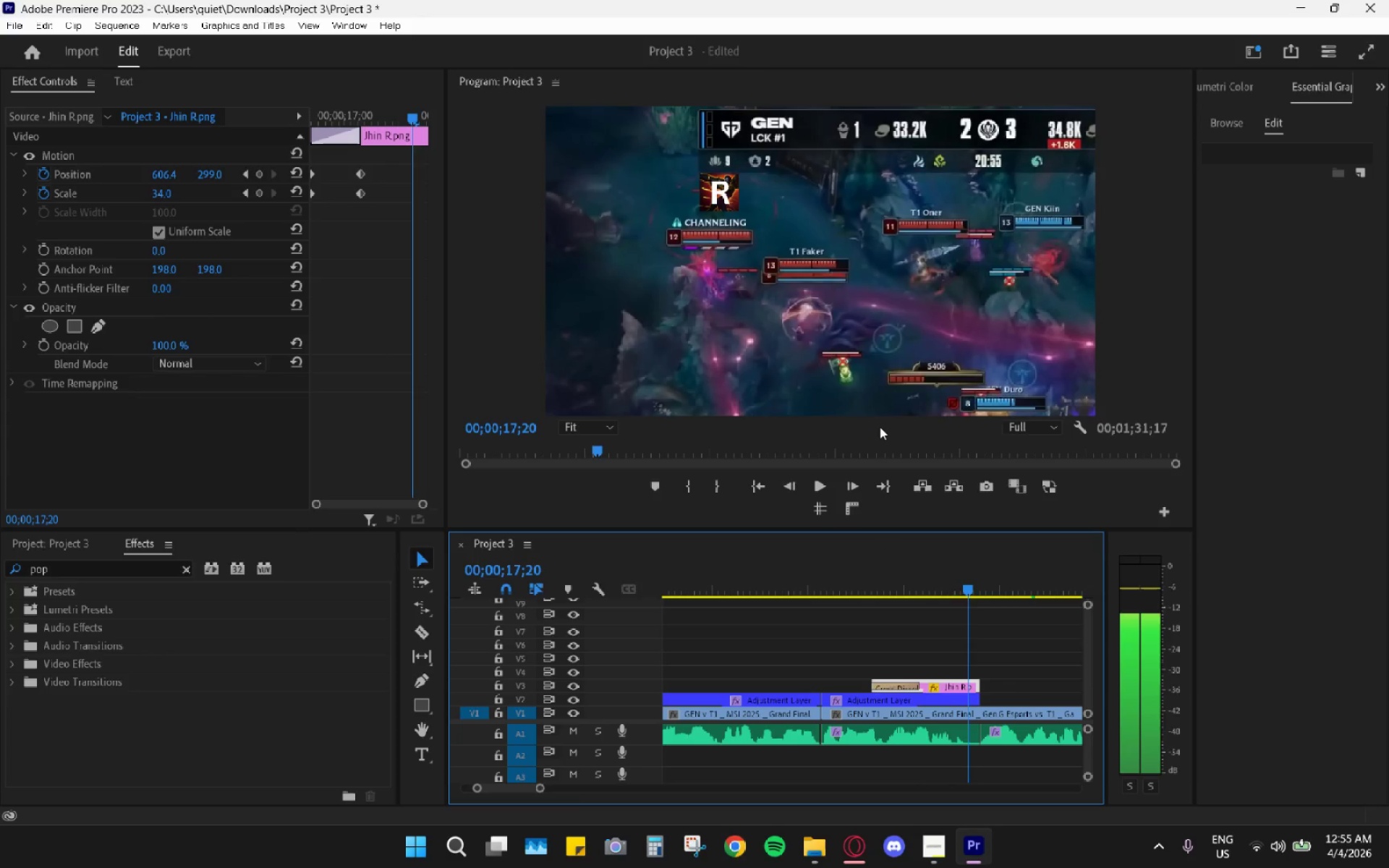 
key(ArrowRight)
 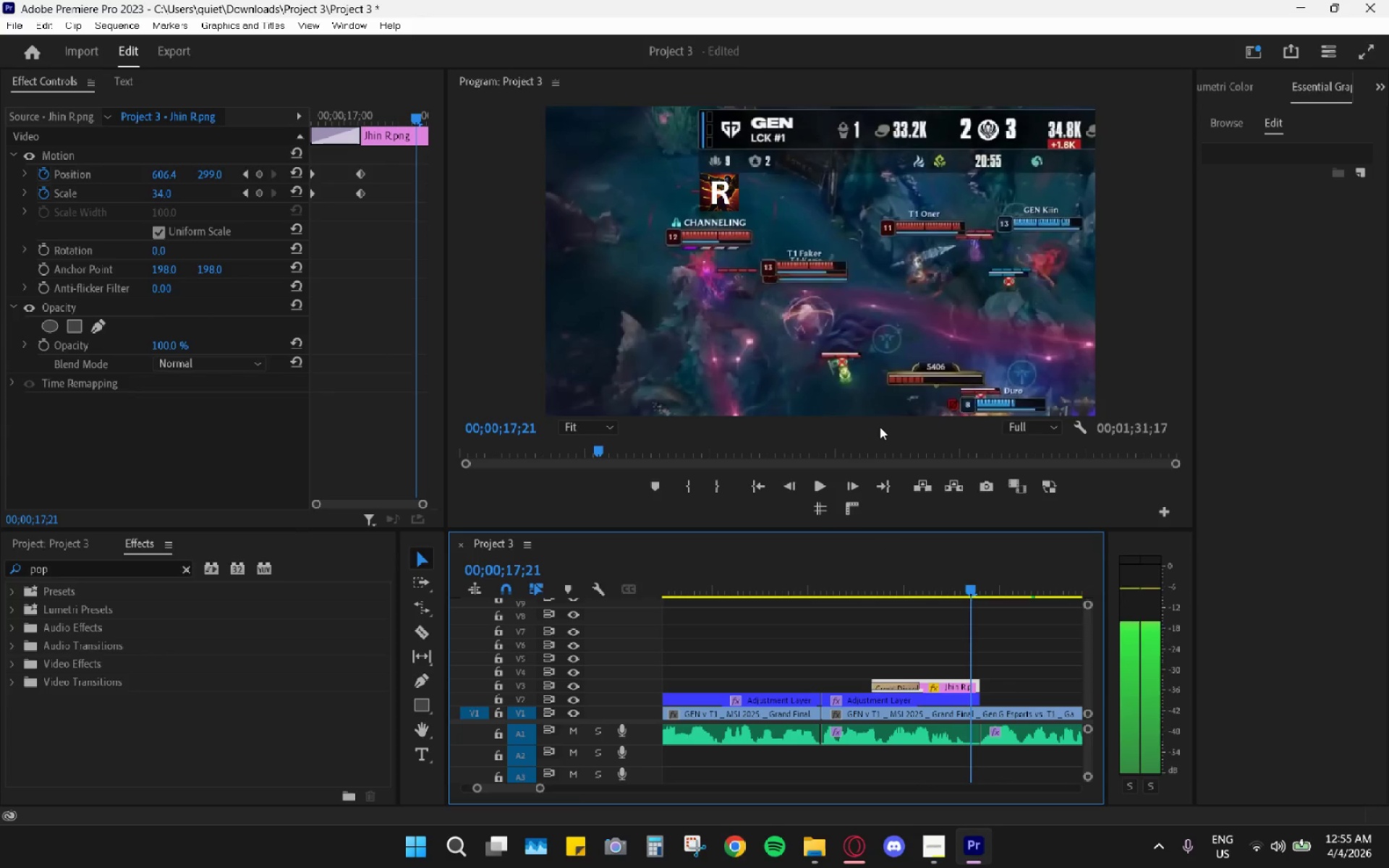 
key(ArrowRight)
 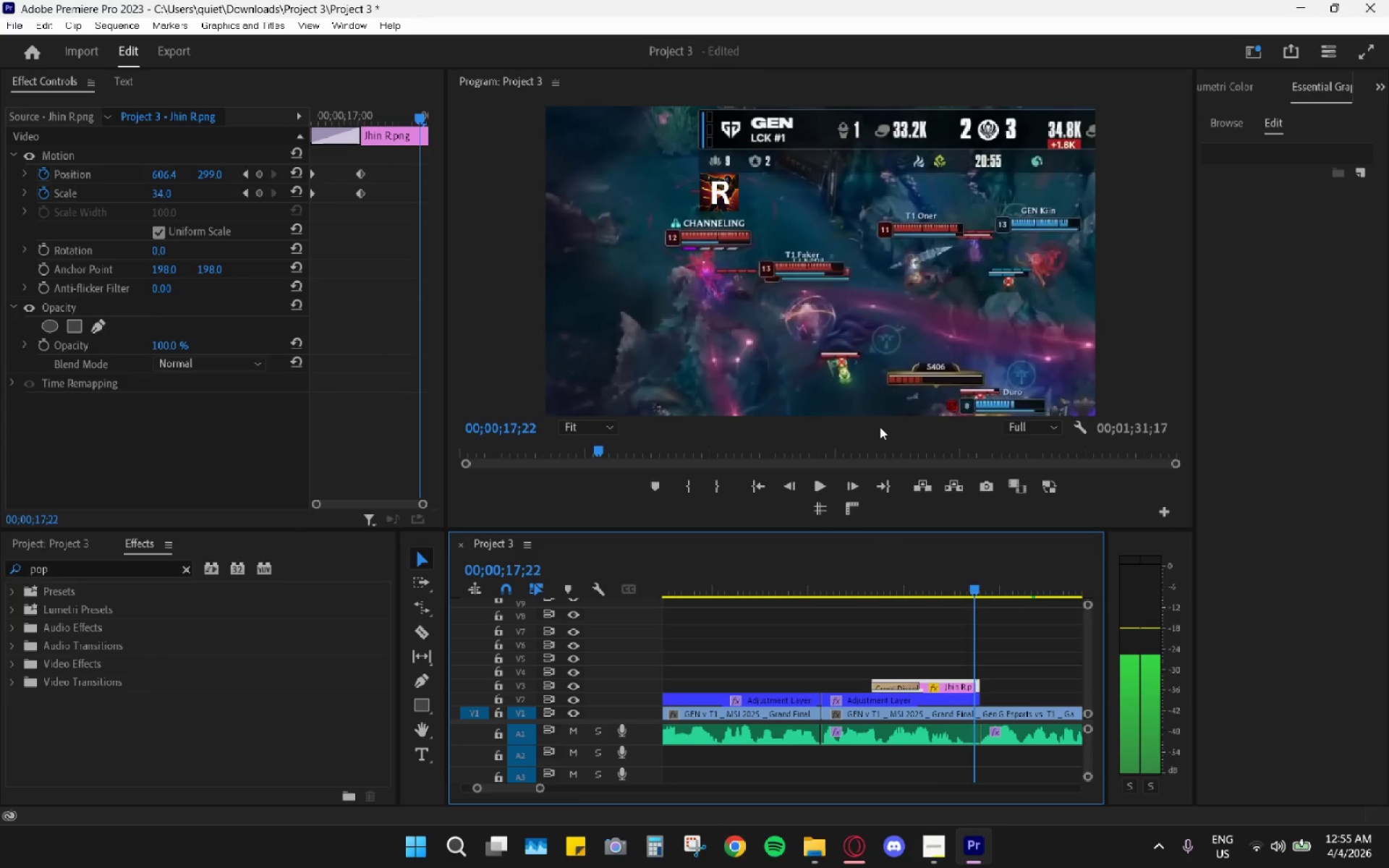 
key(ArrowRight)
 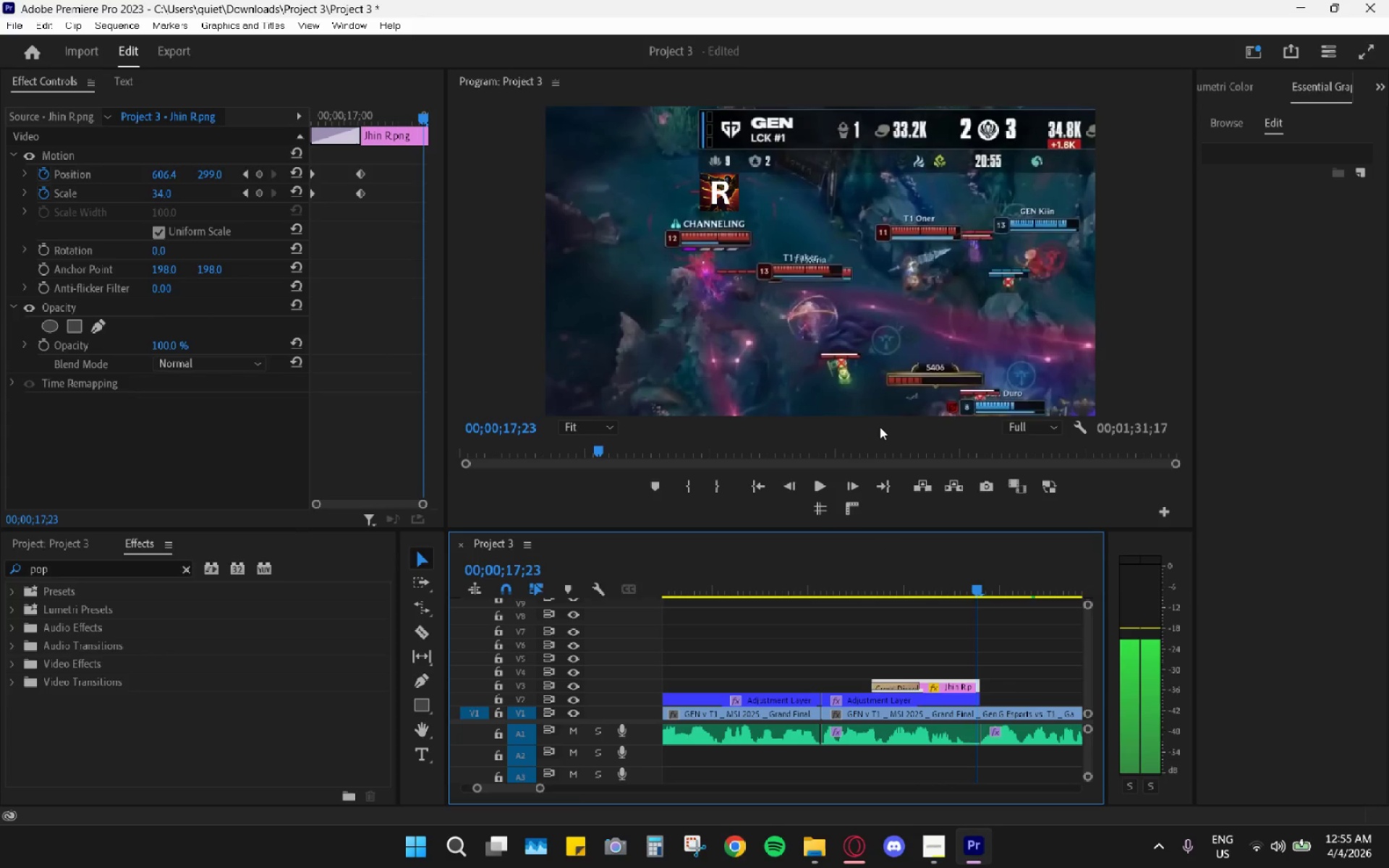 
key(ArrowRight)
 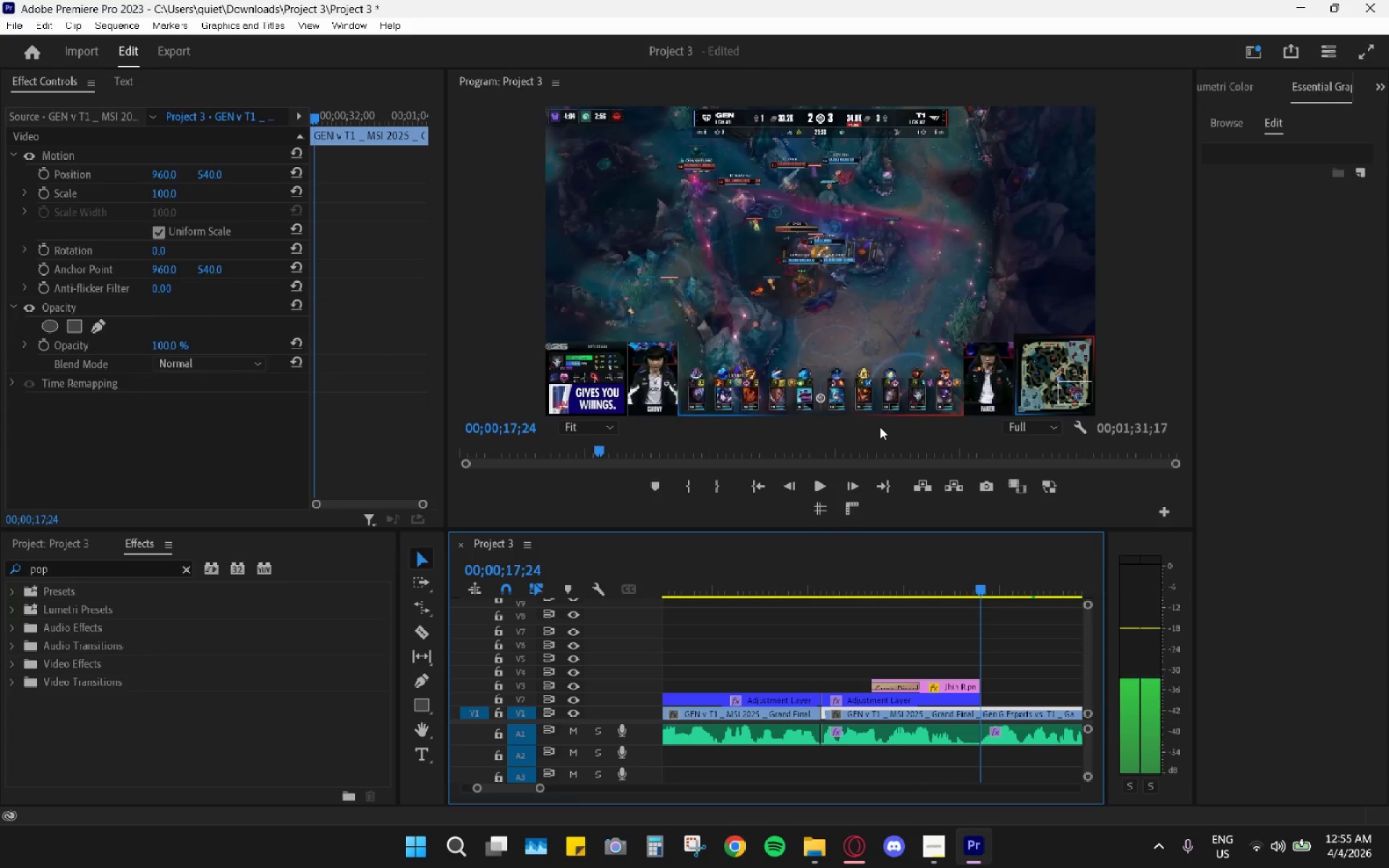 
key(ArrowLeft)
 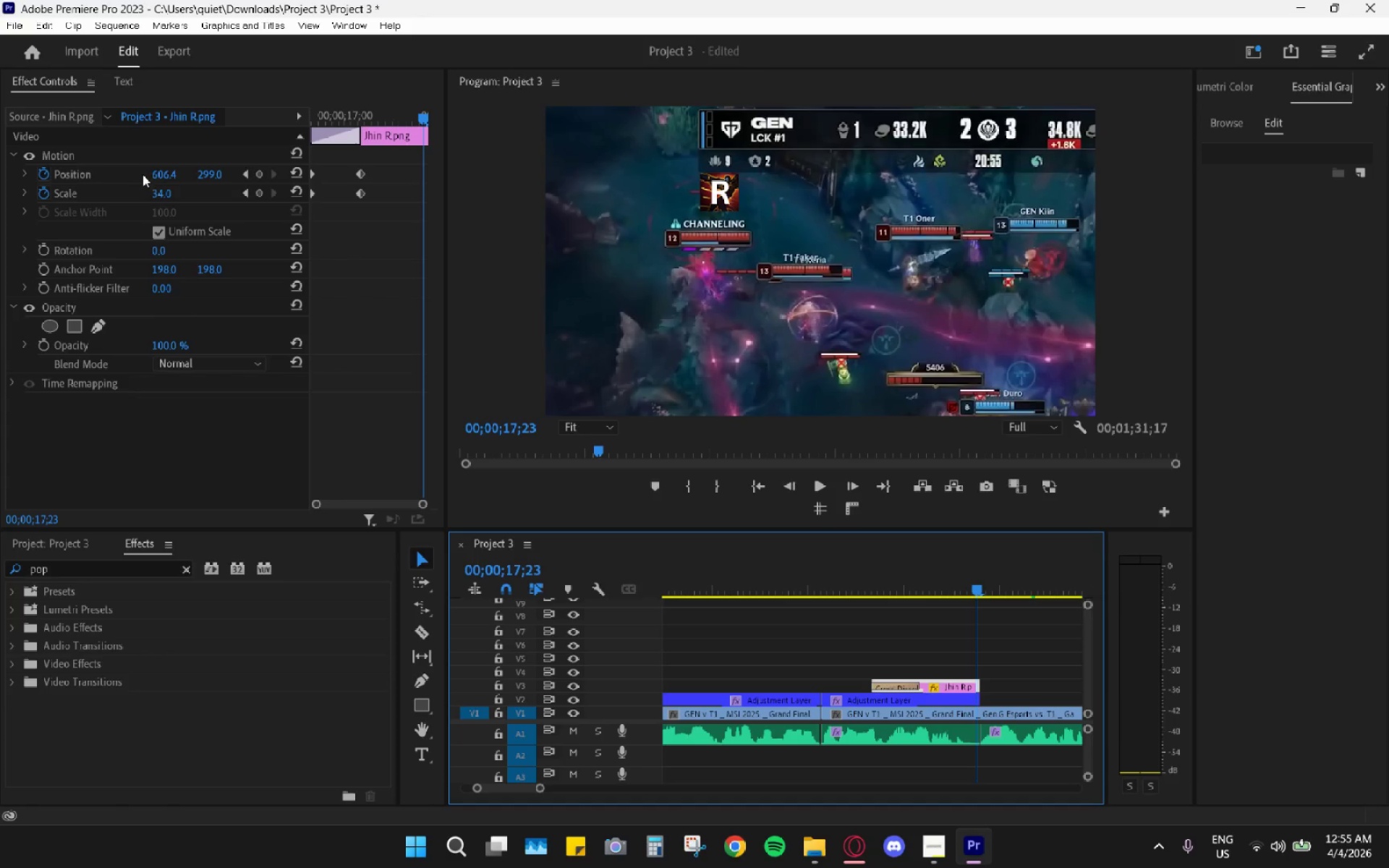 
left_click_drag(start_coordinate=[154, 175], to_coordinate=[116, 183])
 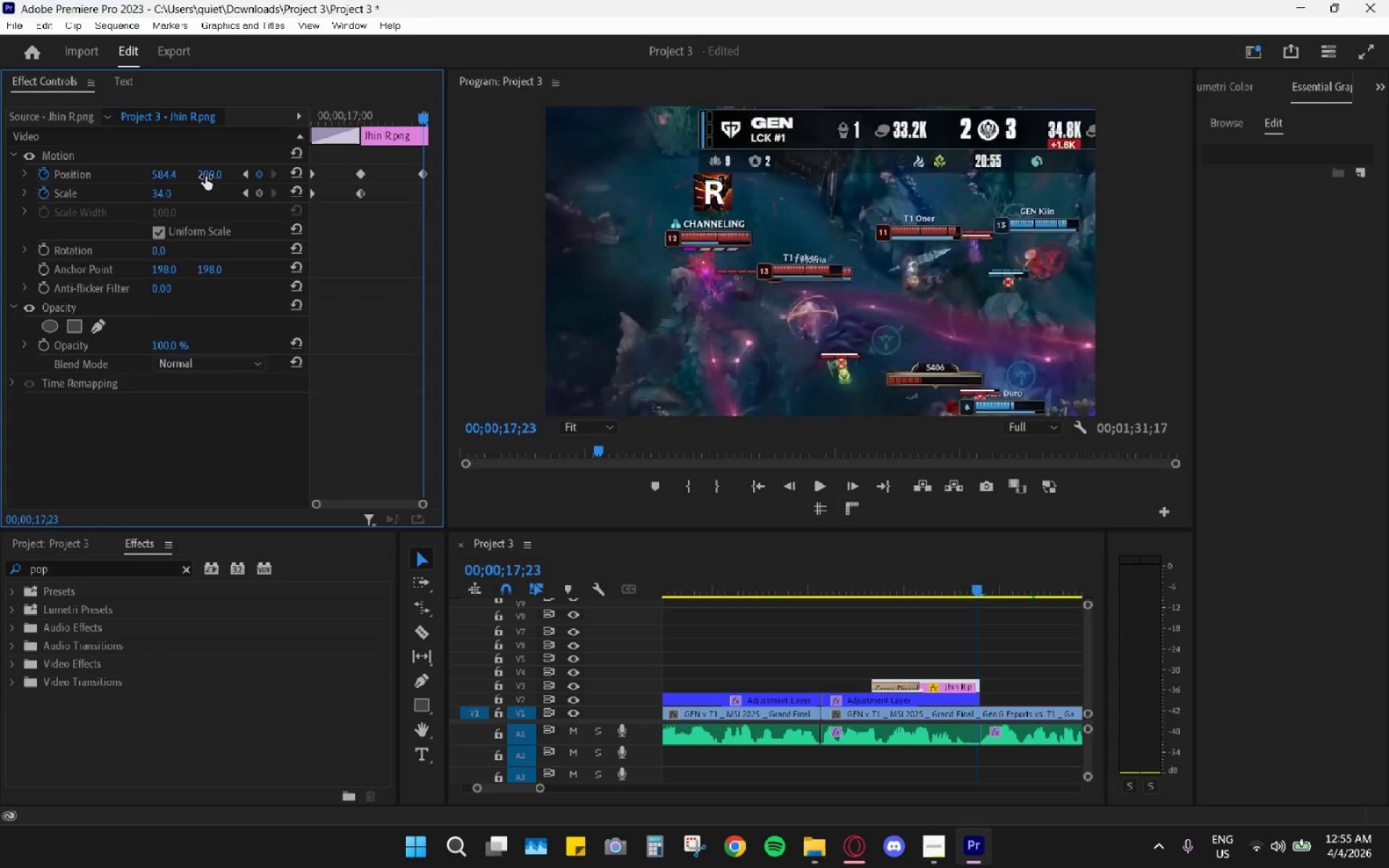 
left_click_drag(start_coordinate=[208, 175], to_coordinate=[231, 171])
 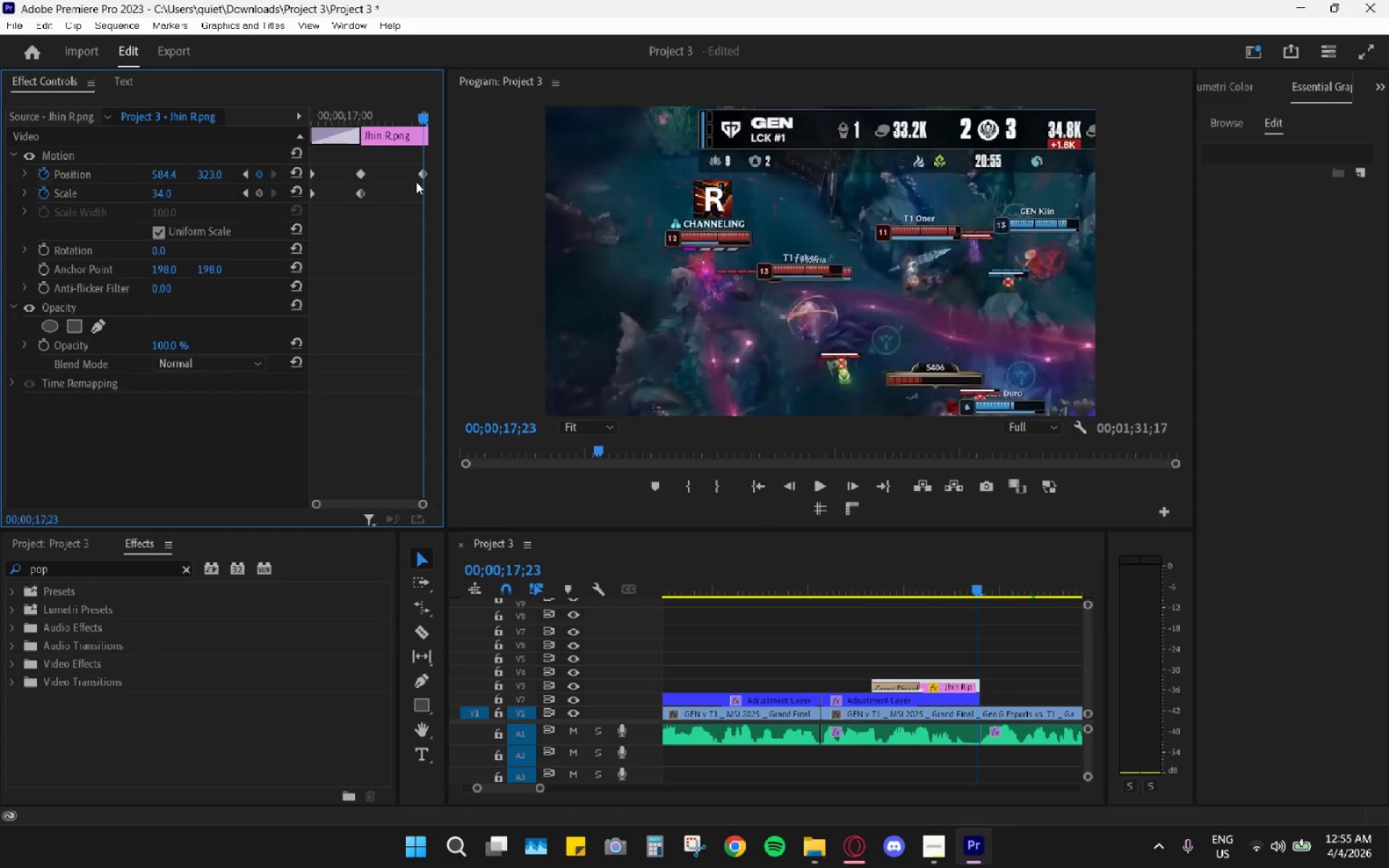 
left_click_drag(start_coordinate=[417, 174], to_coordinate=[433, 176])
 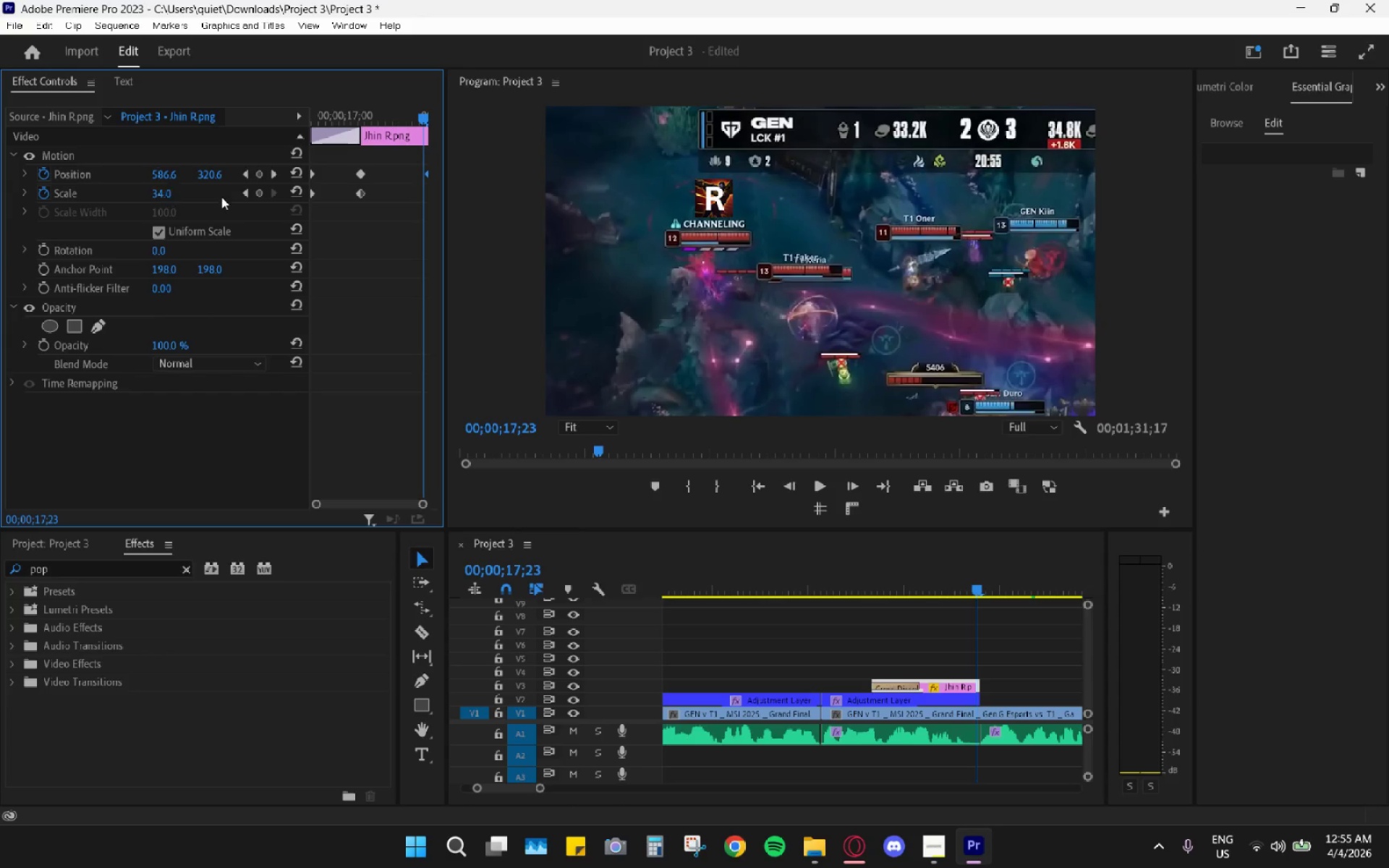 
left_click([261, 190])
 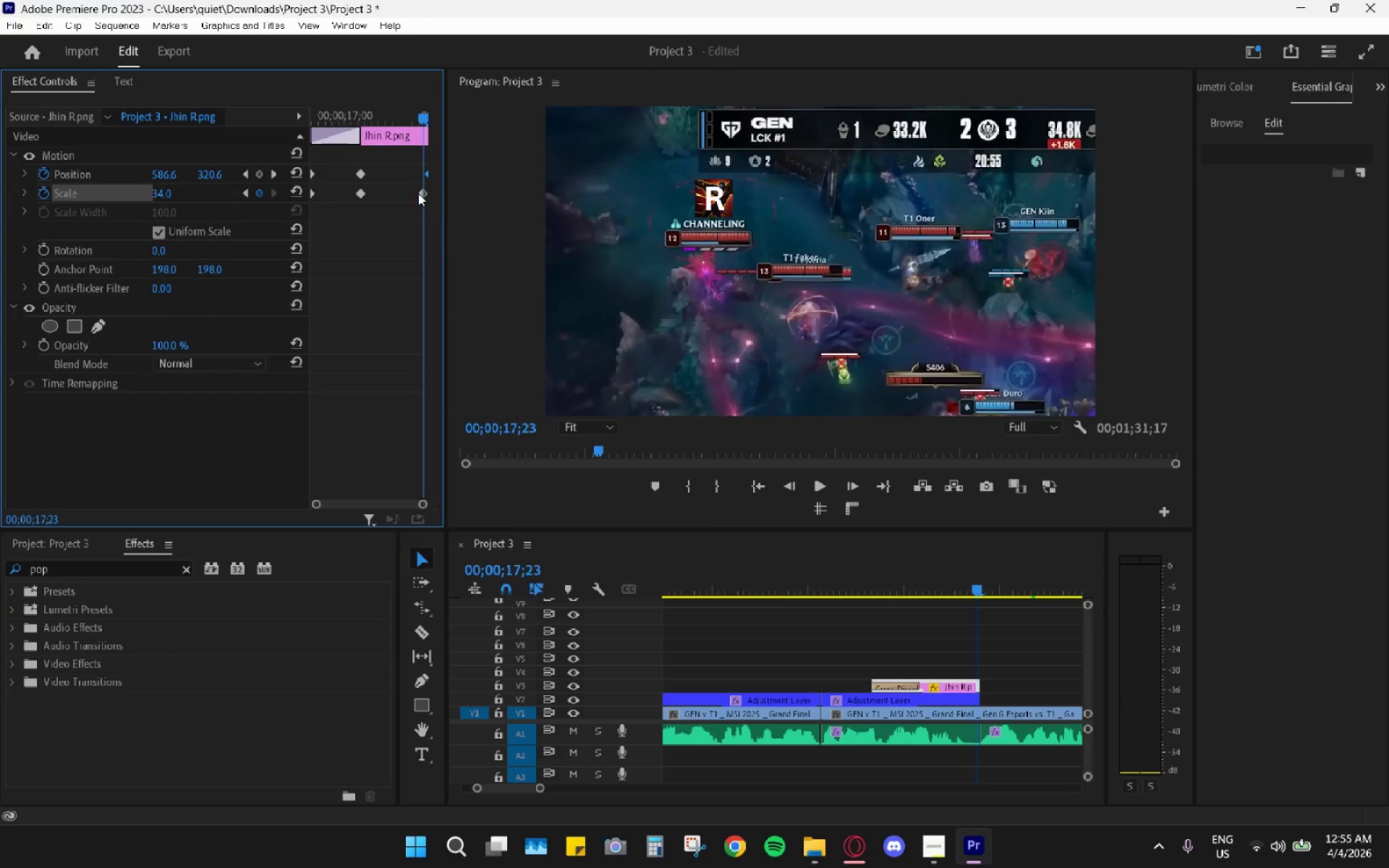 
left_click_drag(start_coordinate=[417, 193], to_coordinate=[493, 197])
 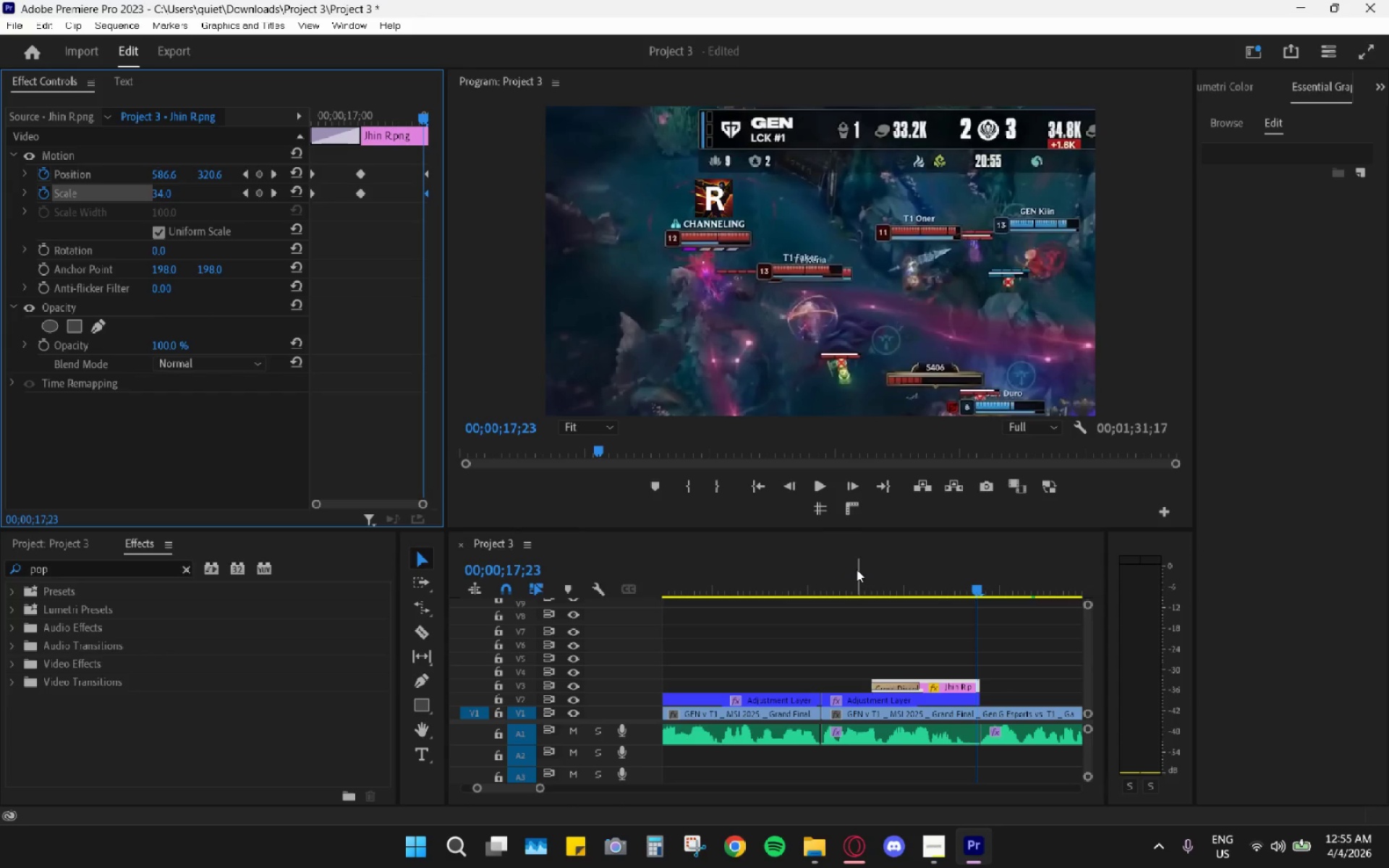 
left_click_drag(start_coordinate=[862, 570], to_coordinate=[870, 570])
 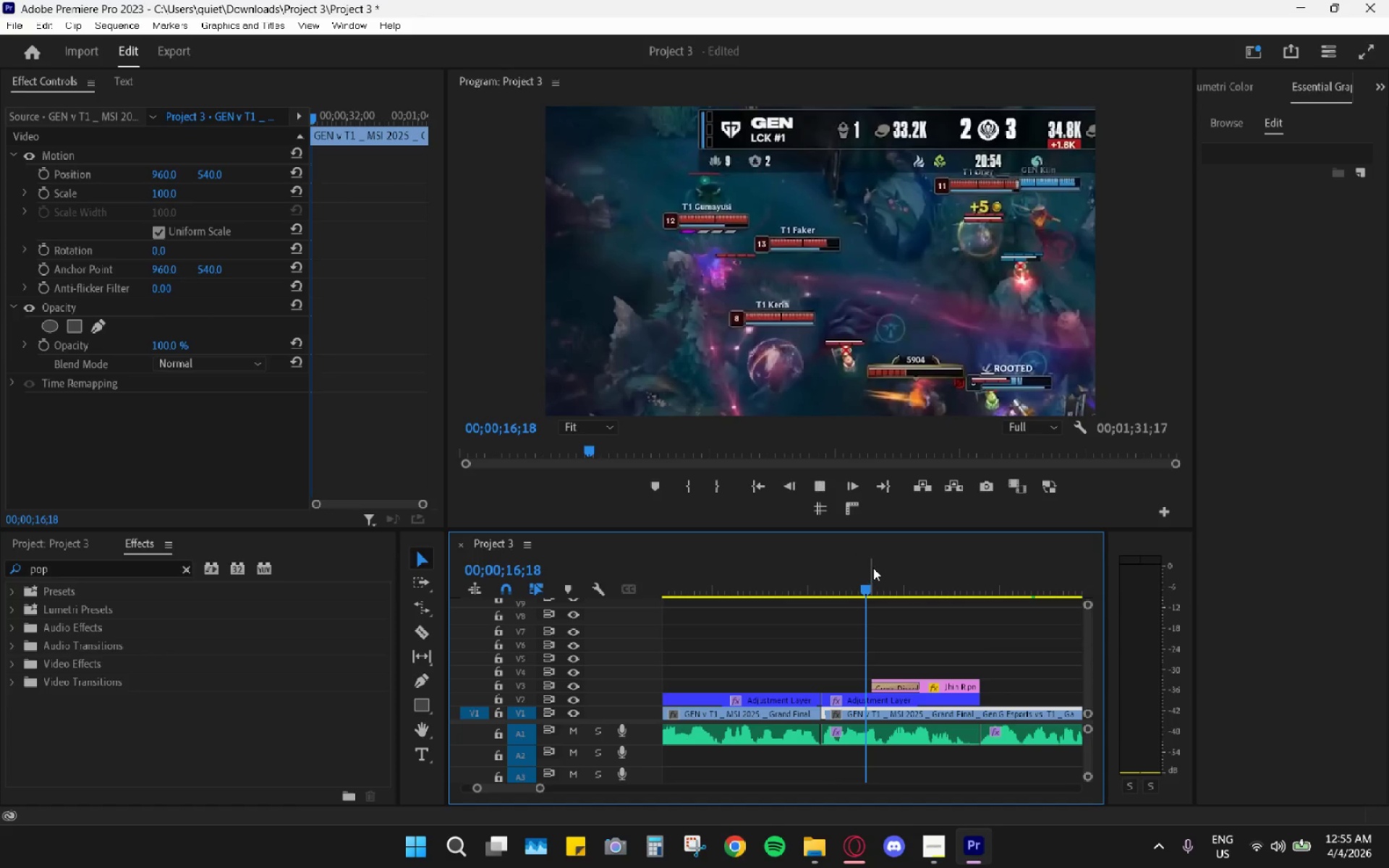 
key(Space)
 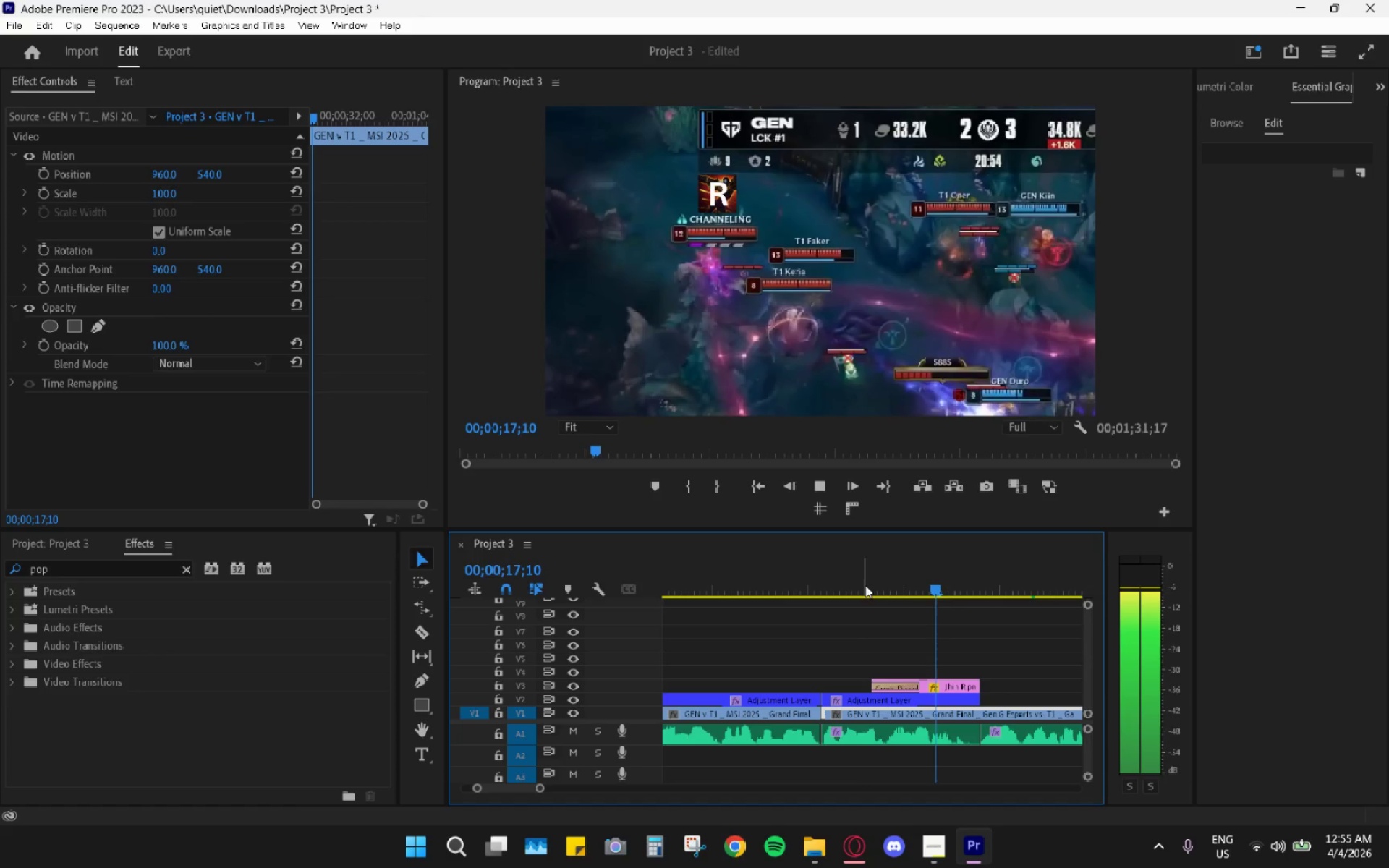 
key(Space)
 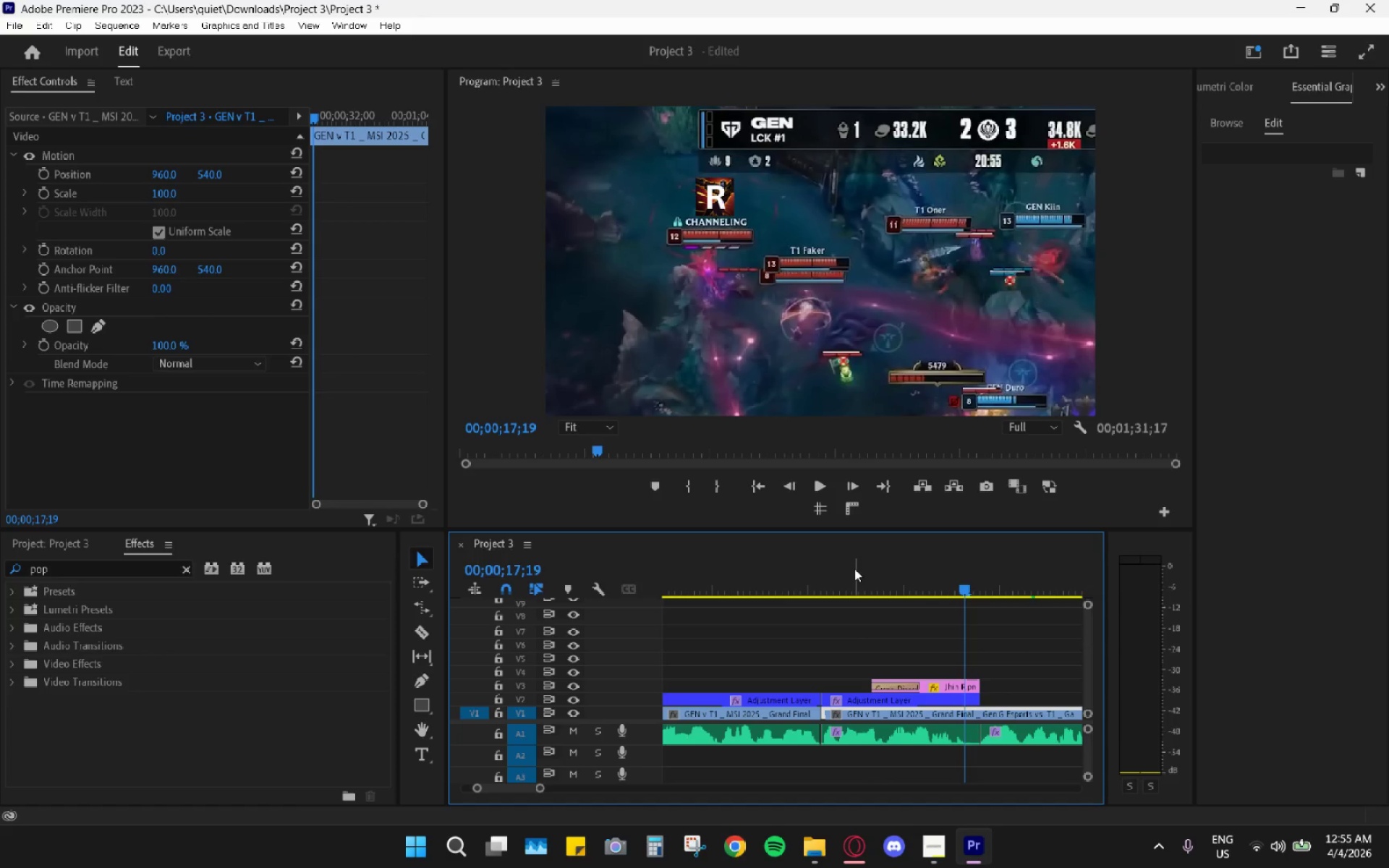 
left_click_drag(start_coordinate=[857, 569], to_coordinate=[963, 604])
 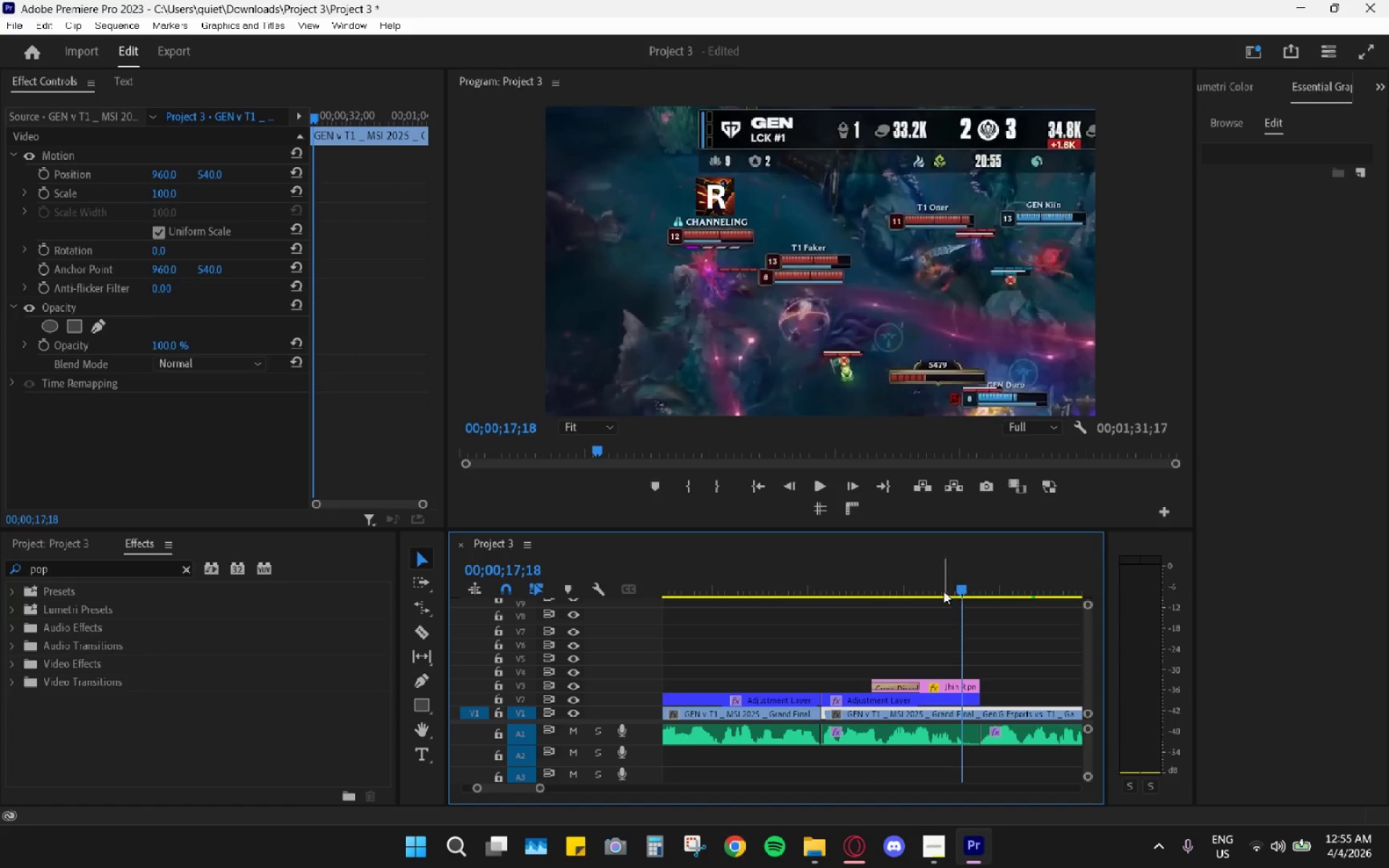 
left_click_drag(start_coordinate=[940, 590], to_coordinate=[938, 605])
 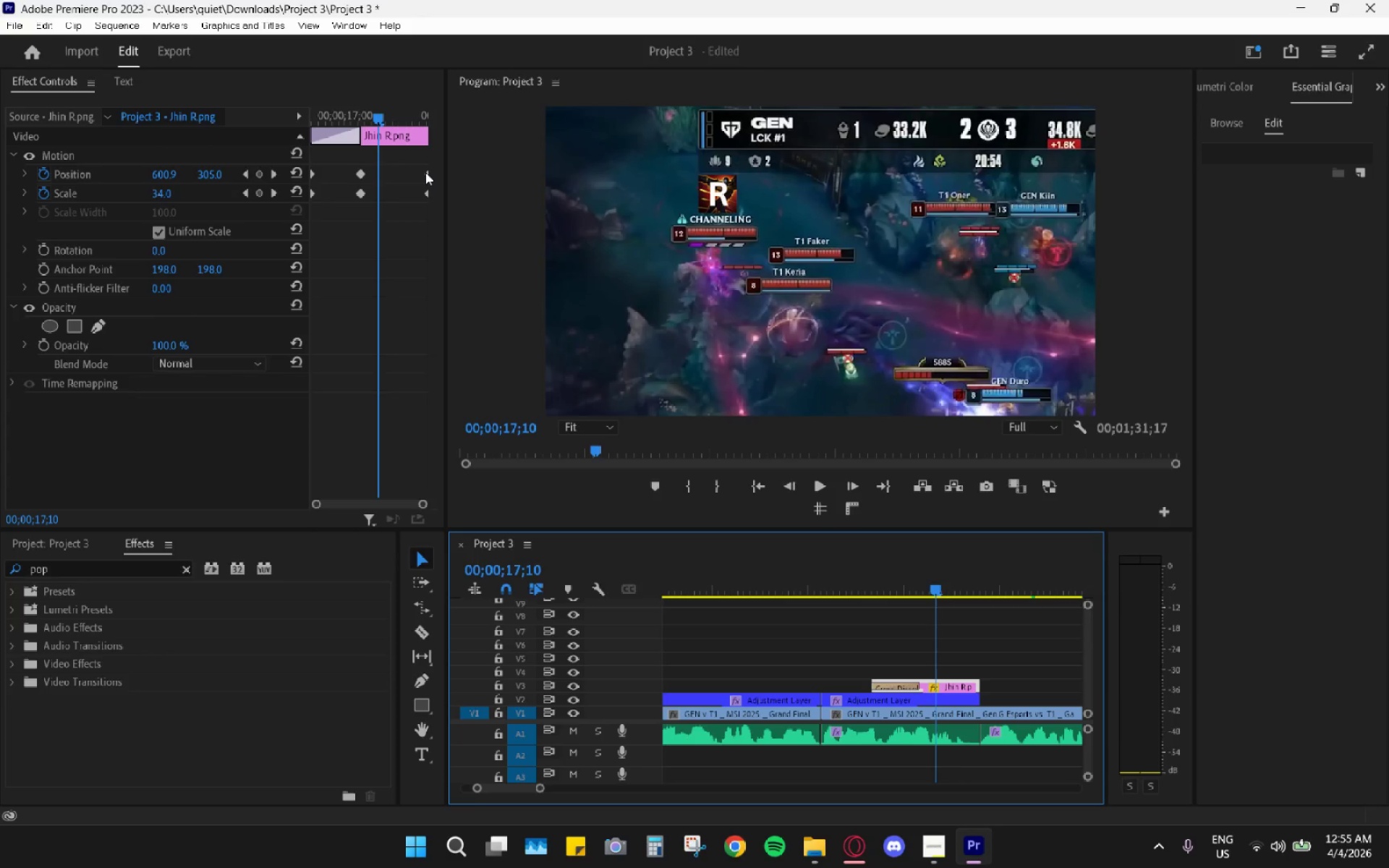 
left_click([425, 172])
 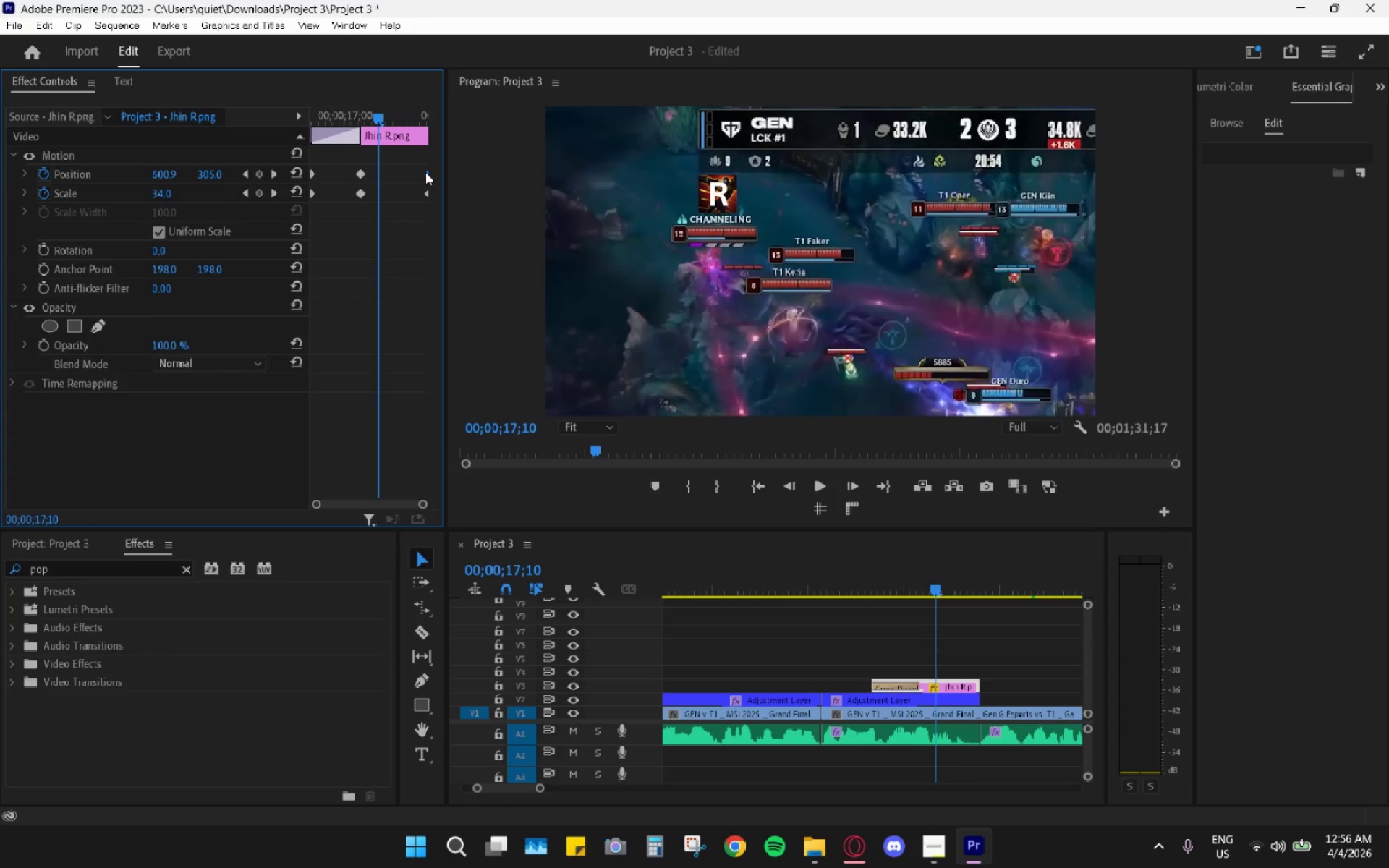 
key(H)
 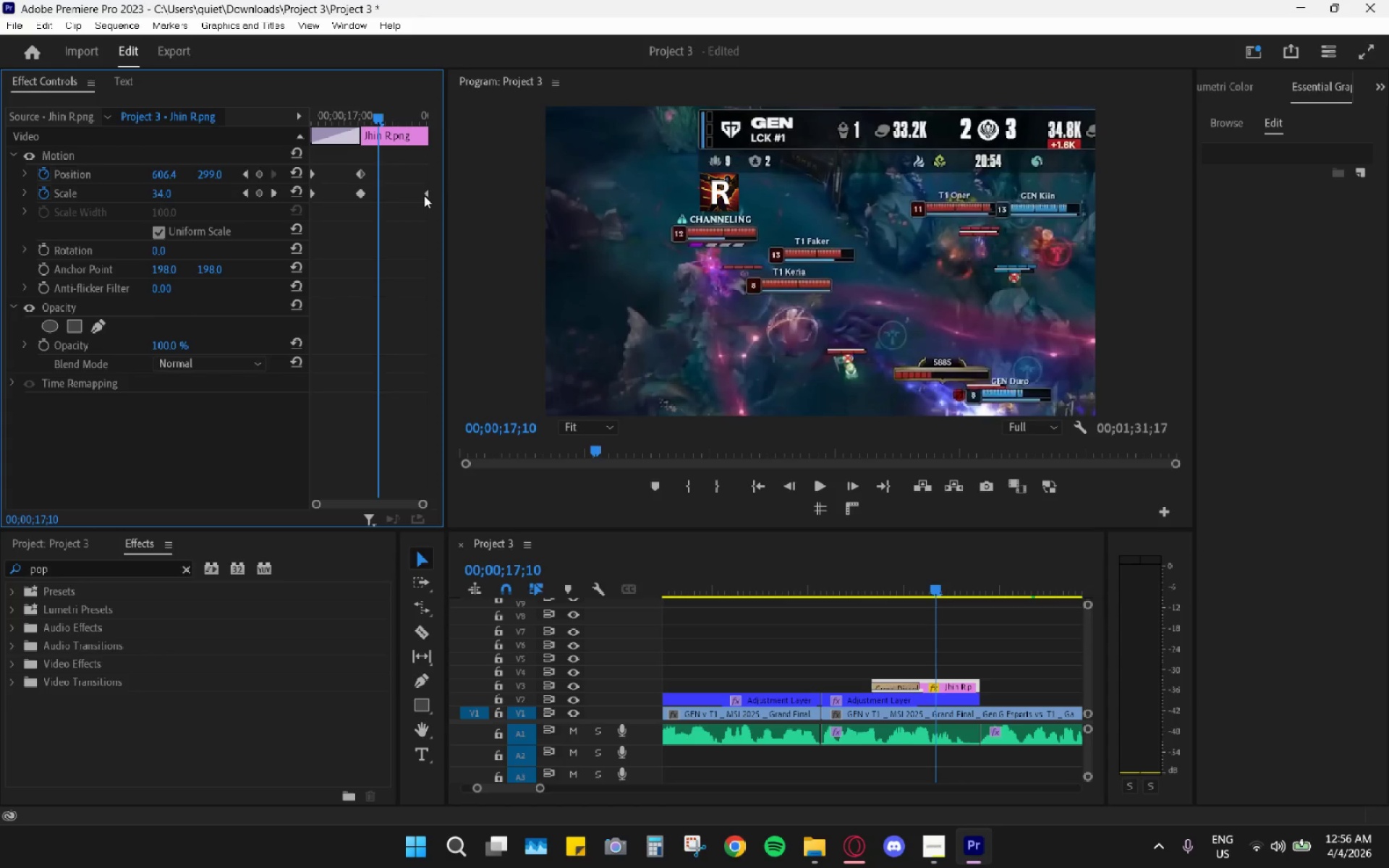 
left_click([422, 195])
 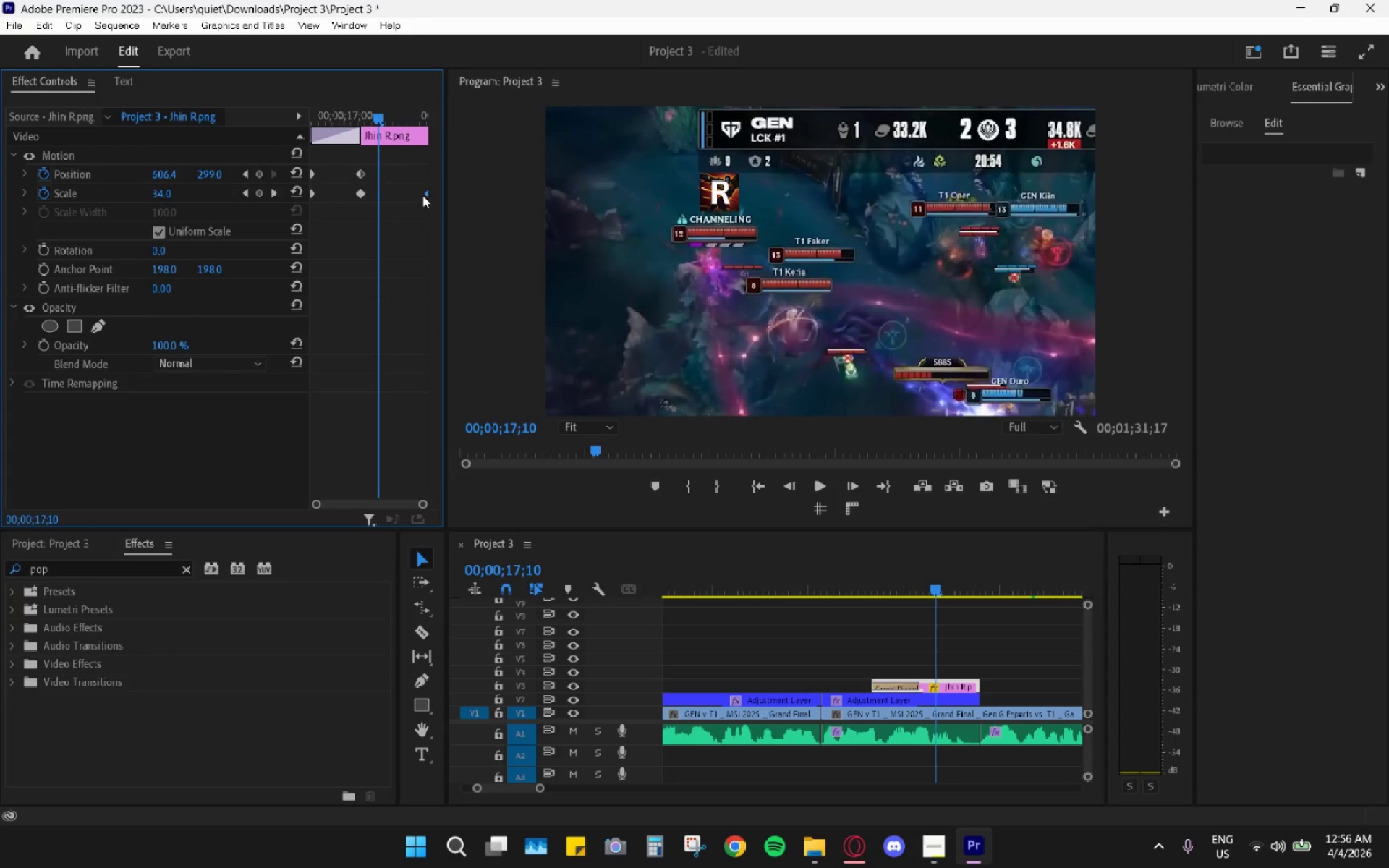 
key(H)
 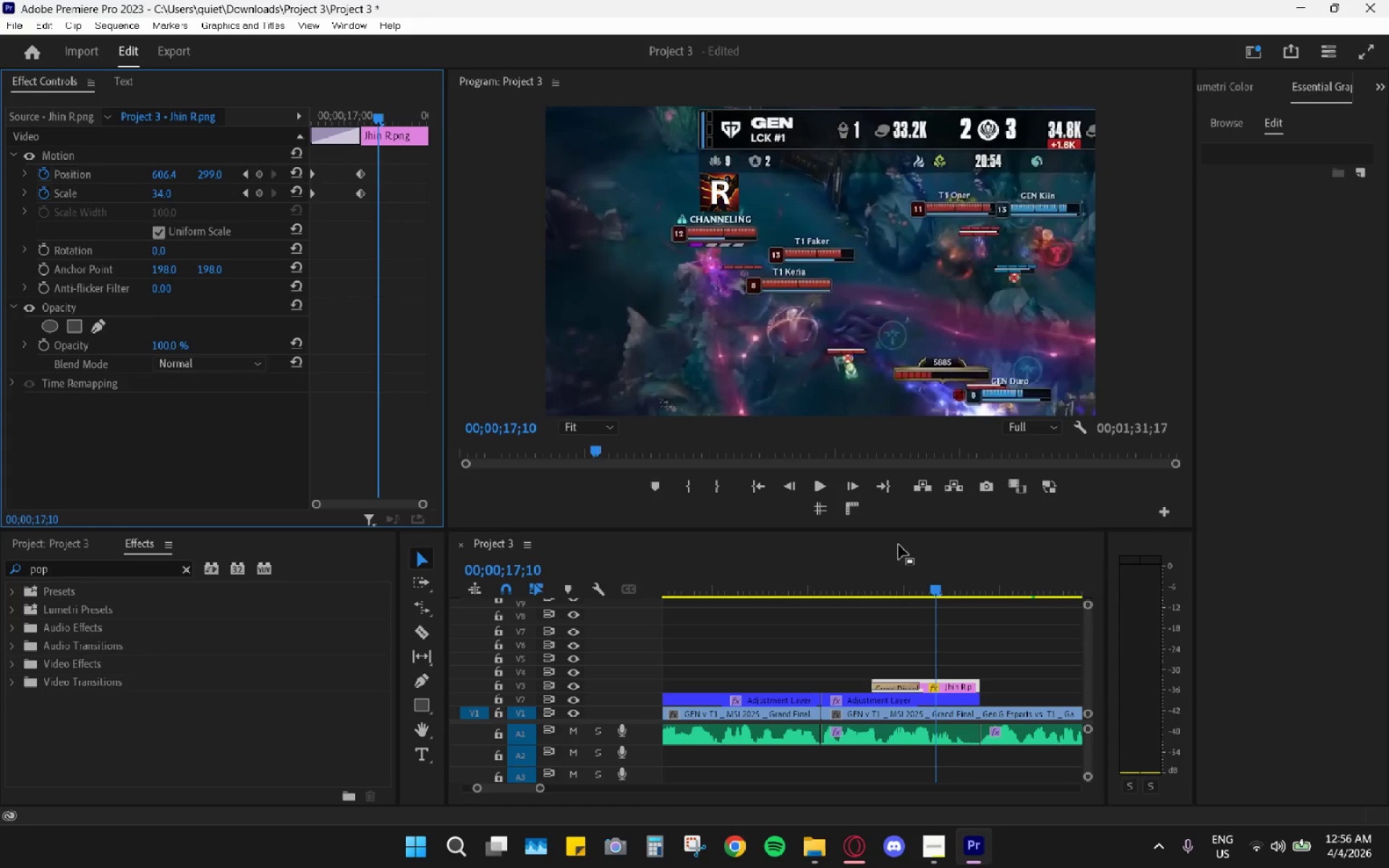 
left_click_drag(start_coordinate=[906, 561], to_coordinate=[921, 565])
 